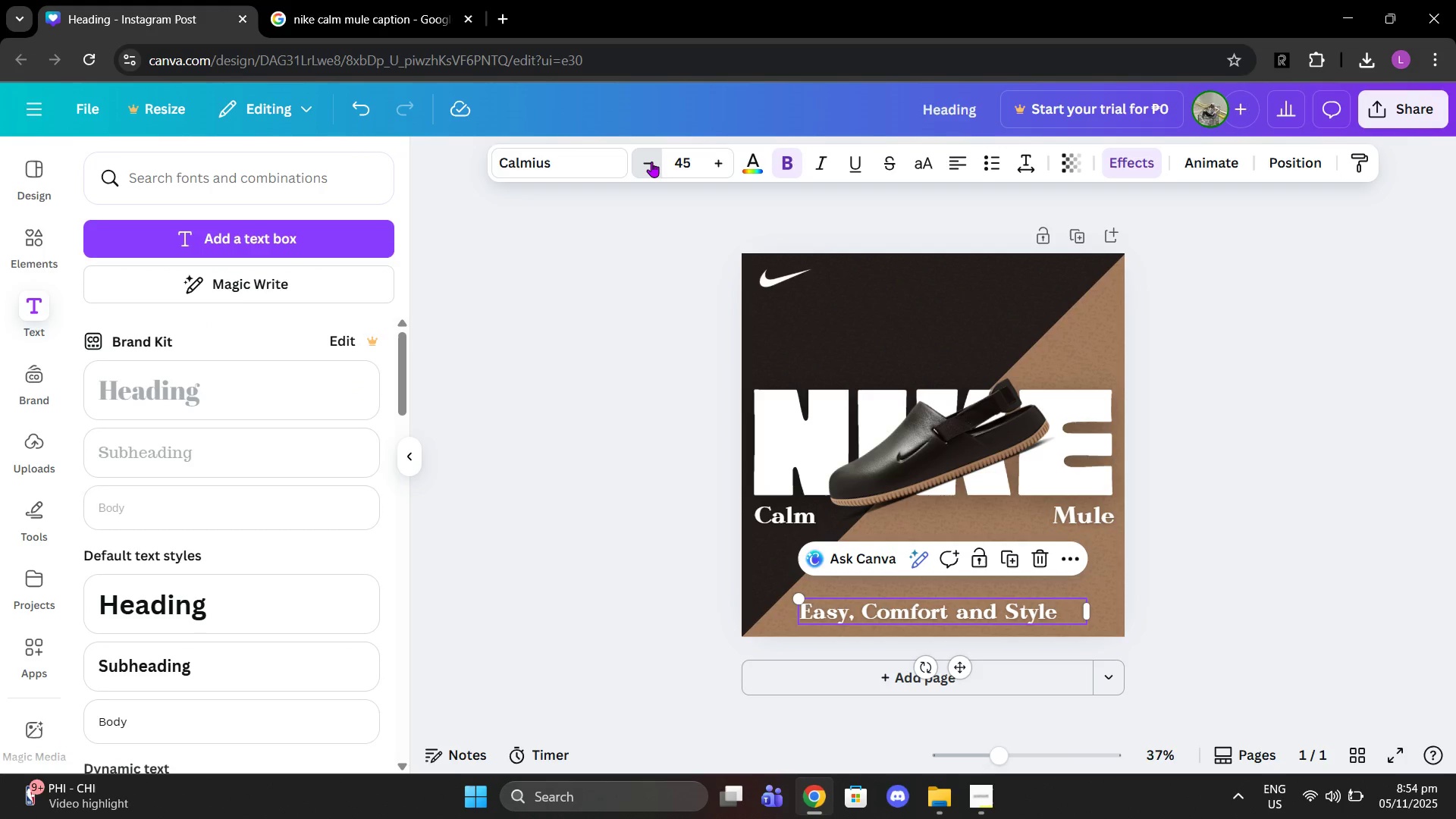 
triple_click([651, 162])
 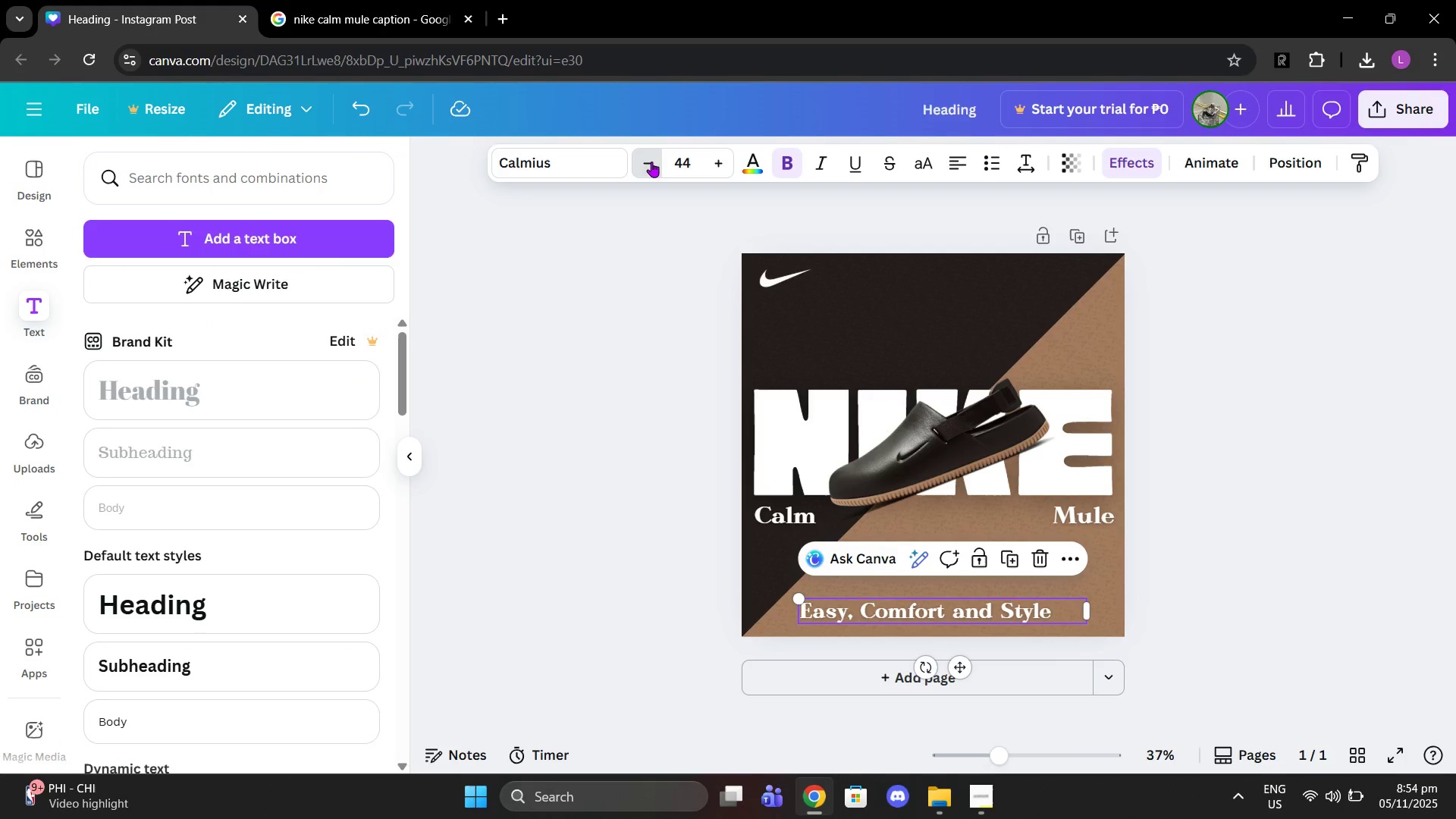 
triple_click([651, 162])
 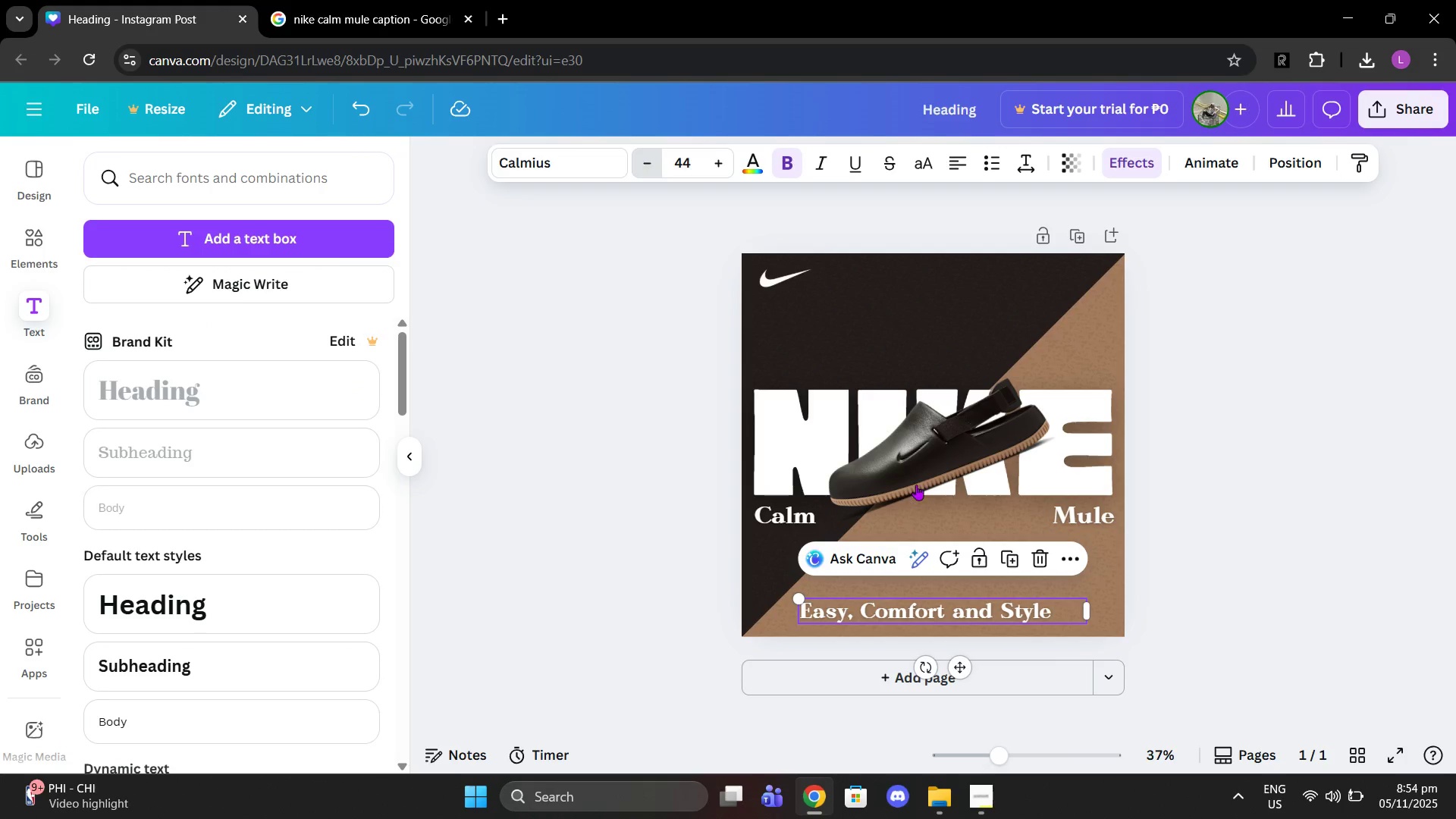 
triple_click([651, 162])
 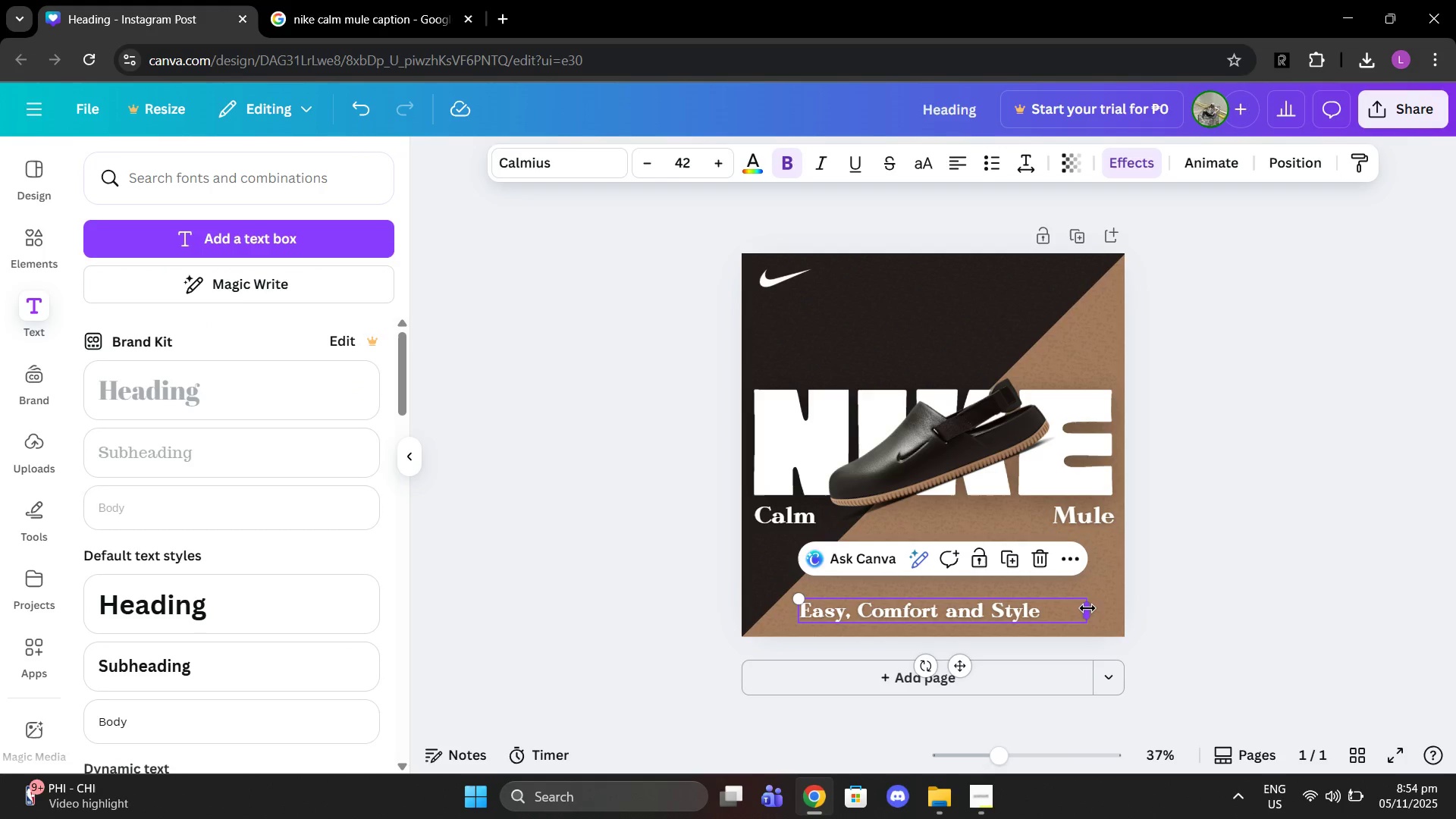 
left_click([1087, 609])
 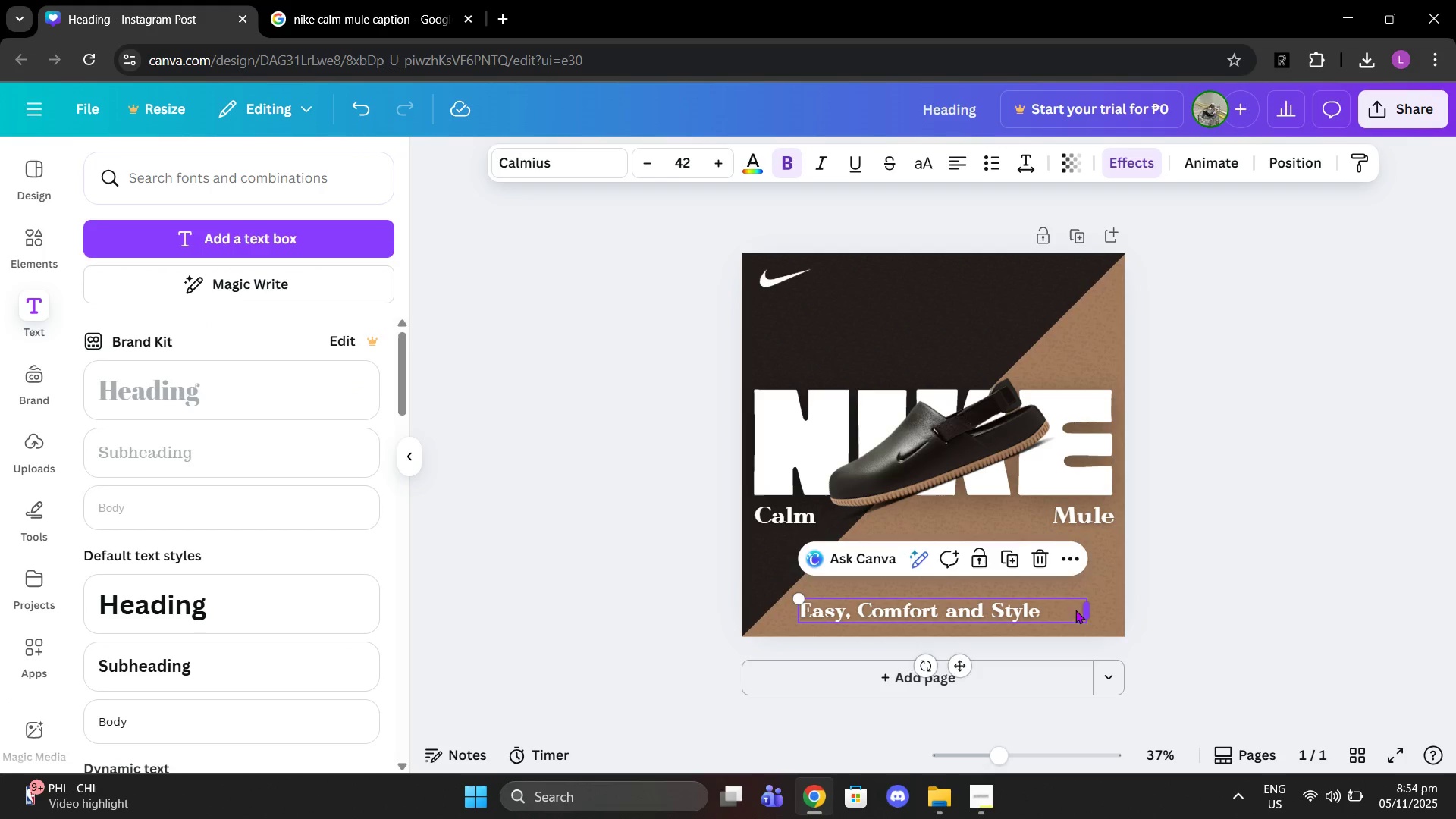 
left_click_drag(start_coordinate=[1087, 609], to_coordinate=[1042, 610])
 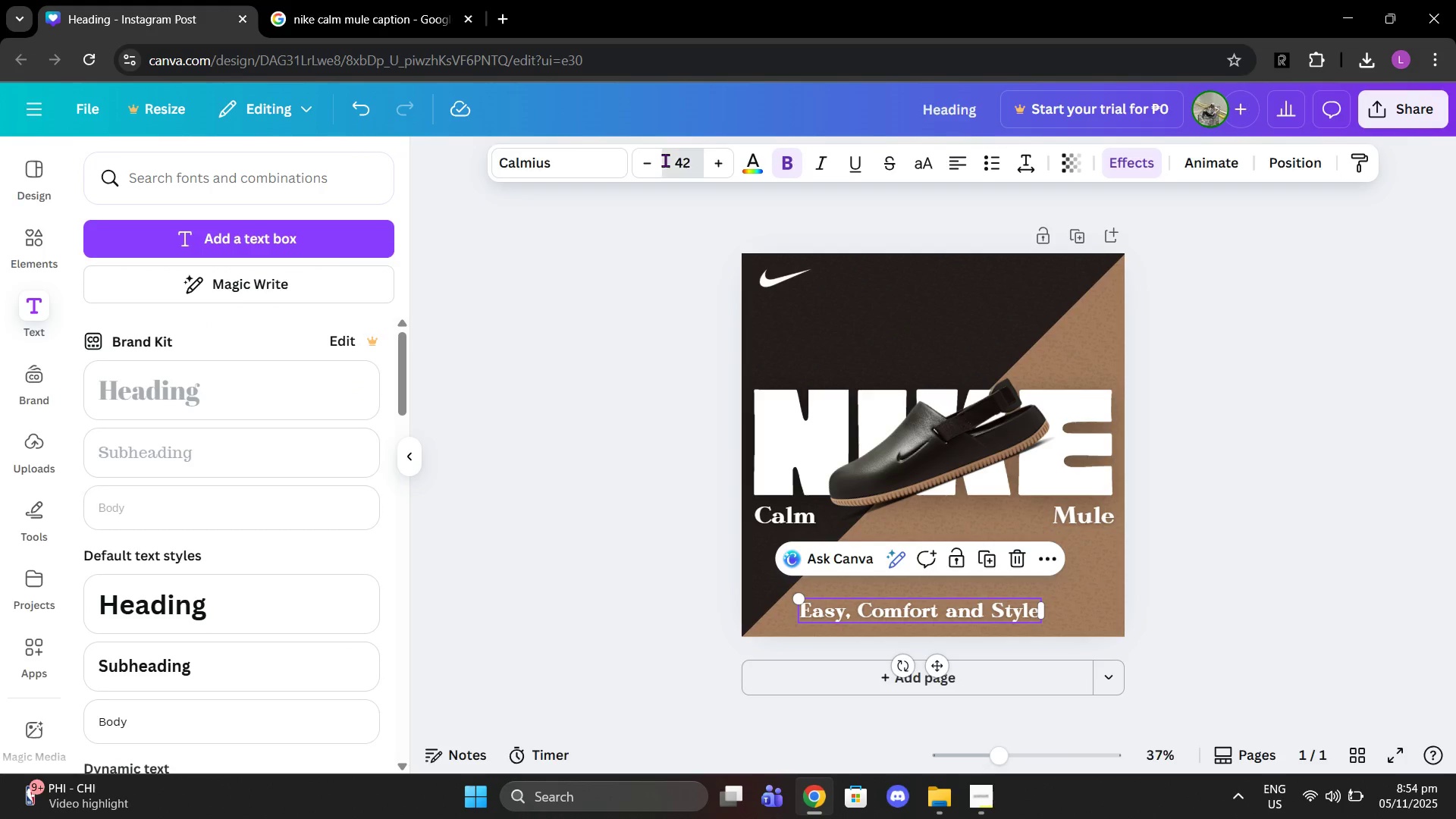 
double_click([665, 160])
 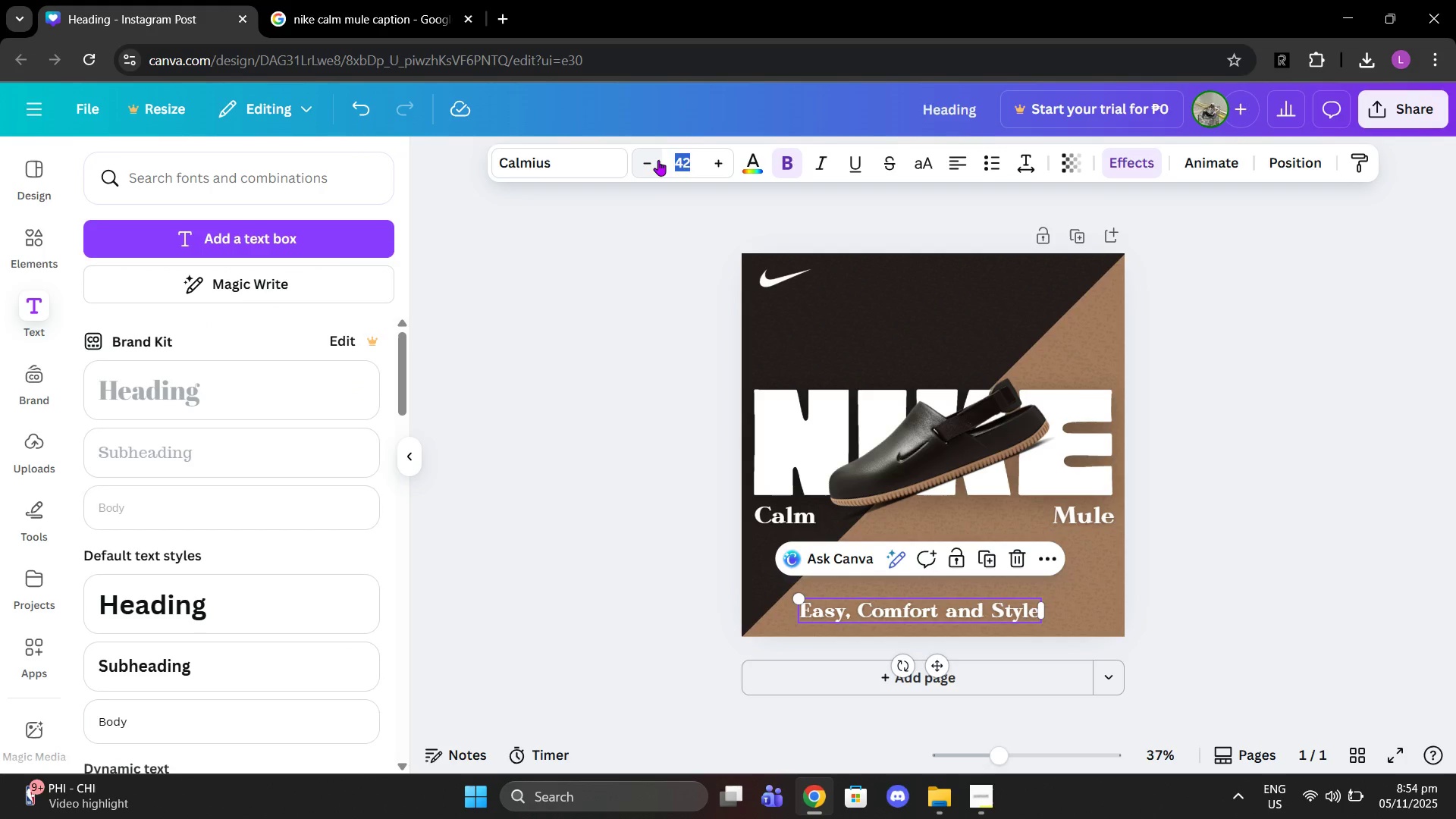 
triple_click([658, 160])
 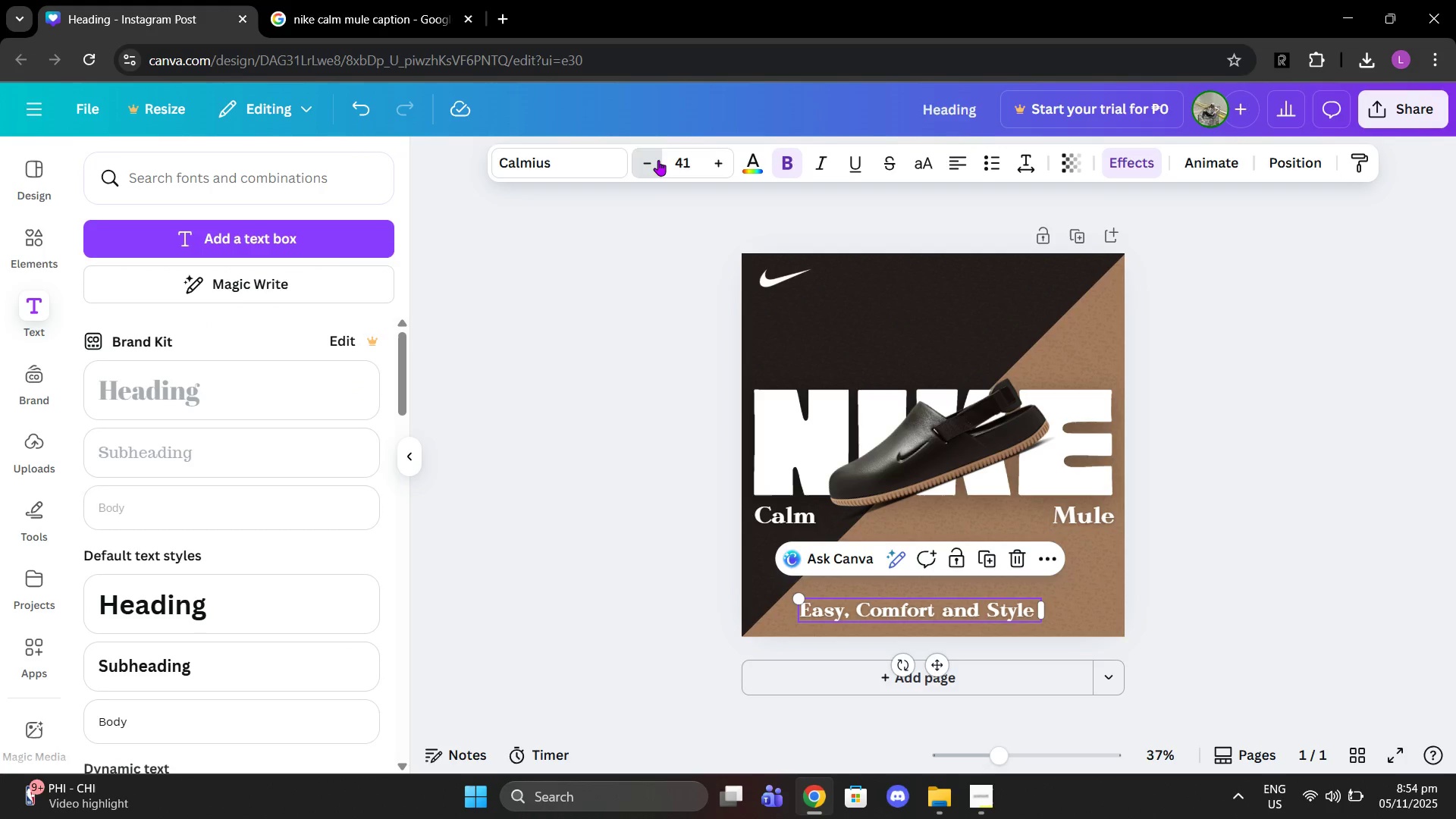 
triple_click([658, 160])
 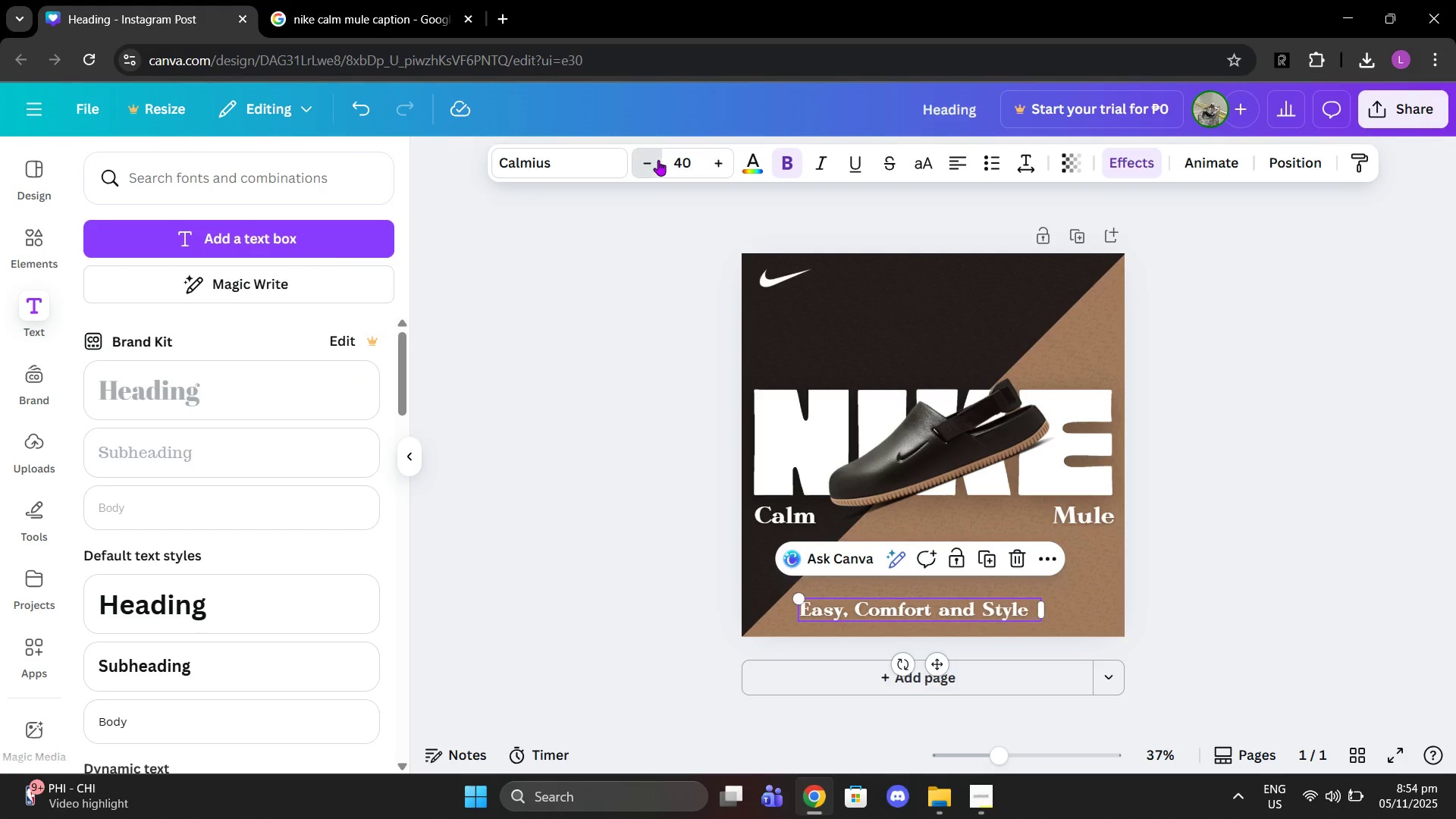 
triple_click([658, 160])
 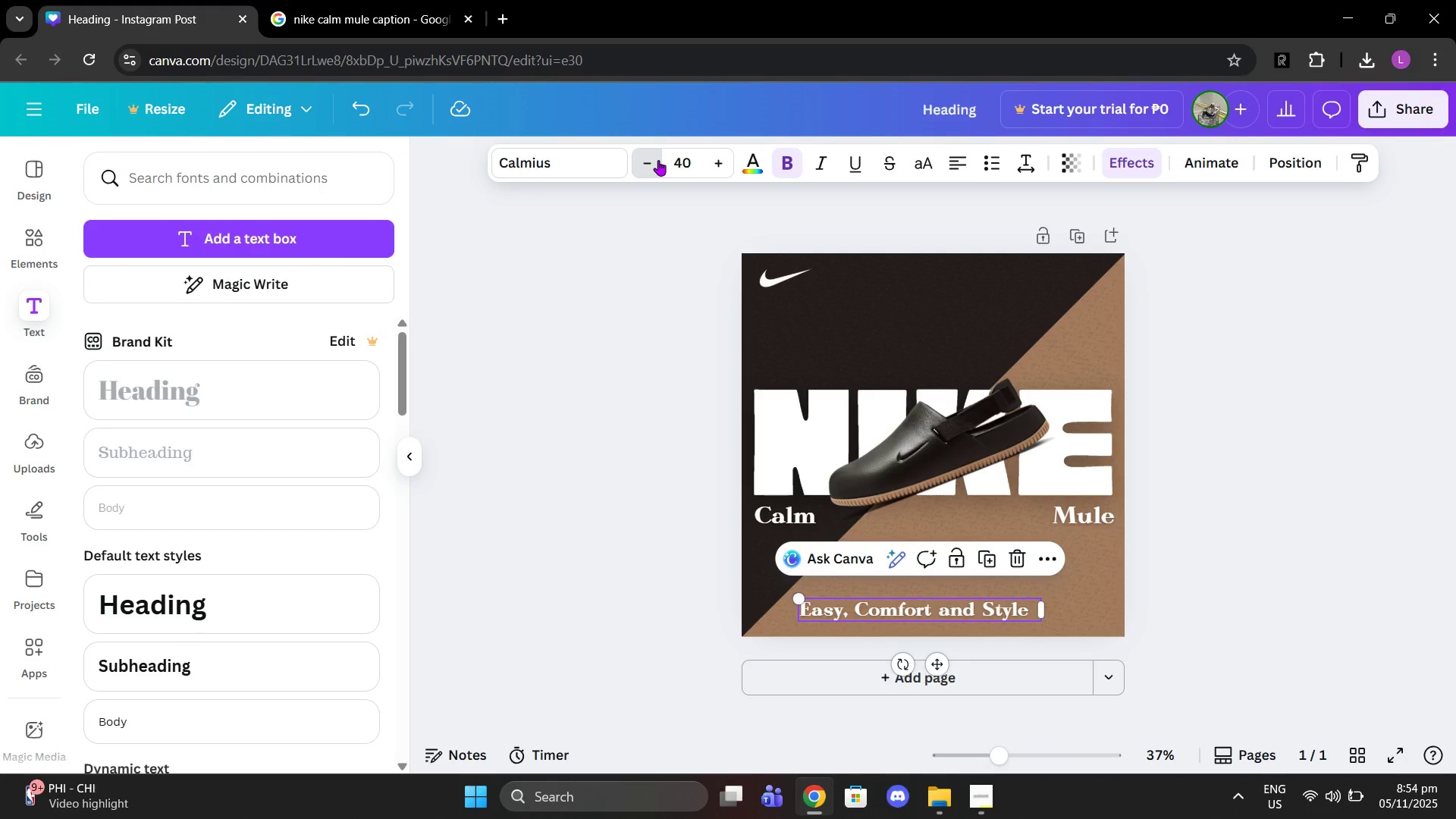 
triple_click([658, 160])
 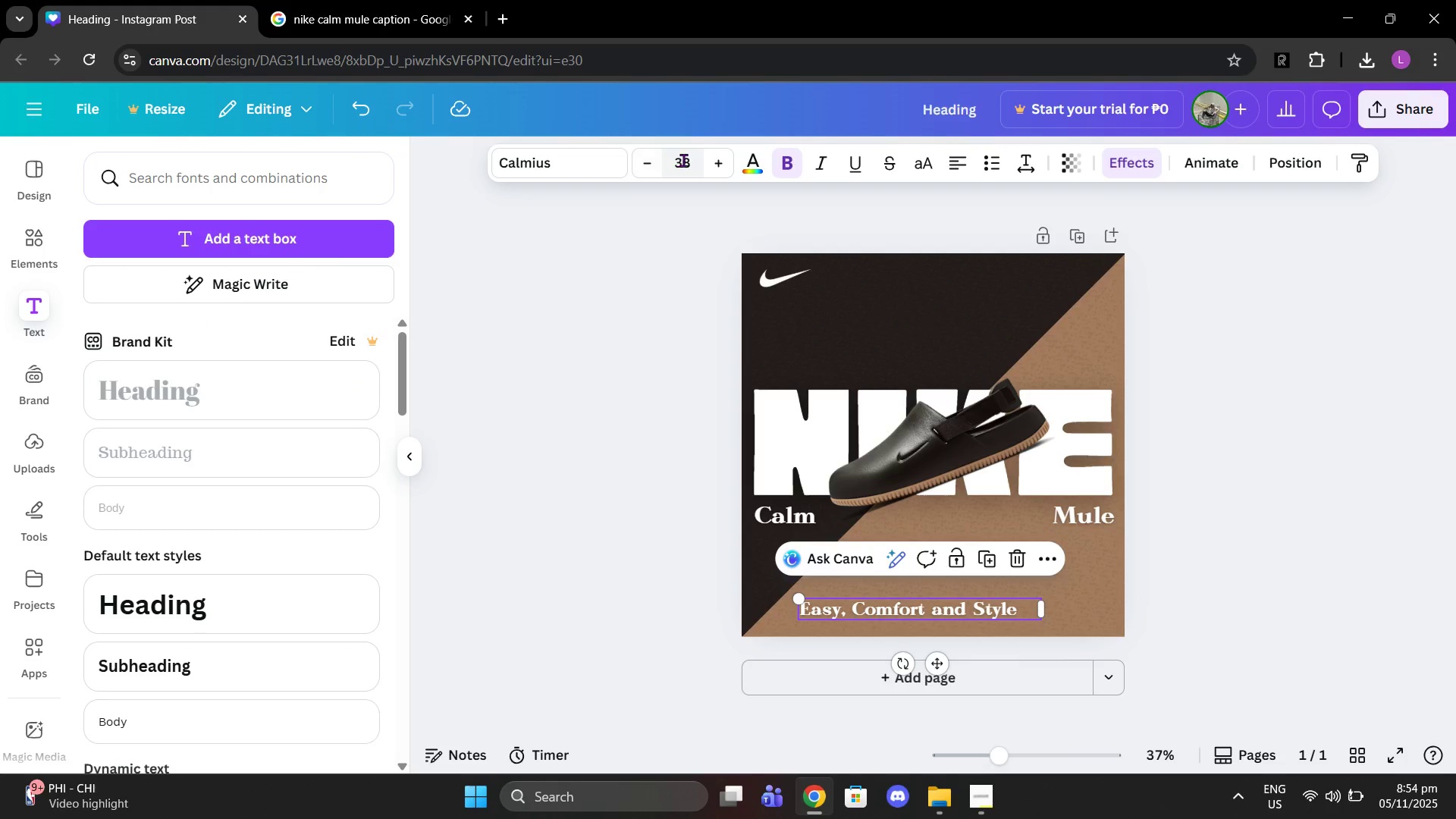 
left_click([683, 160])
 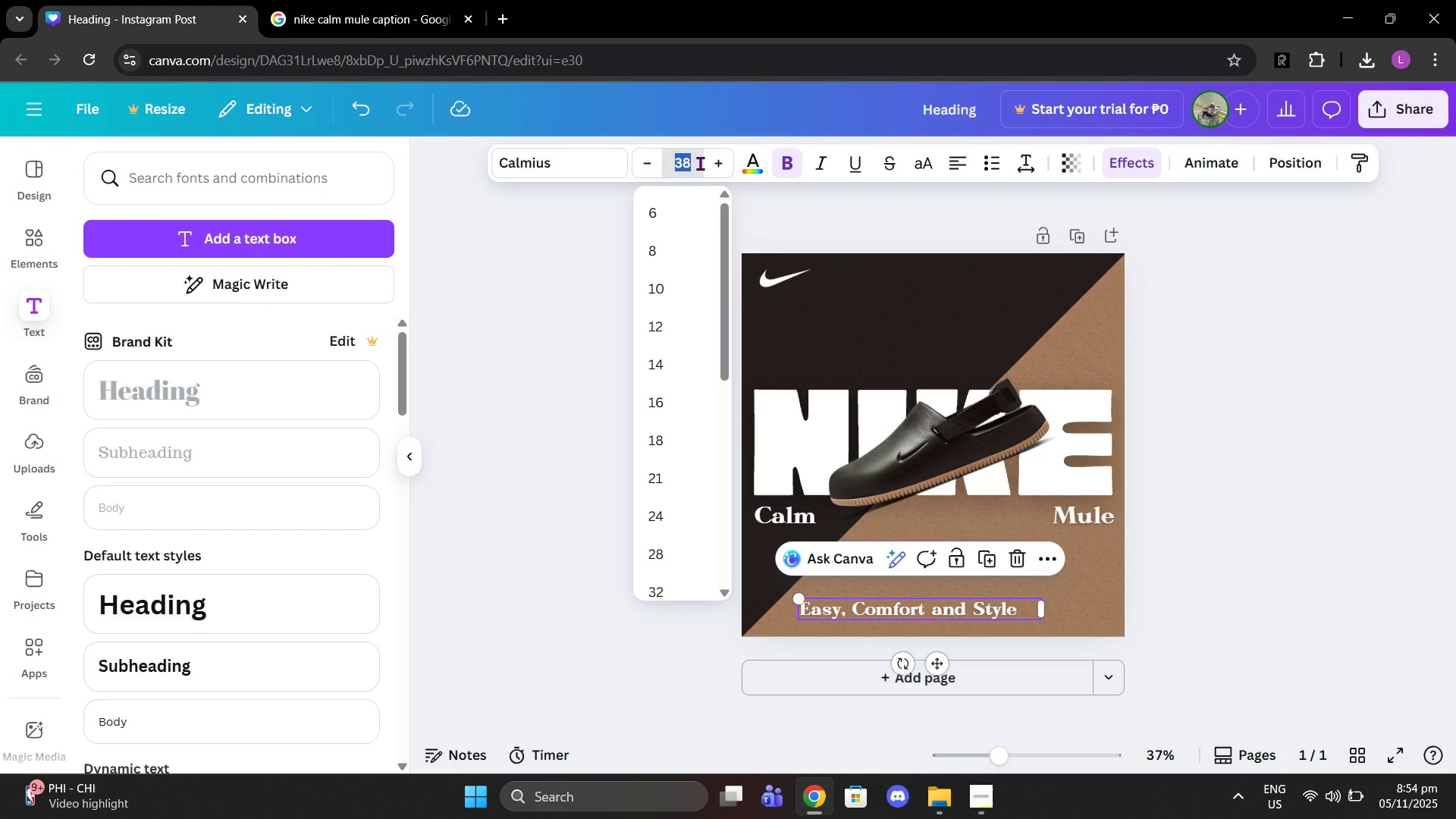 
type(35)
 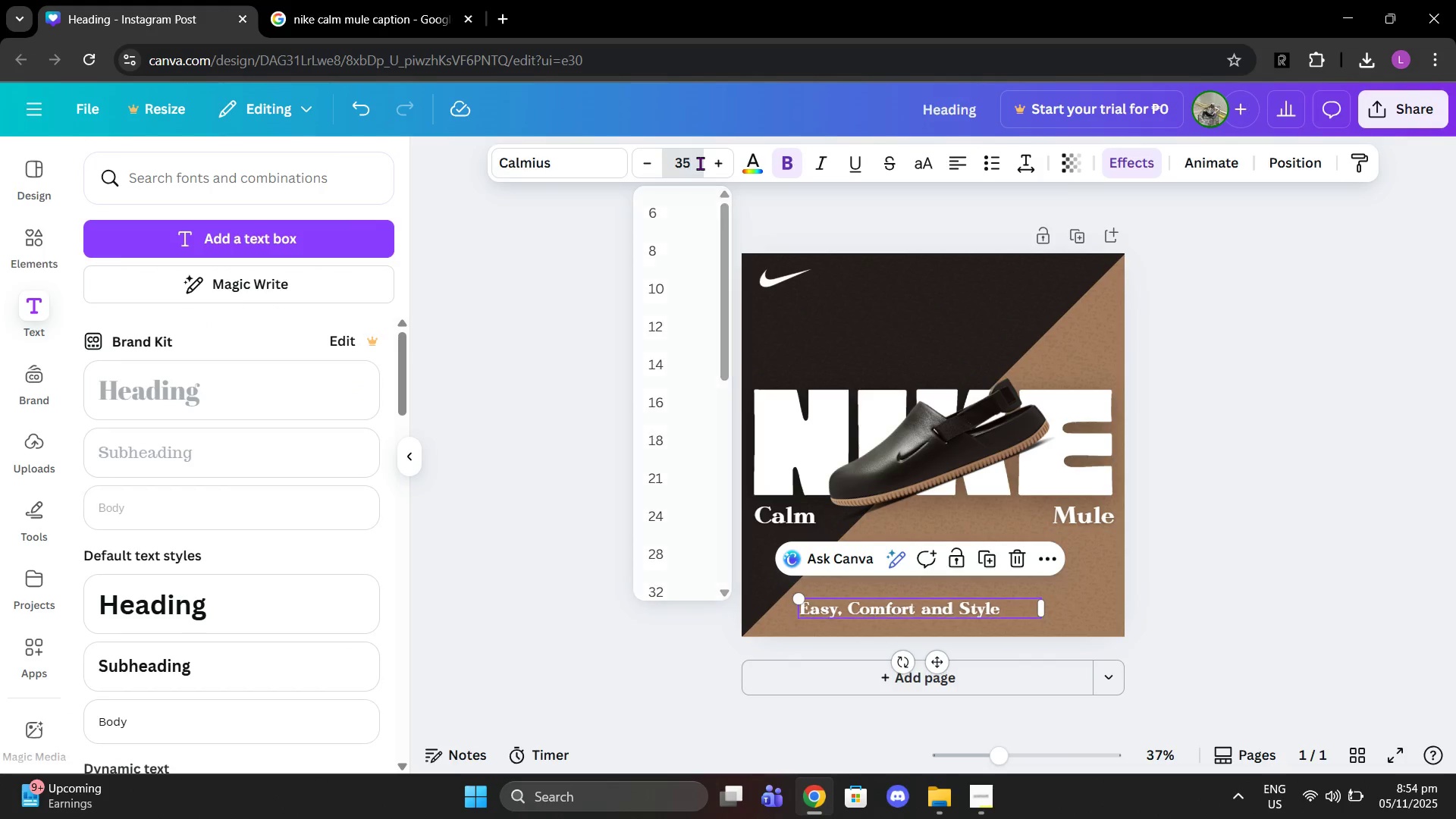 
key(Enter)
 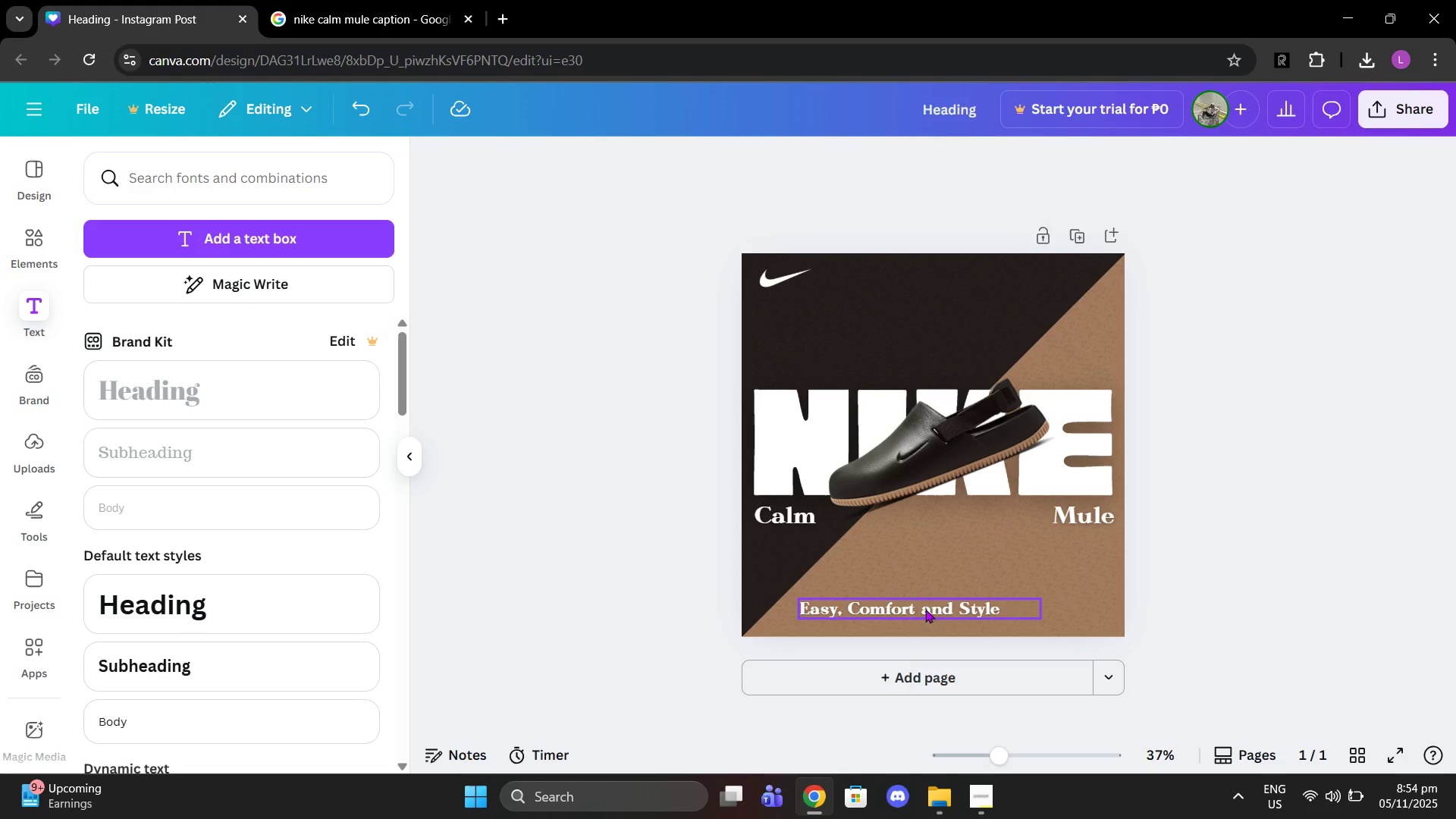 
double_click([918, 609])
 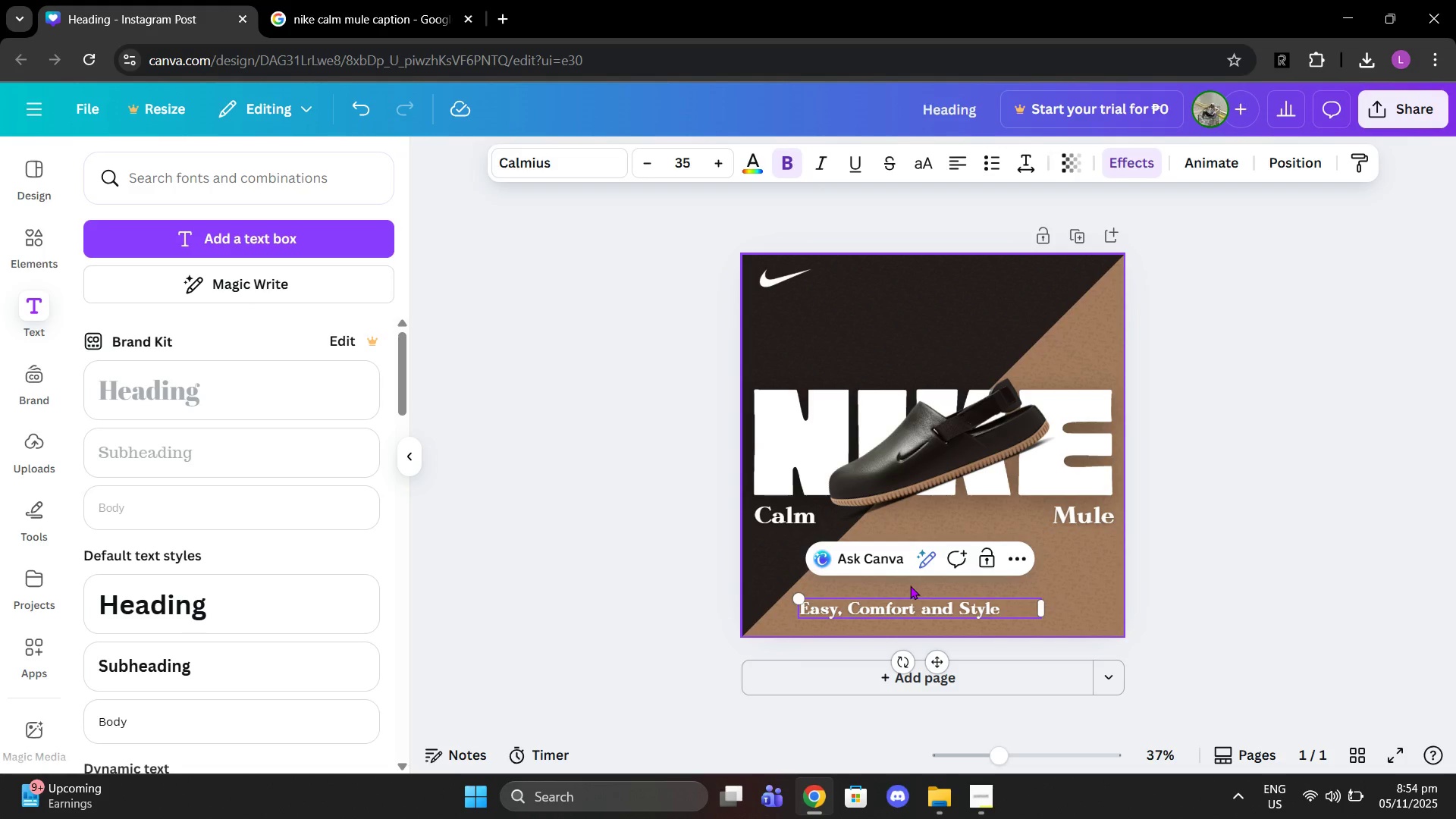 
key(Comma)
 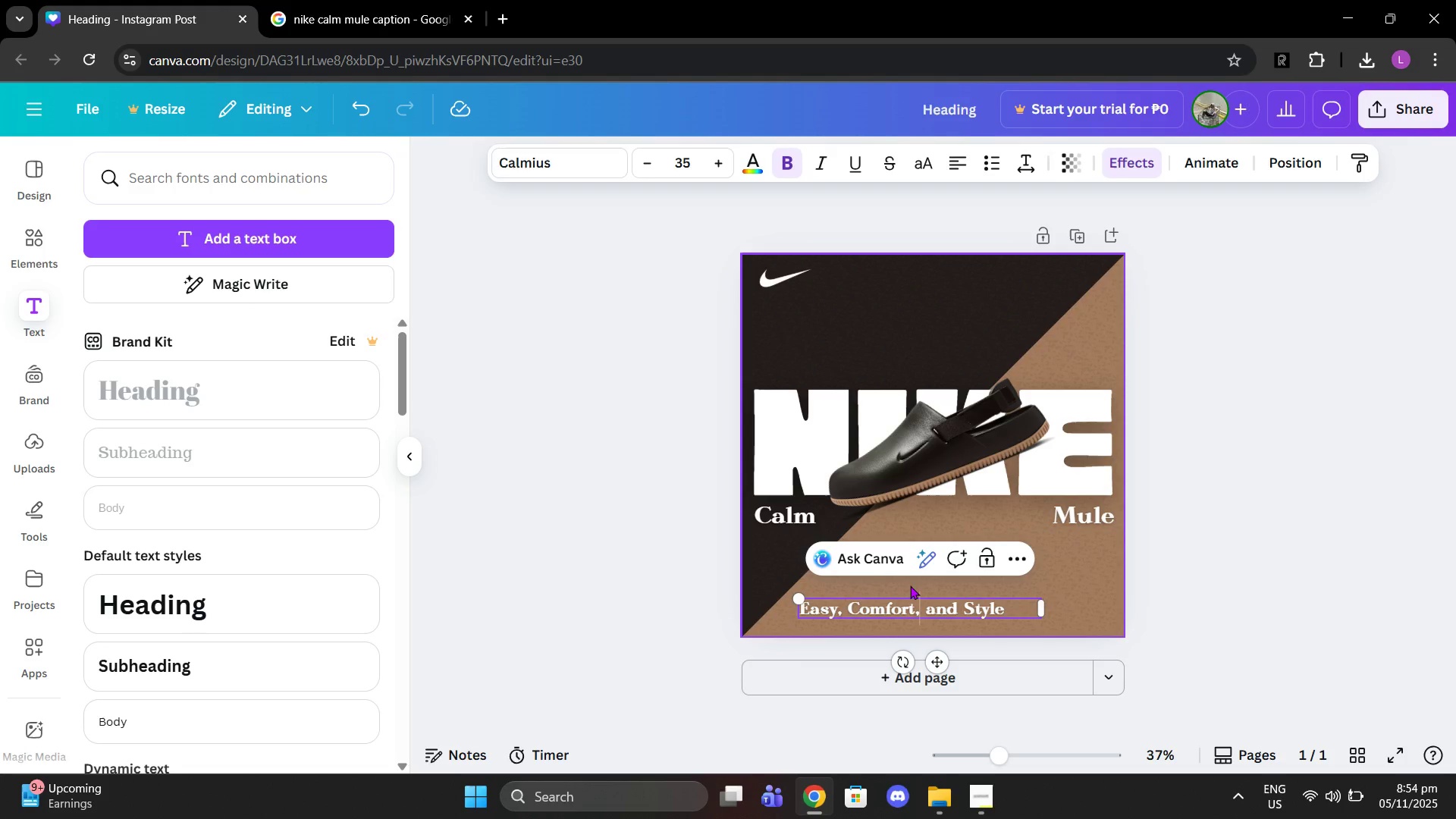 
wait(8.26)
 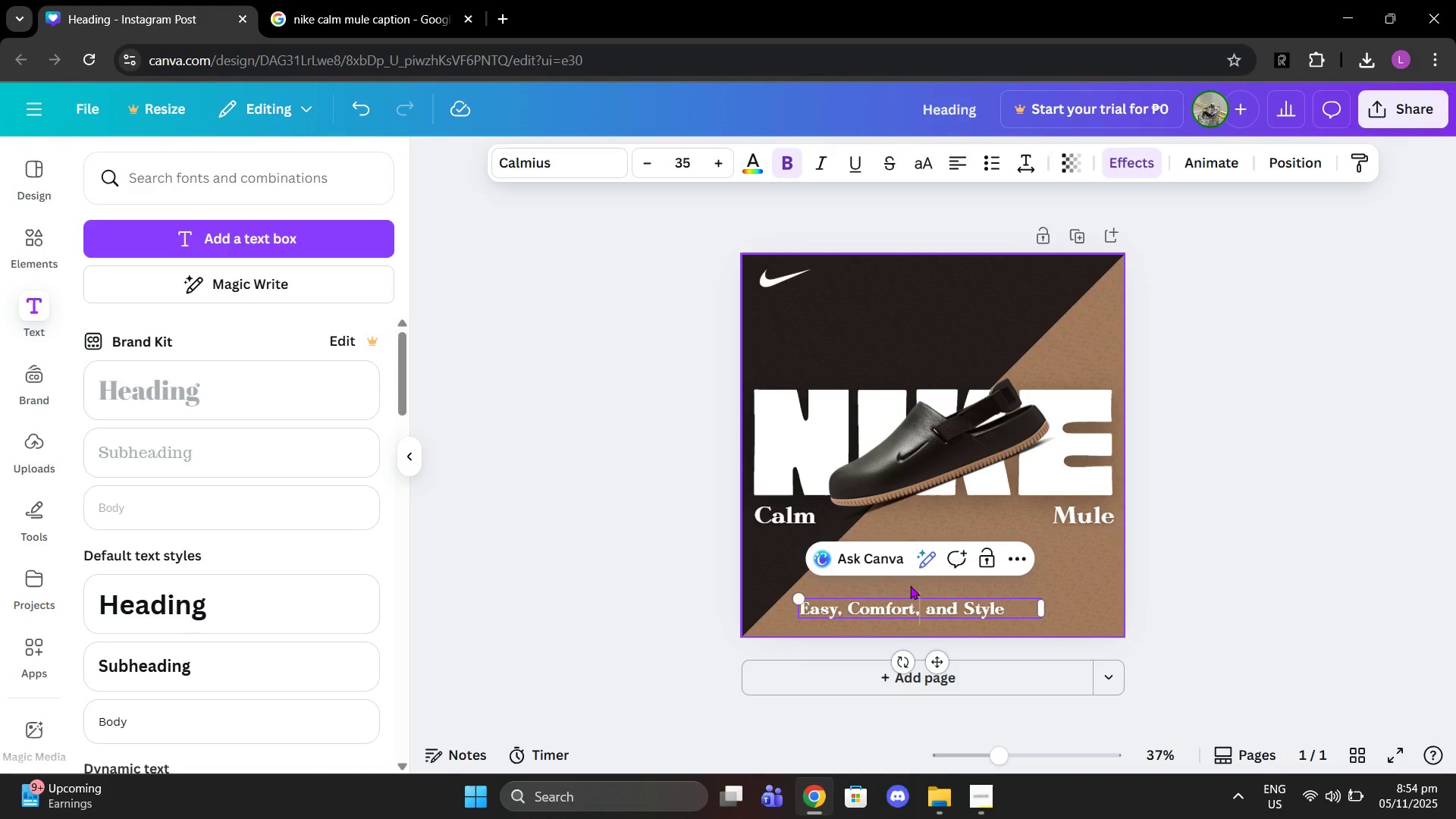 
mouse_move([846, 203])
 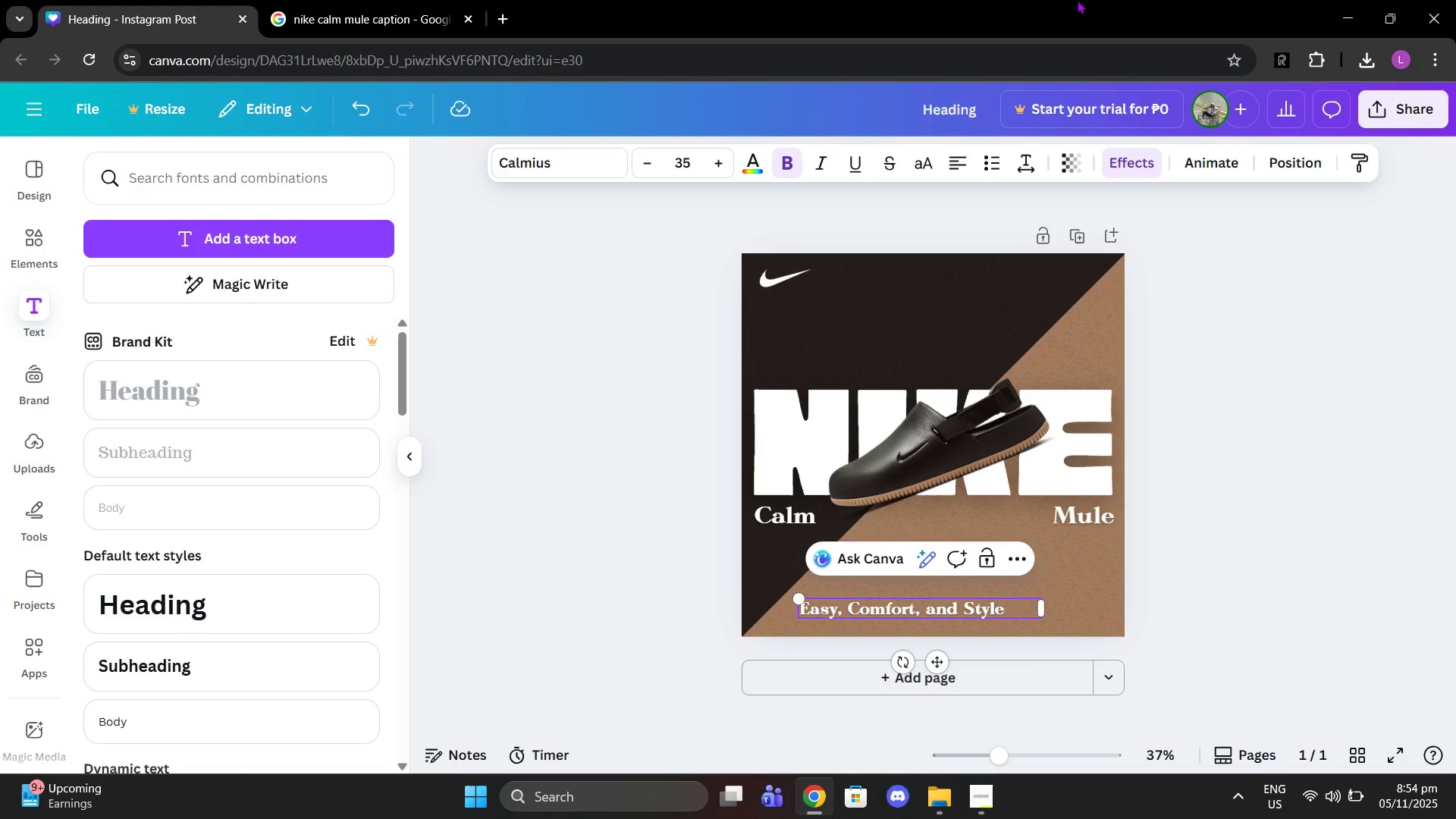 
wait(7.71)
 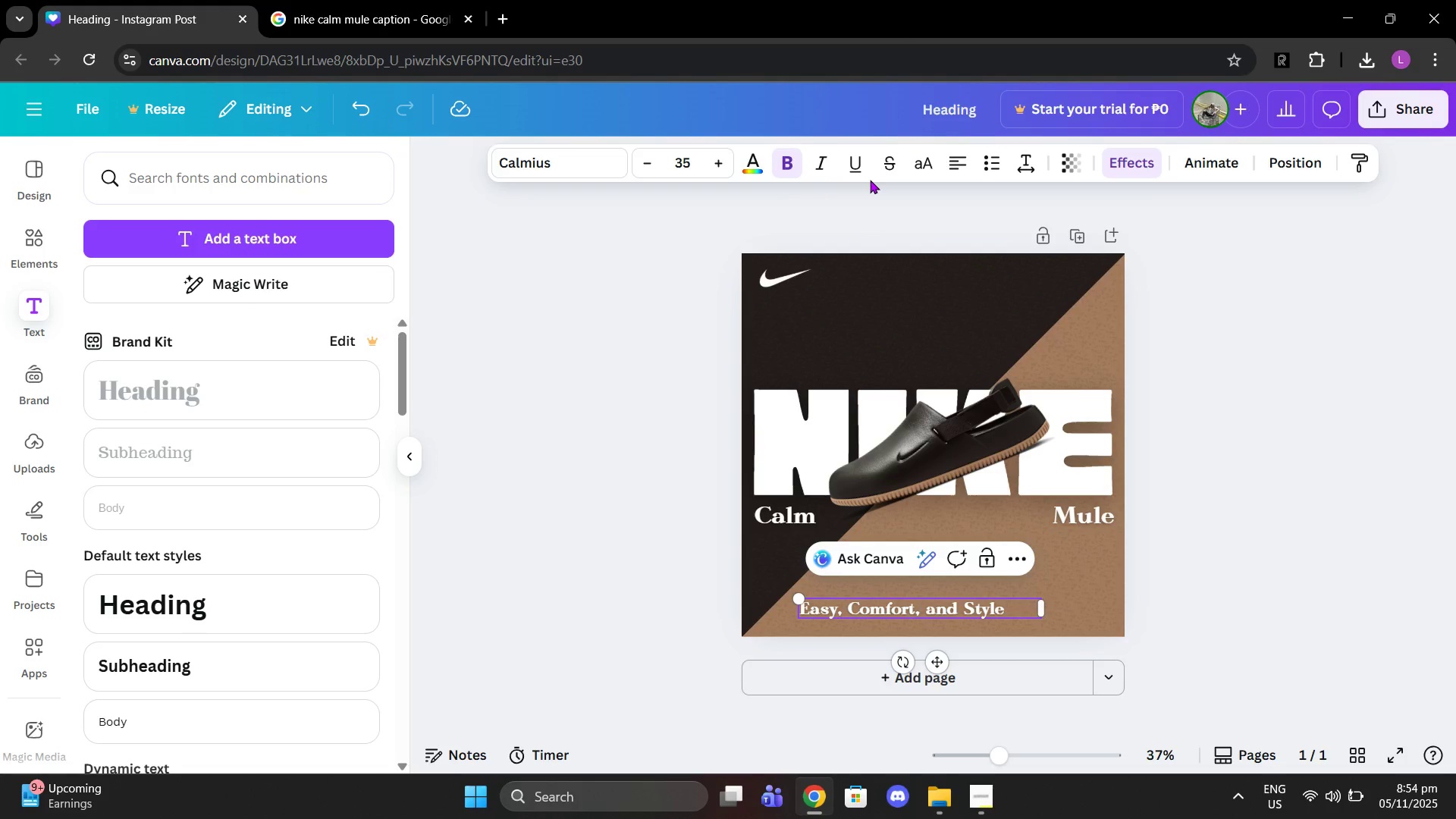 
left_click_drag(start_coordinate=[938, 664], to_coordinate=[948, 663])
 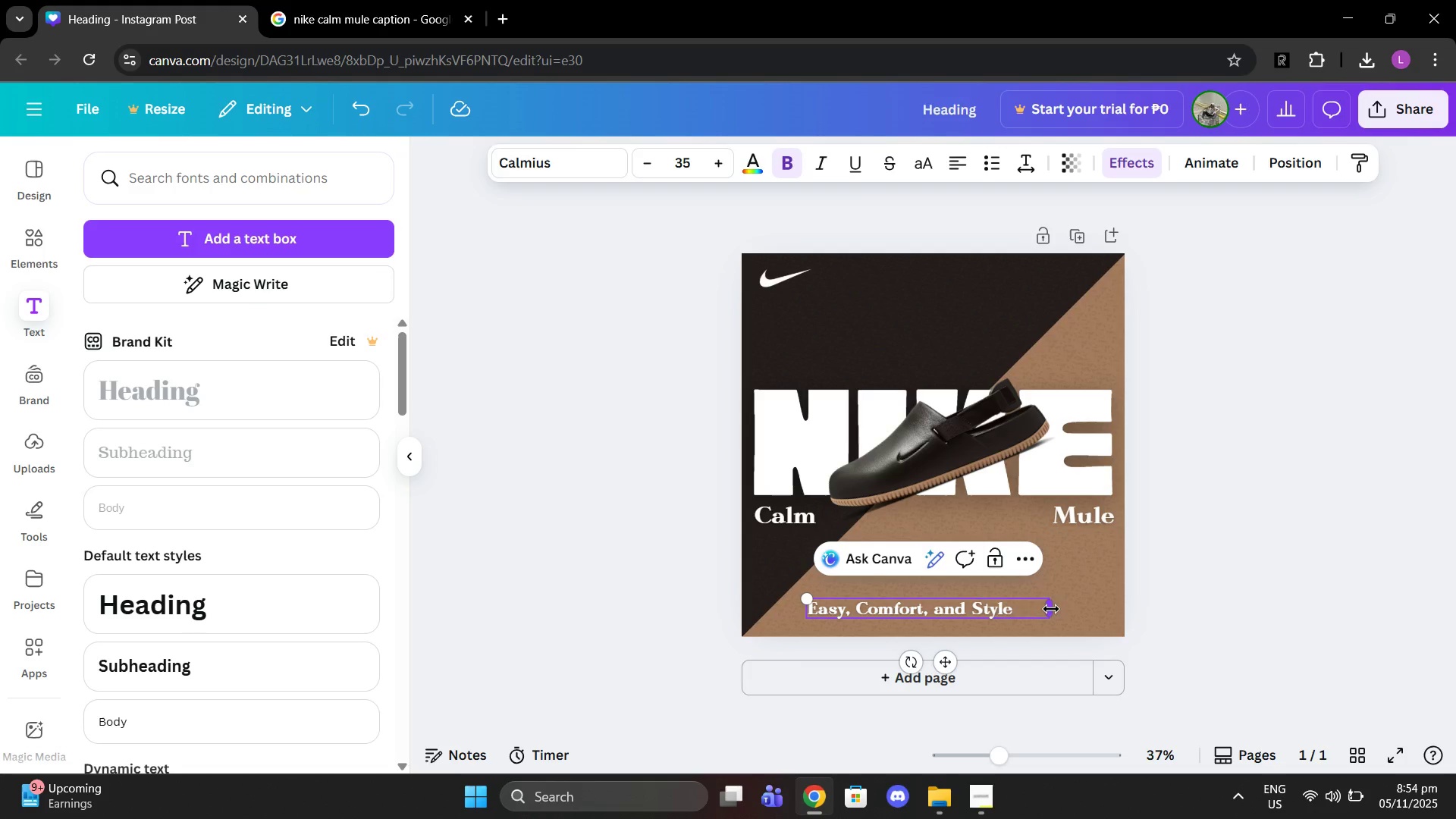 
left_click_drag(start_coordinate=[1051, 609], to_coordinate=[1015, 609])
 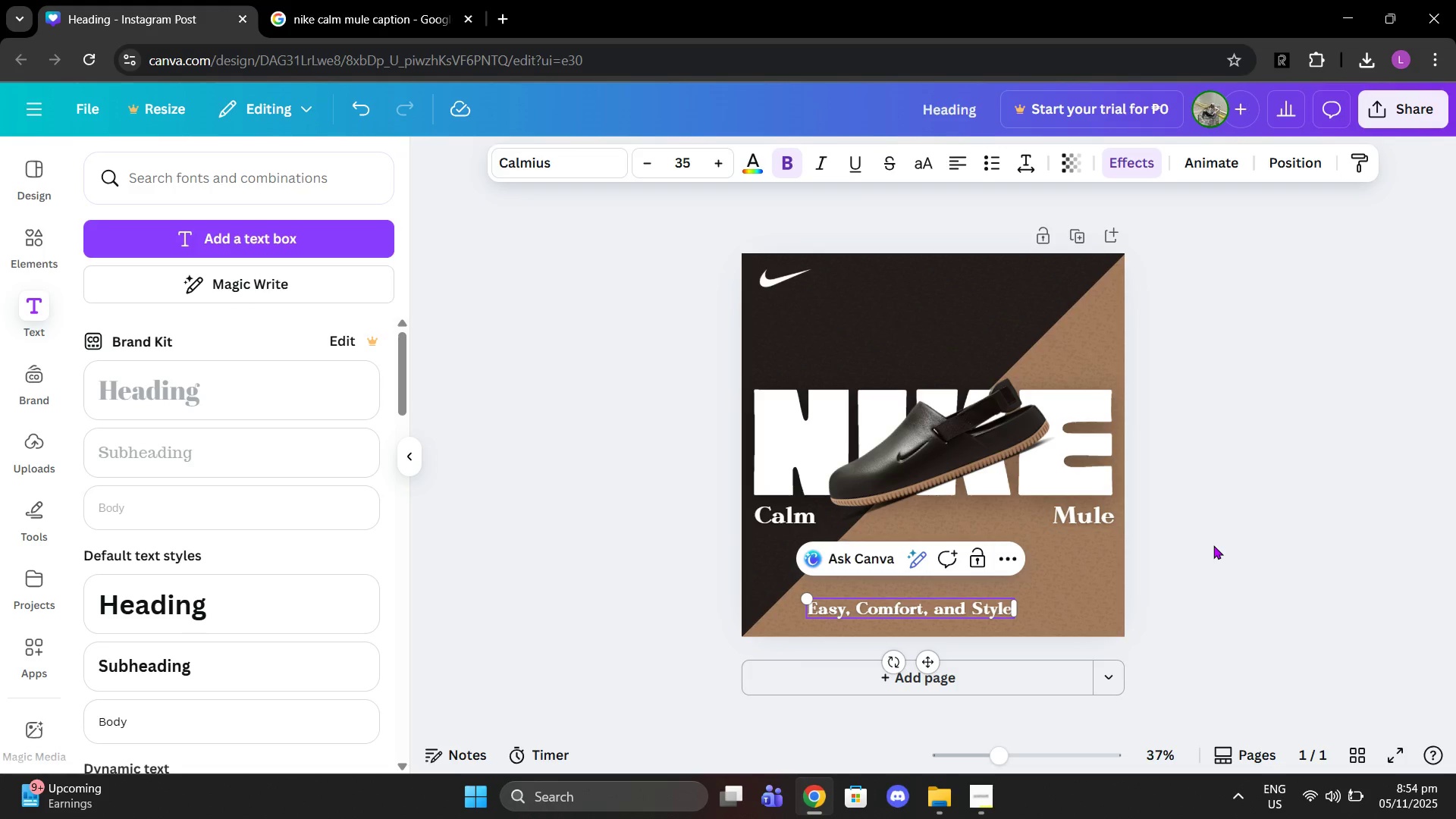 
left_click([1213, 545])
 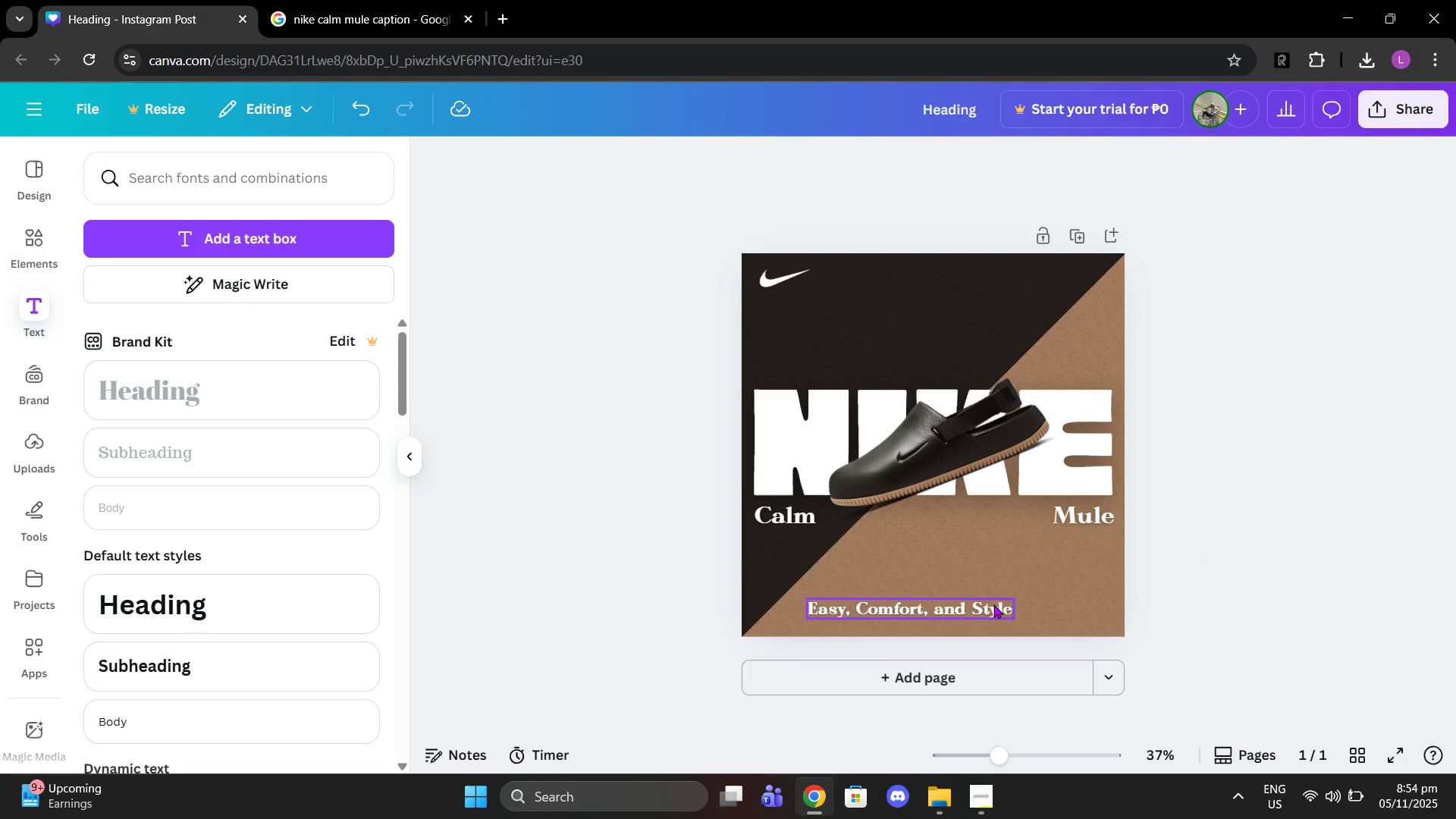 
left_click([993, 604])
 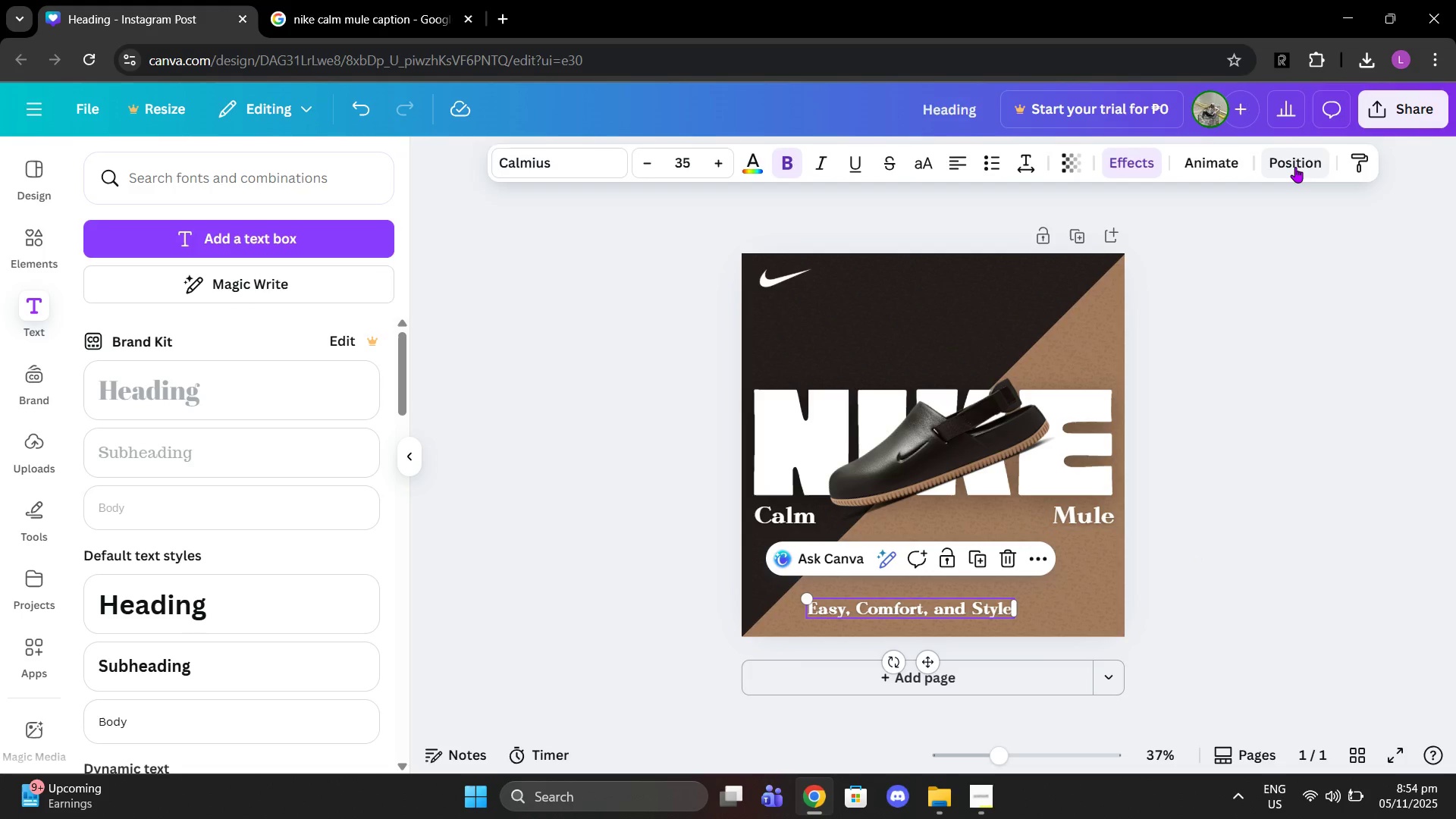 
left_click([1295, 167])
 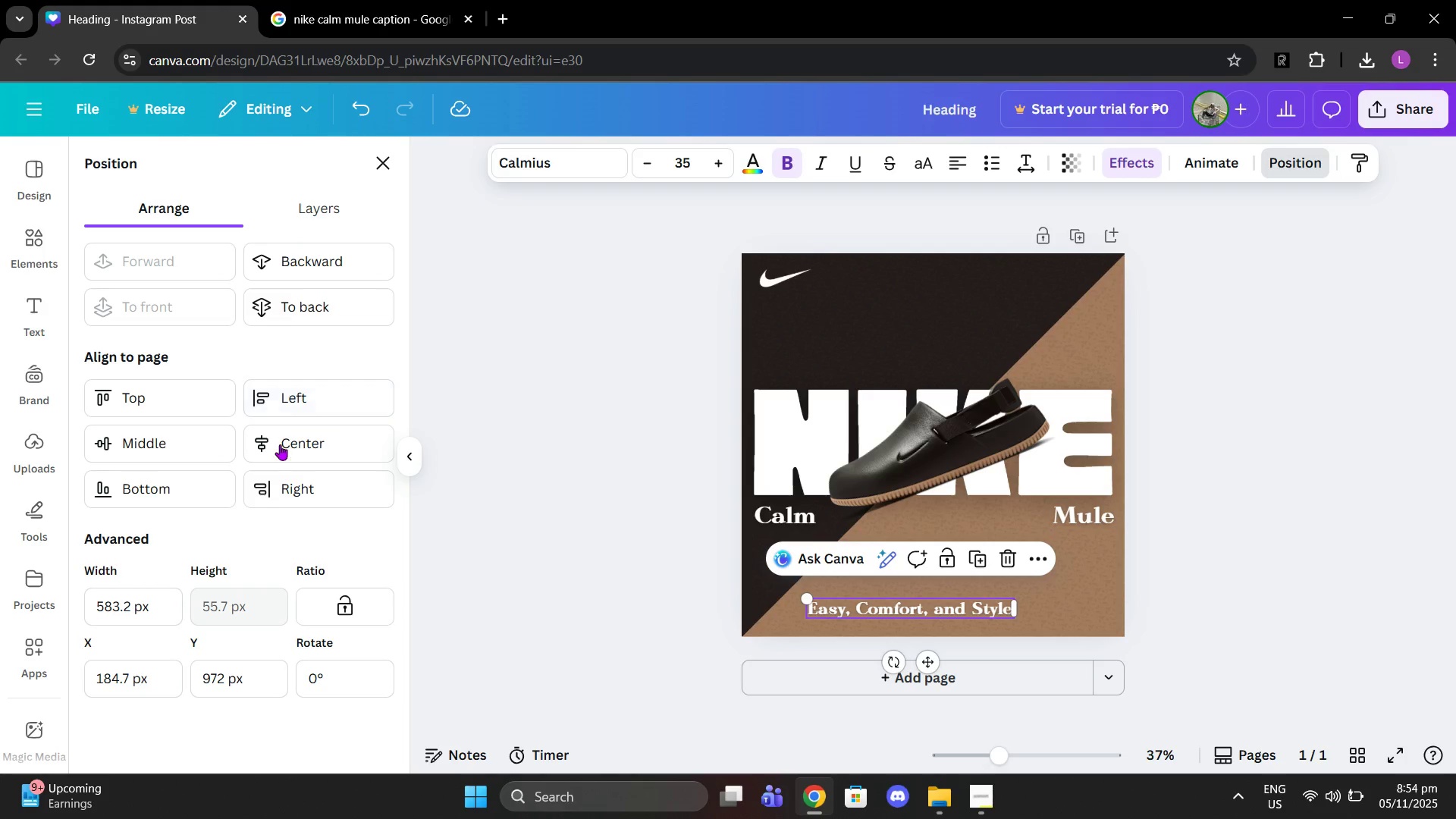 
left_click([285, 448])
 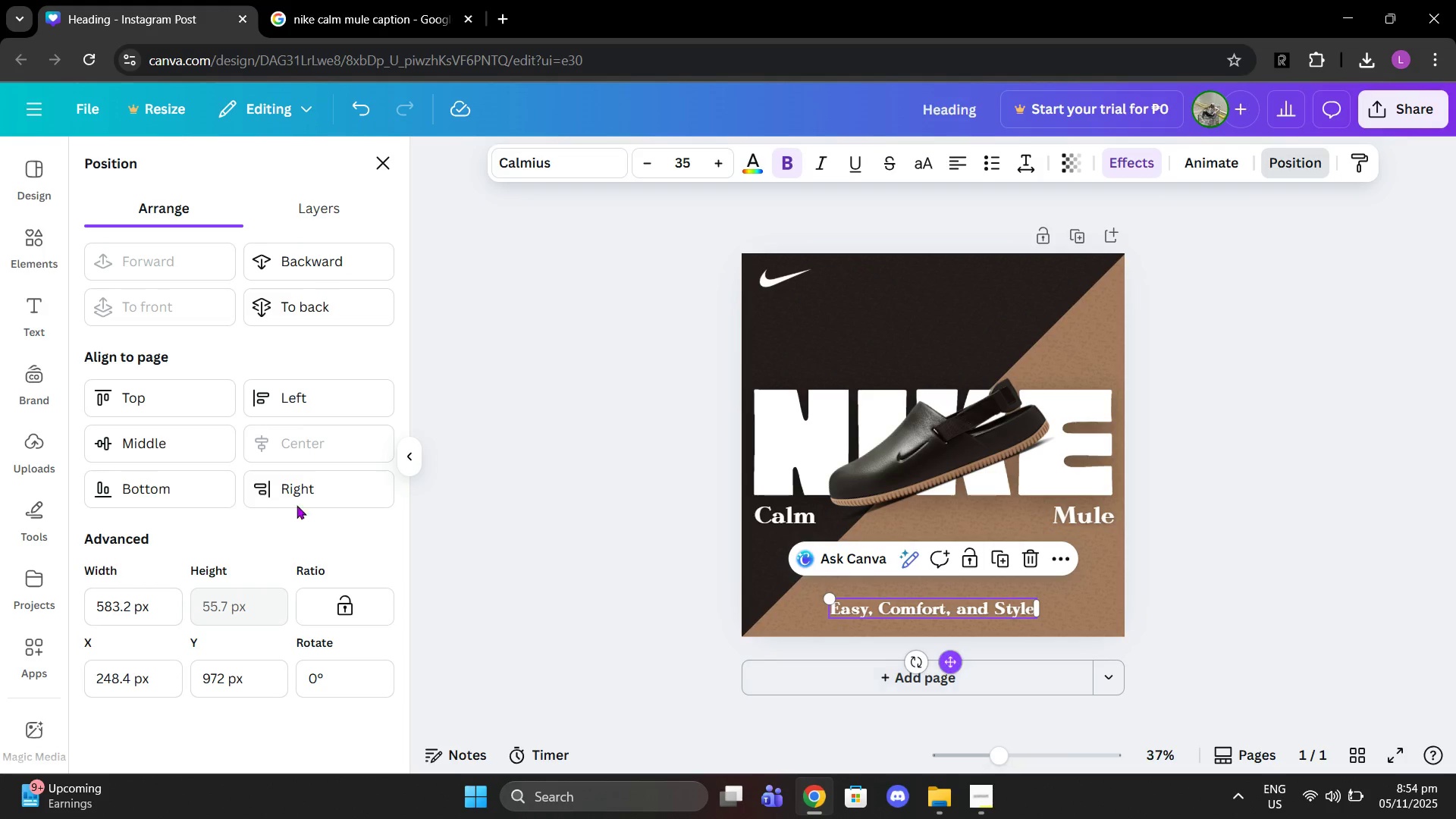 
left_click([180, 488])
 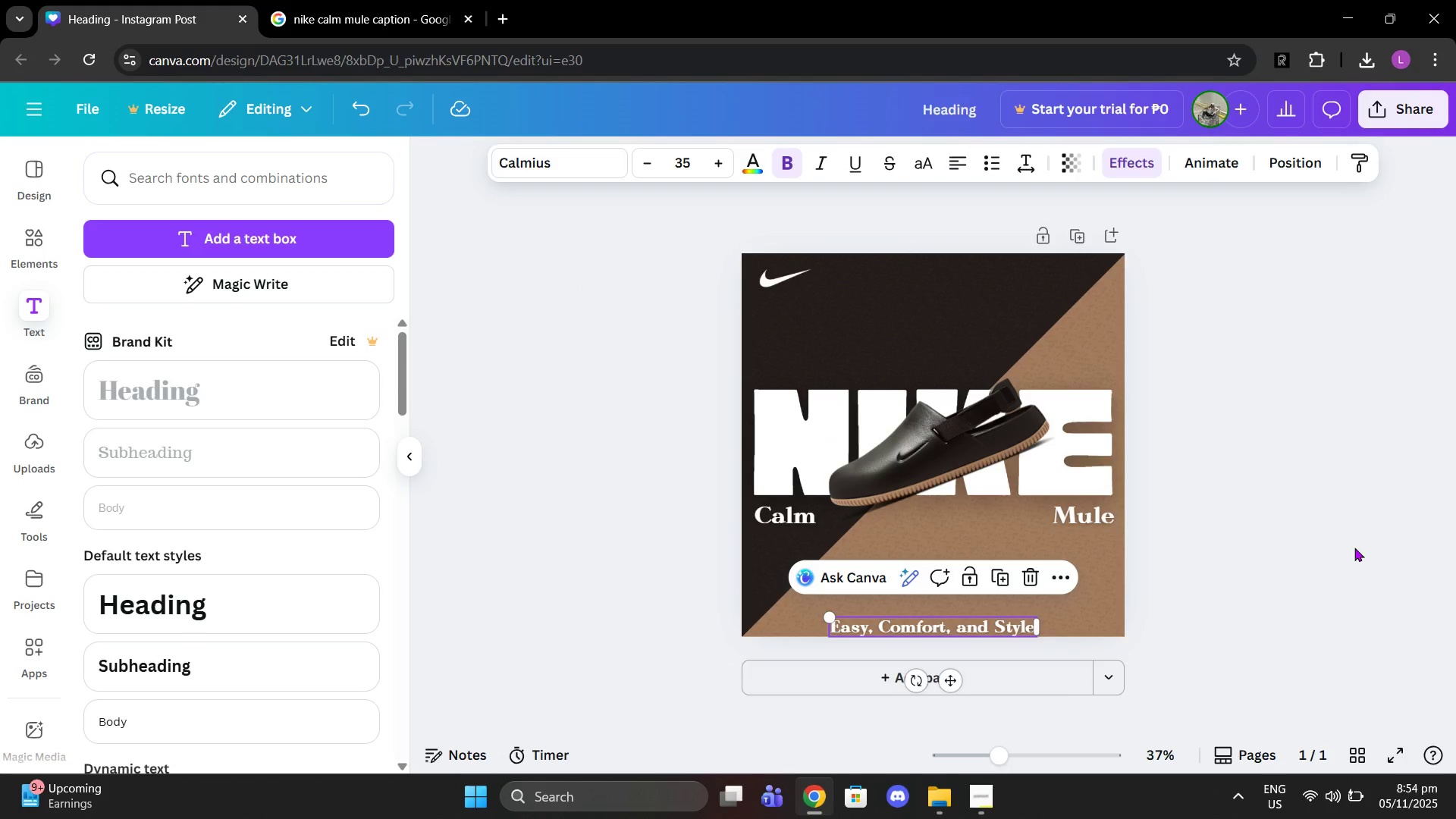 
double_click([1354, 548])
 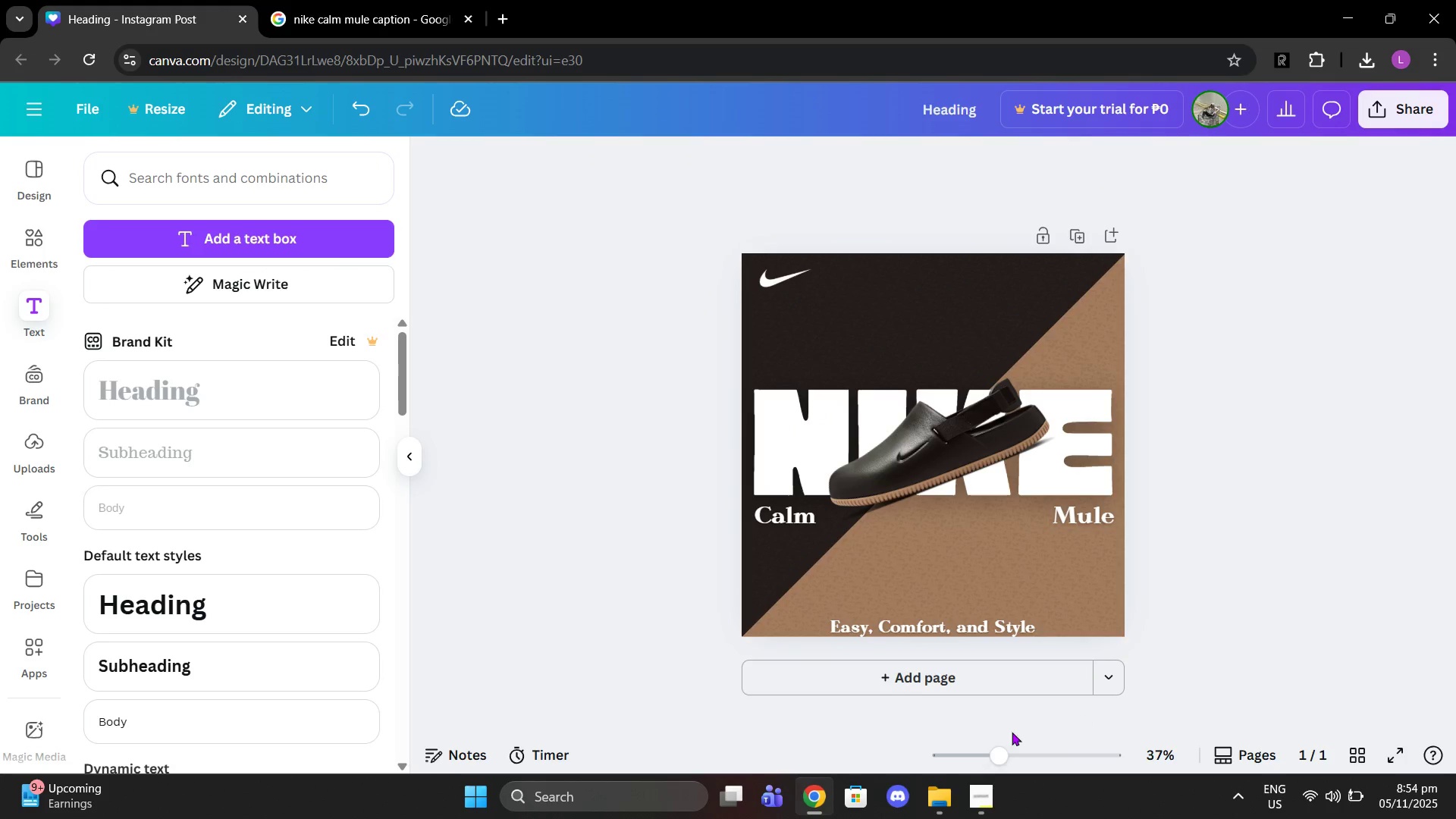 
left_click_drag(start_coordinate=[1000, 751], to_coordinate=[1010, 746])
 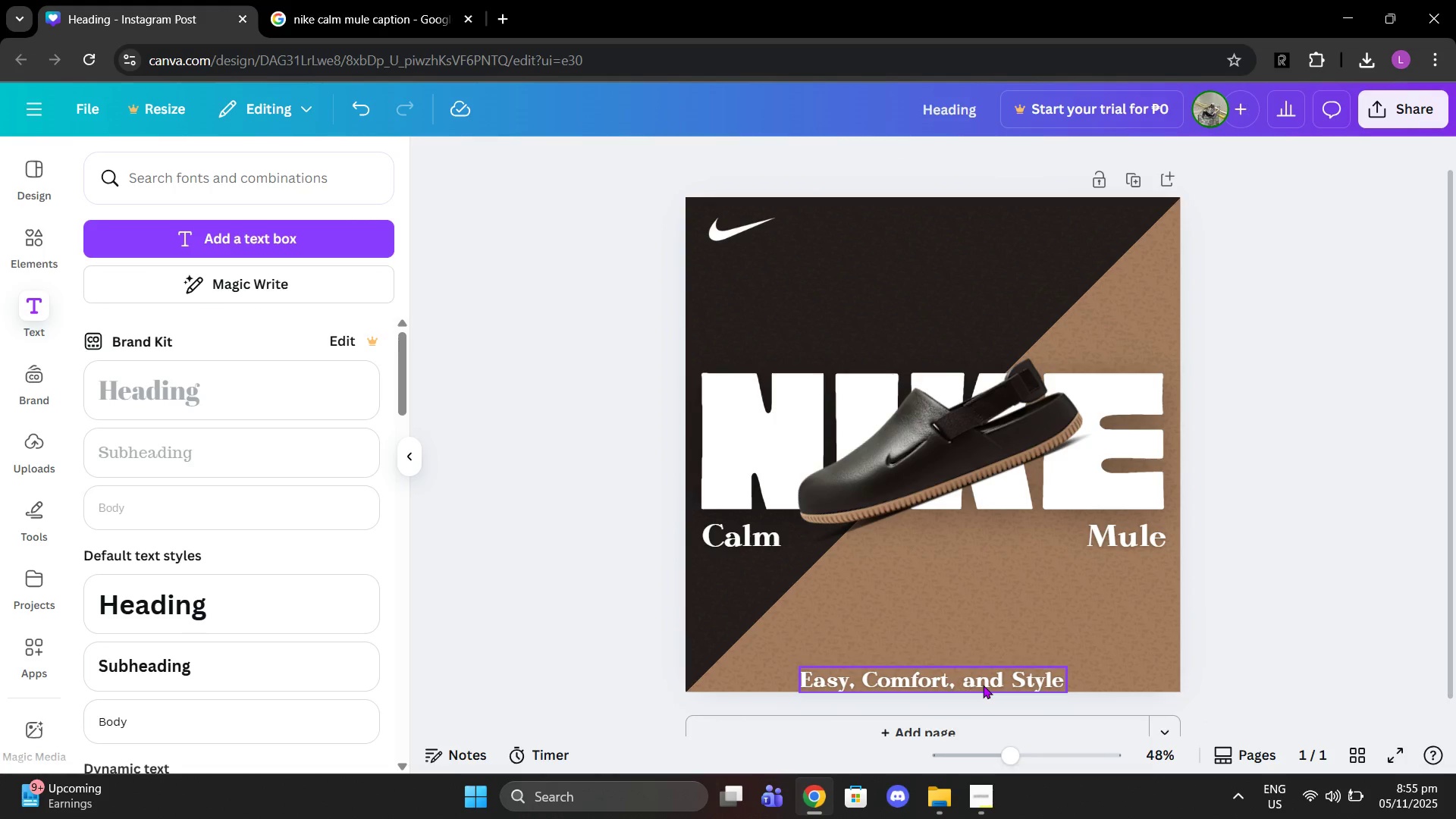 
left_click_drag(start_coordinate=[983, 685], to_coordinate=[983, 680])
 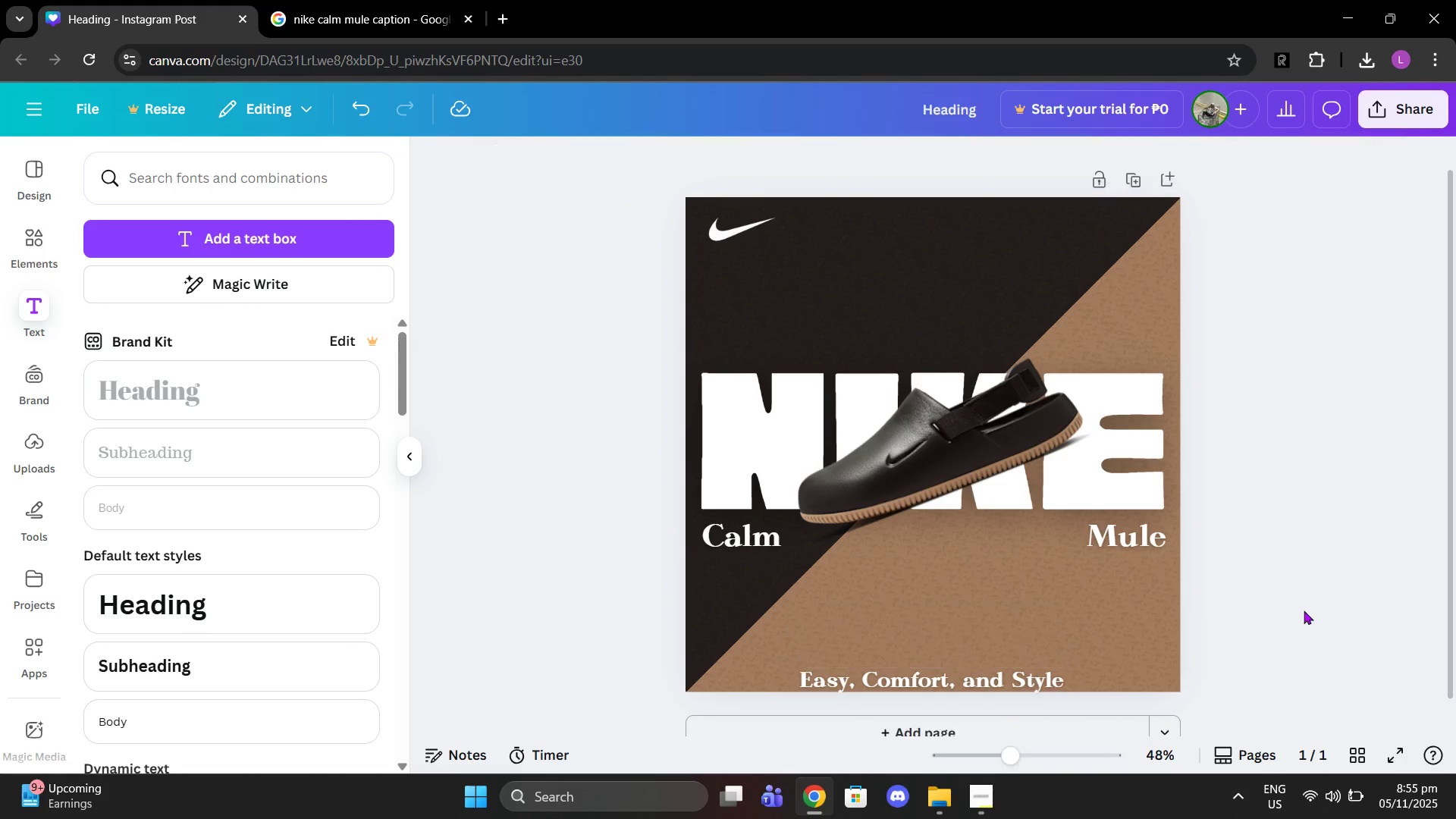 
left_click([1304, 610])
 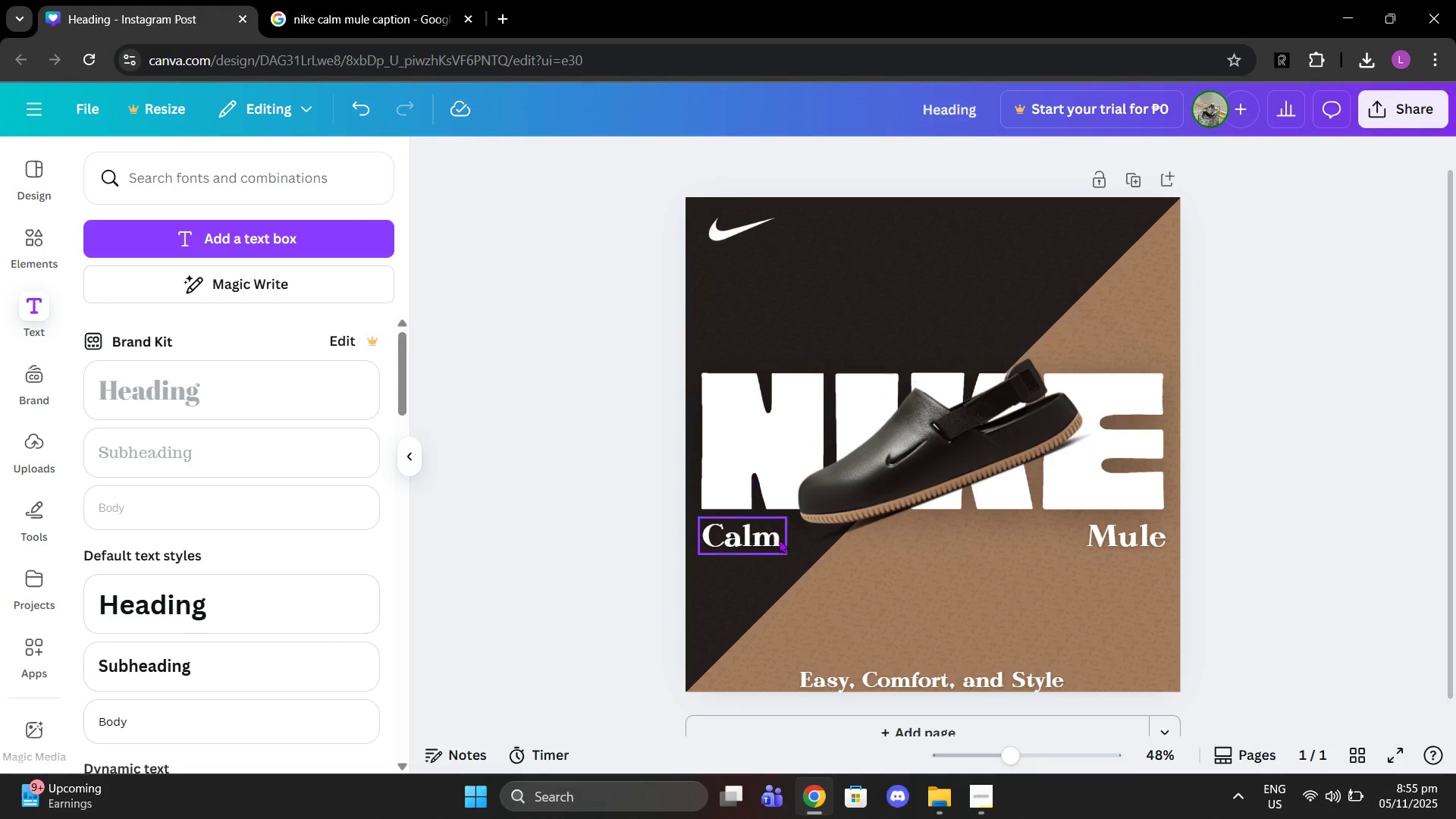 
left_click([779, 539])
 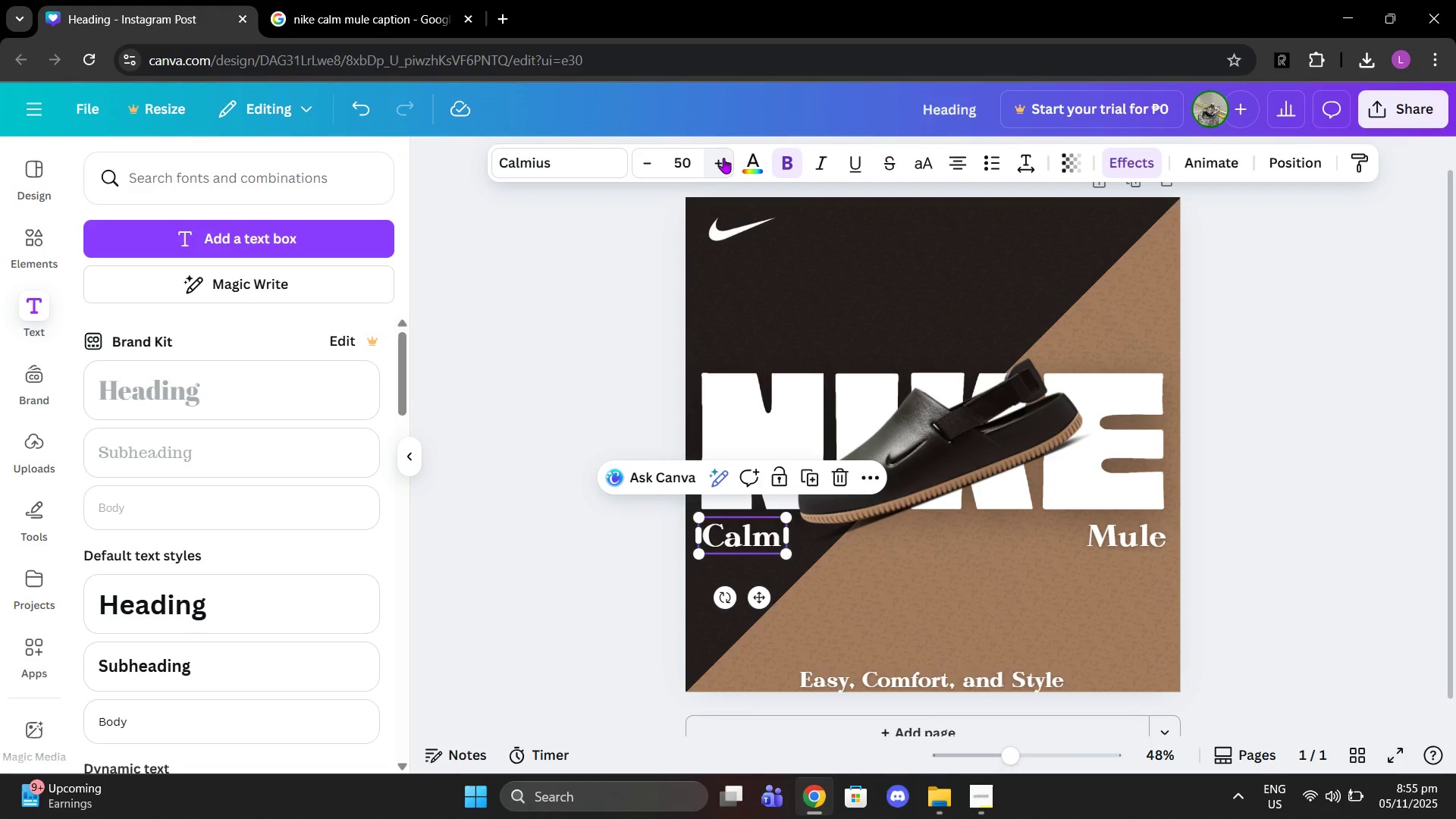 
double_click([723, 158])
 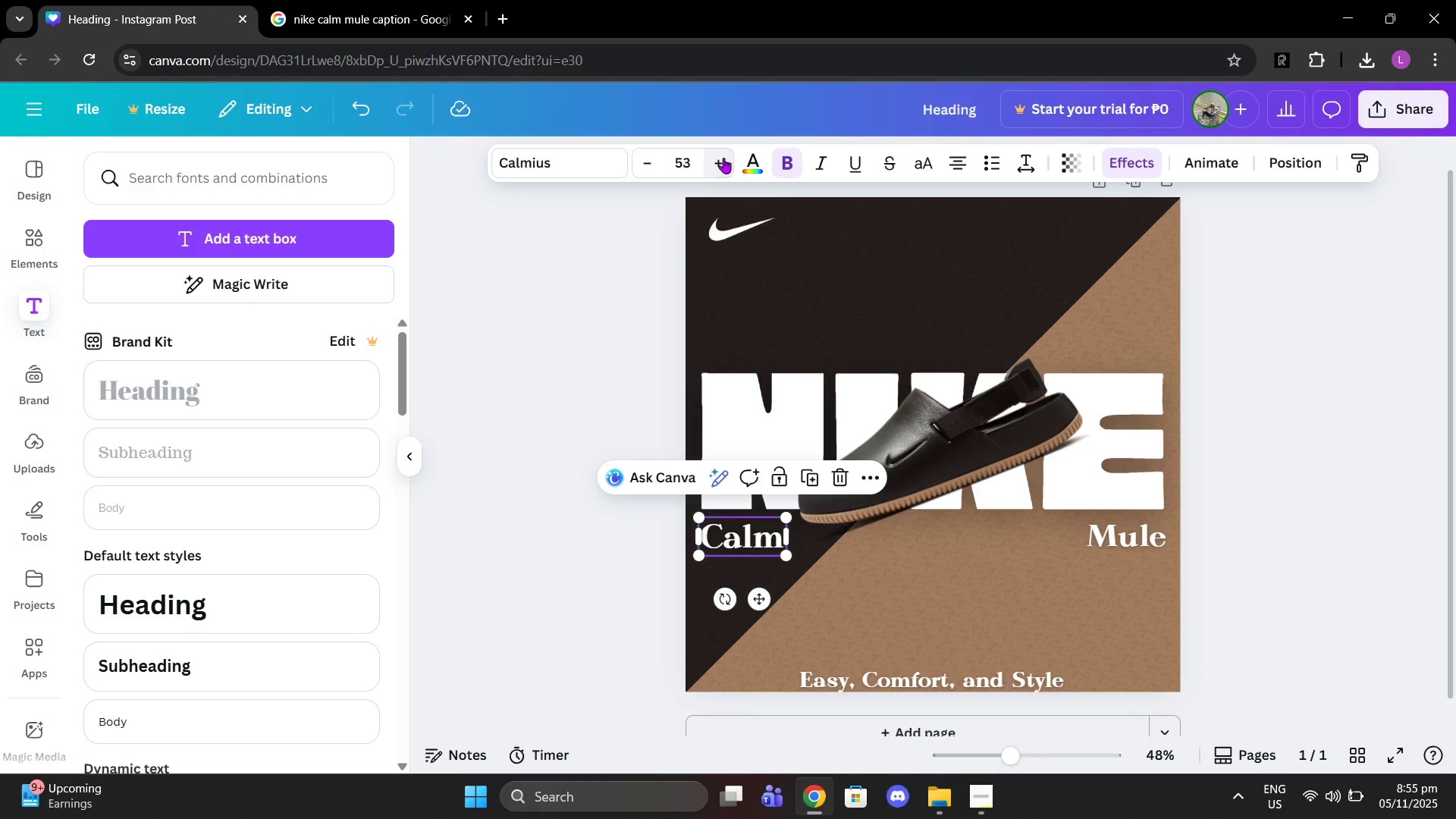 
triple_click([723, 158])
 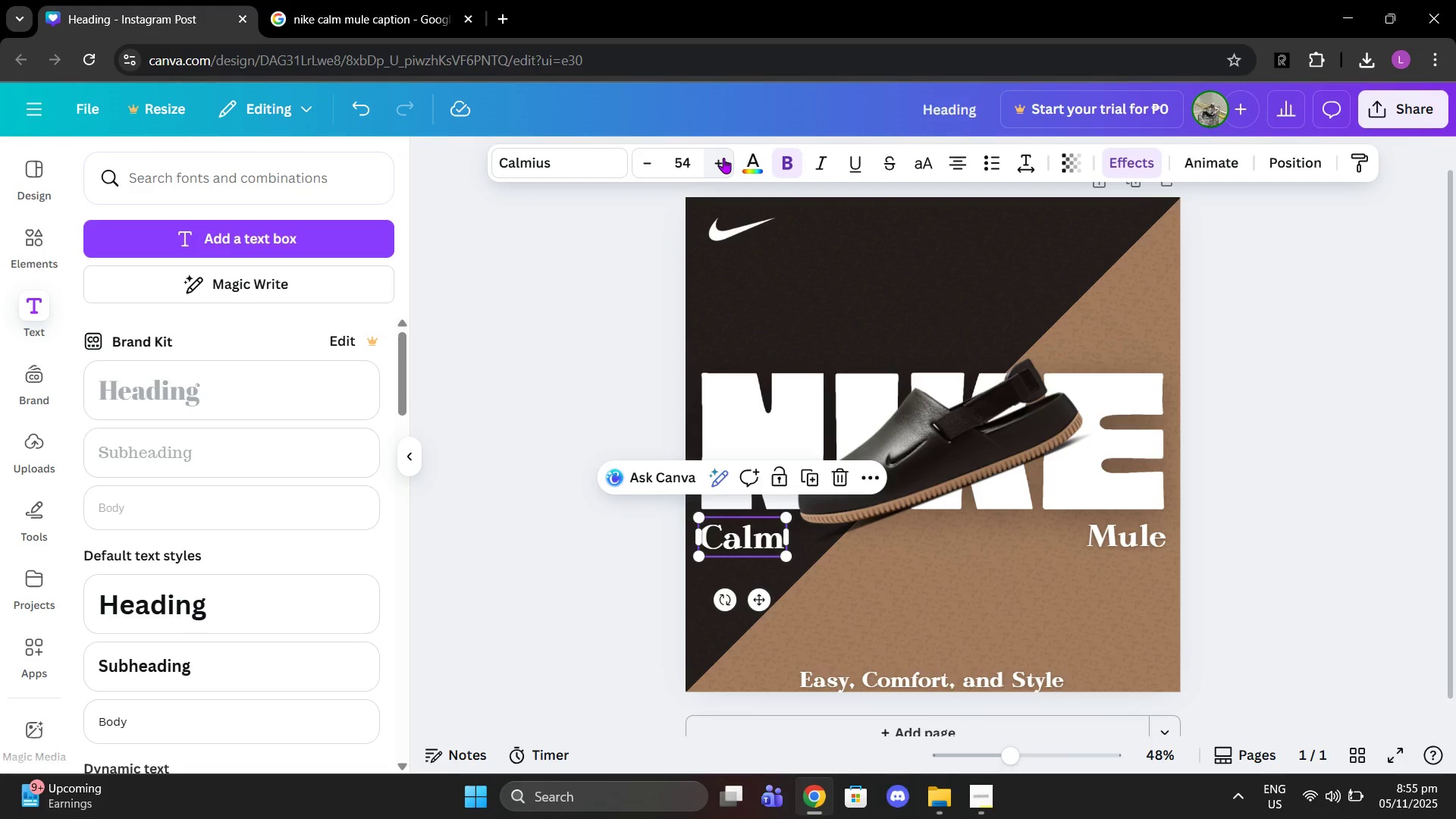 
double_click([723, 158])
 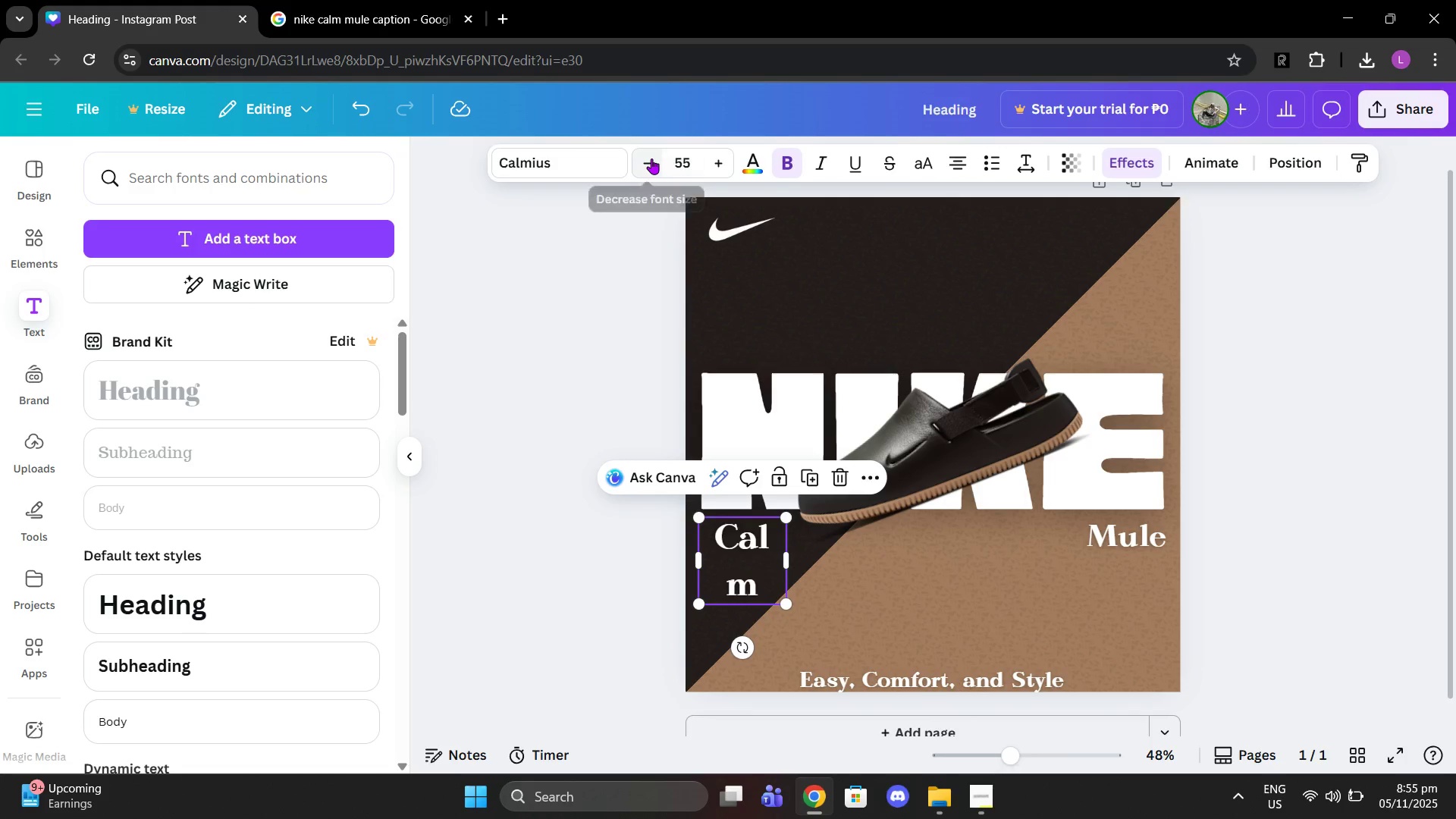 
left_click([651, 158])
 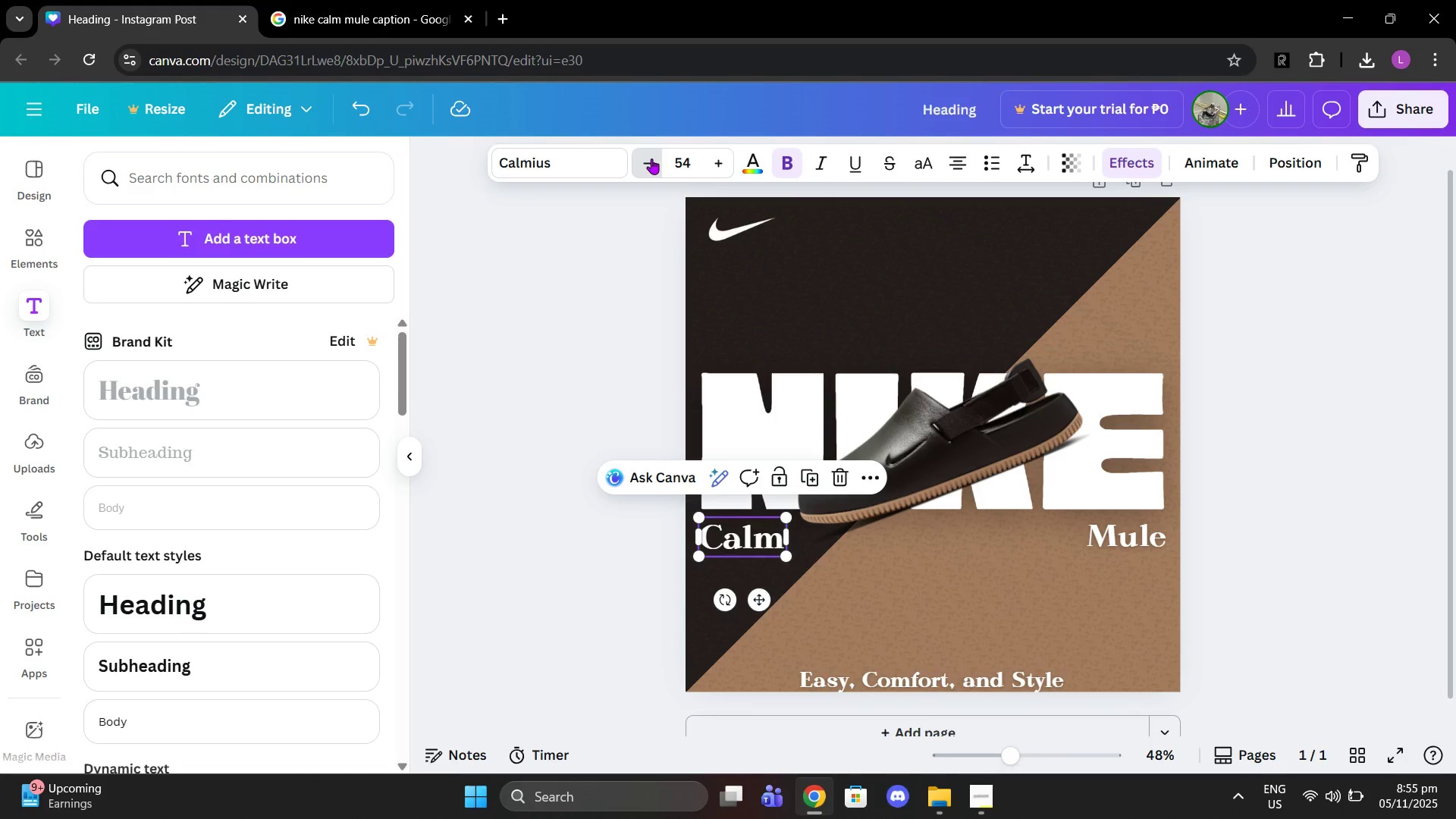 
left_click([651, 158])
 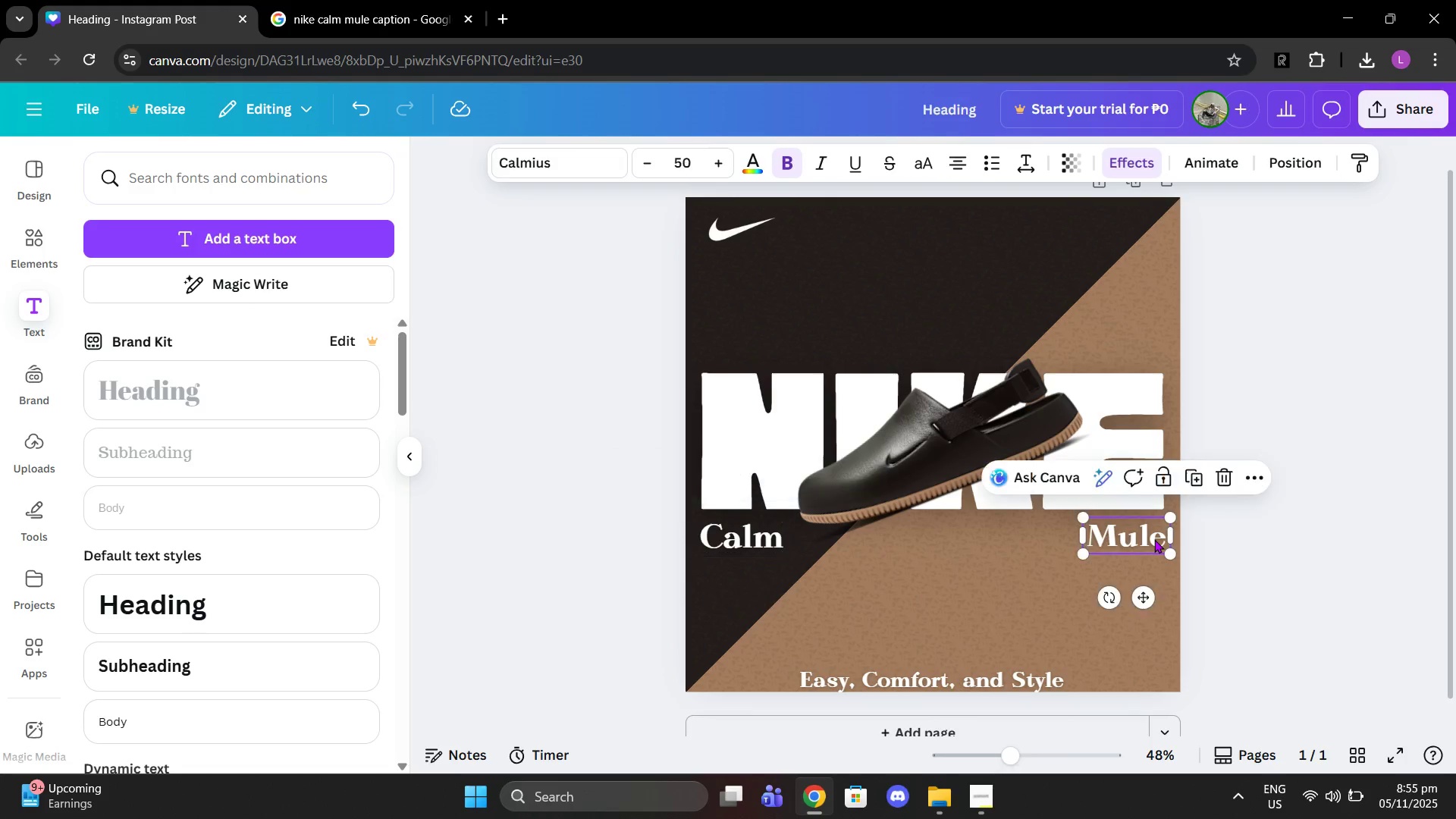 
left_click([1154, 539])
 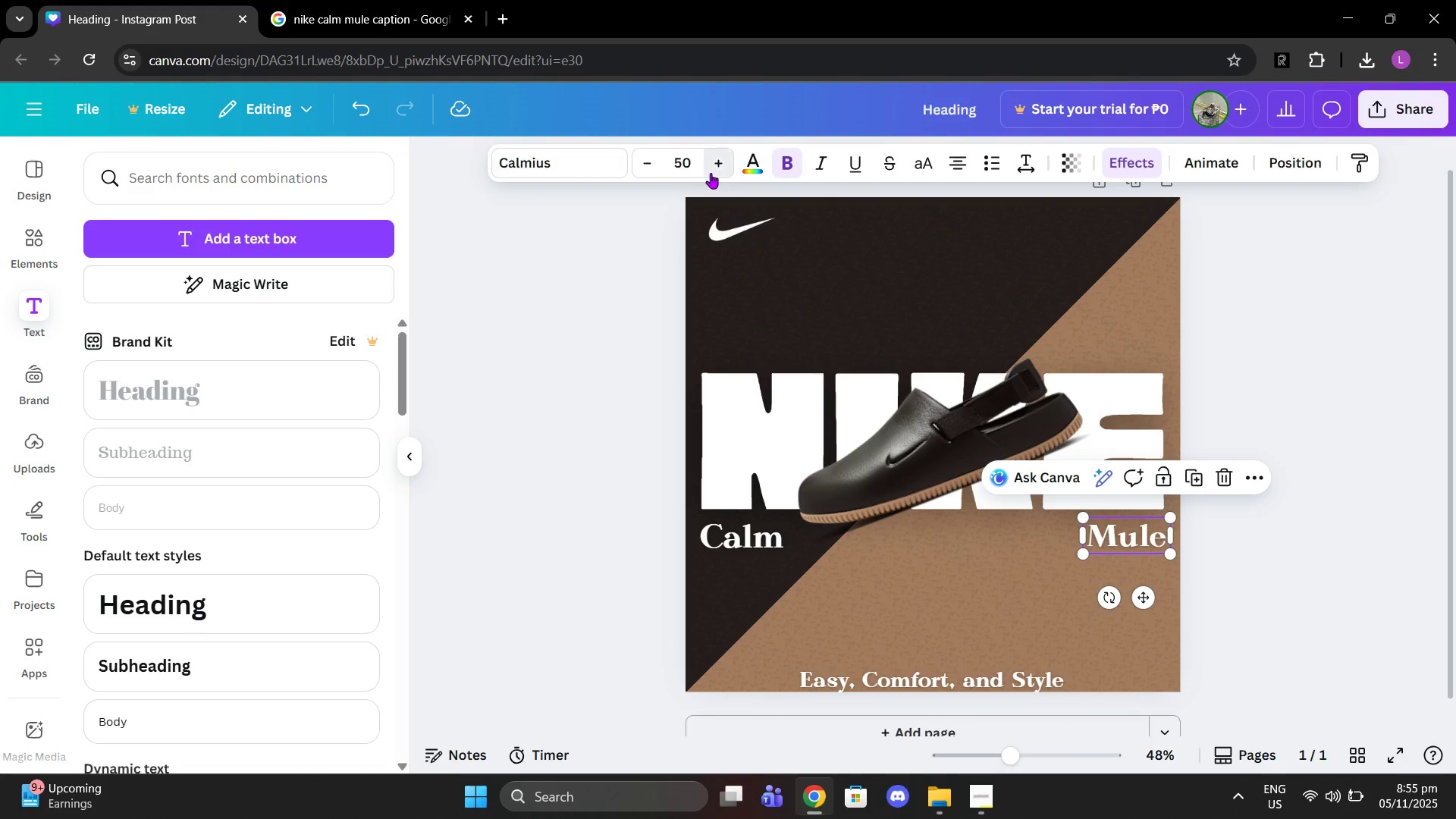 
double_click([711, 173])
 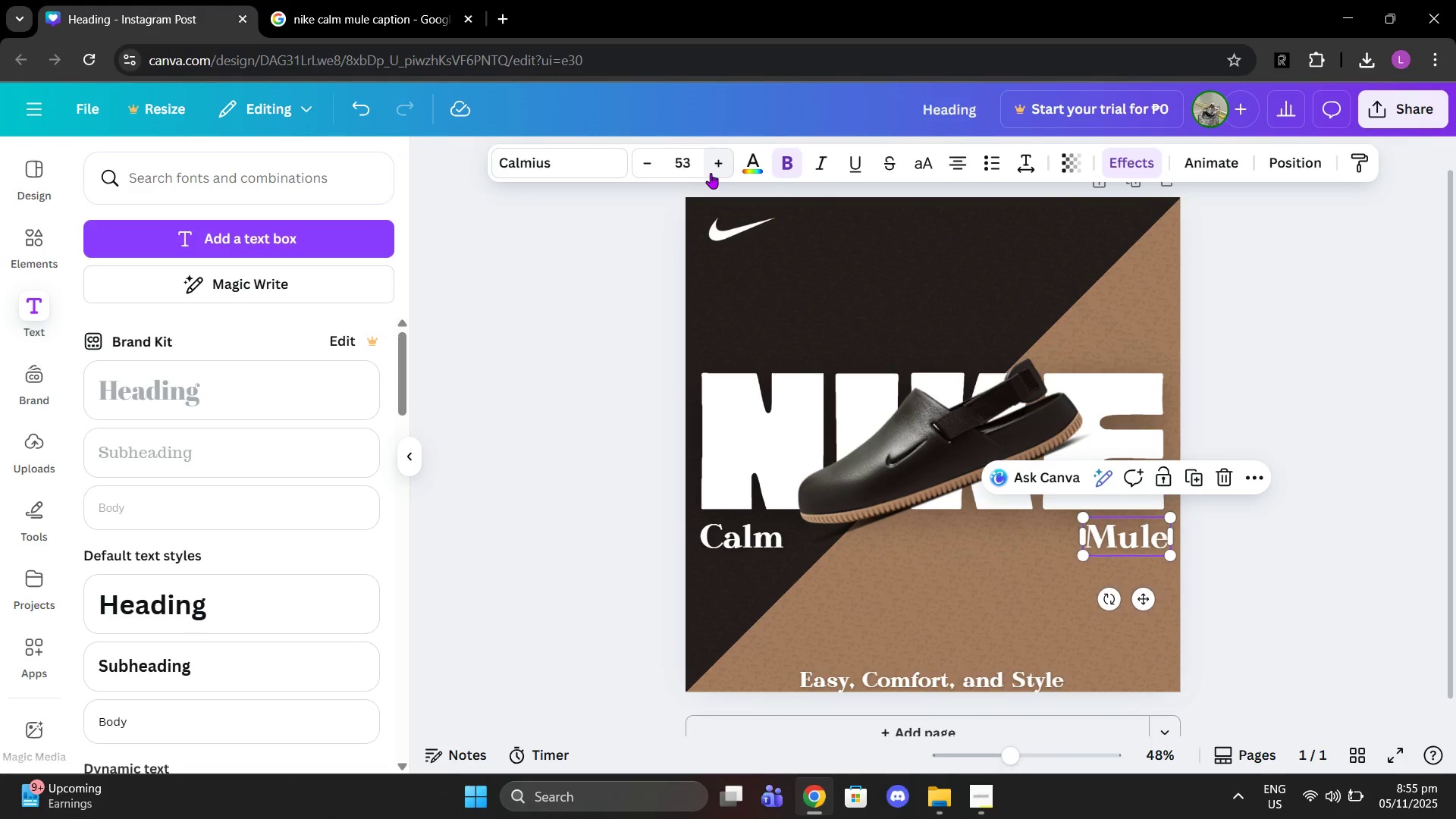 
triple_click([711, 173])
 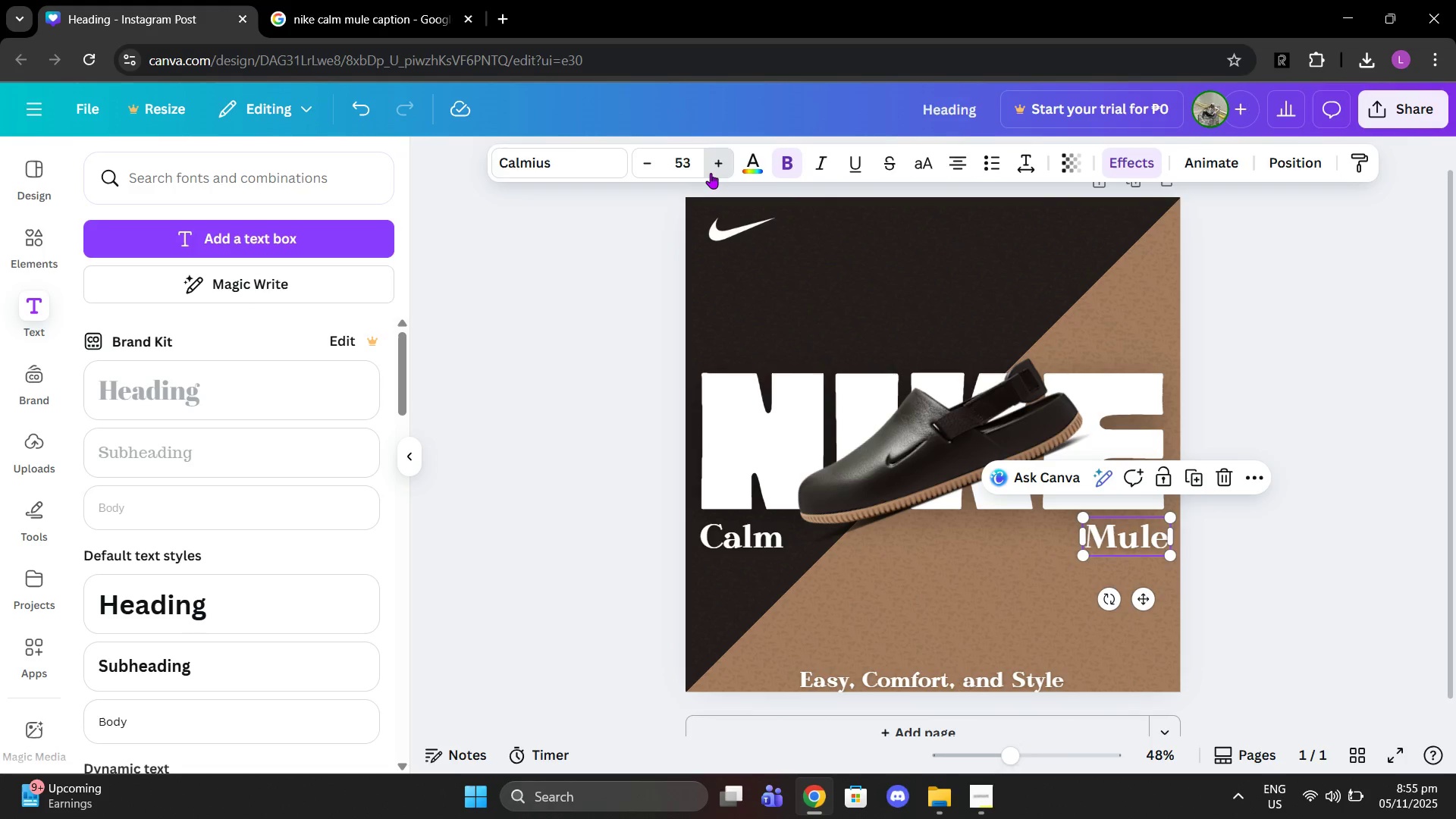 
triple_click([711, 173])
 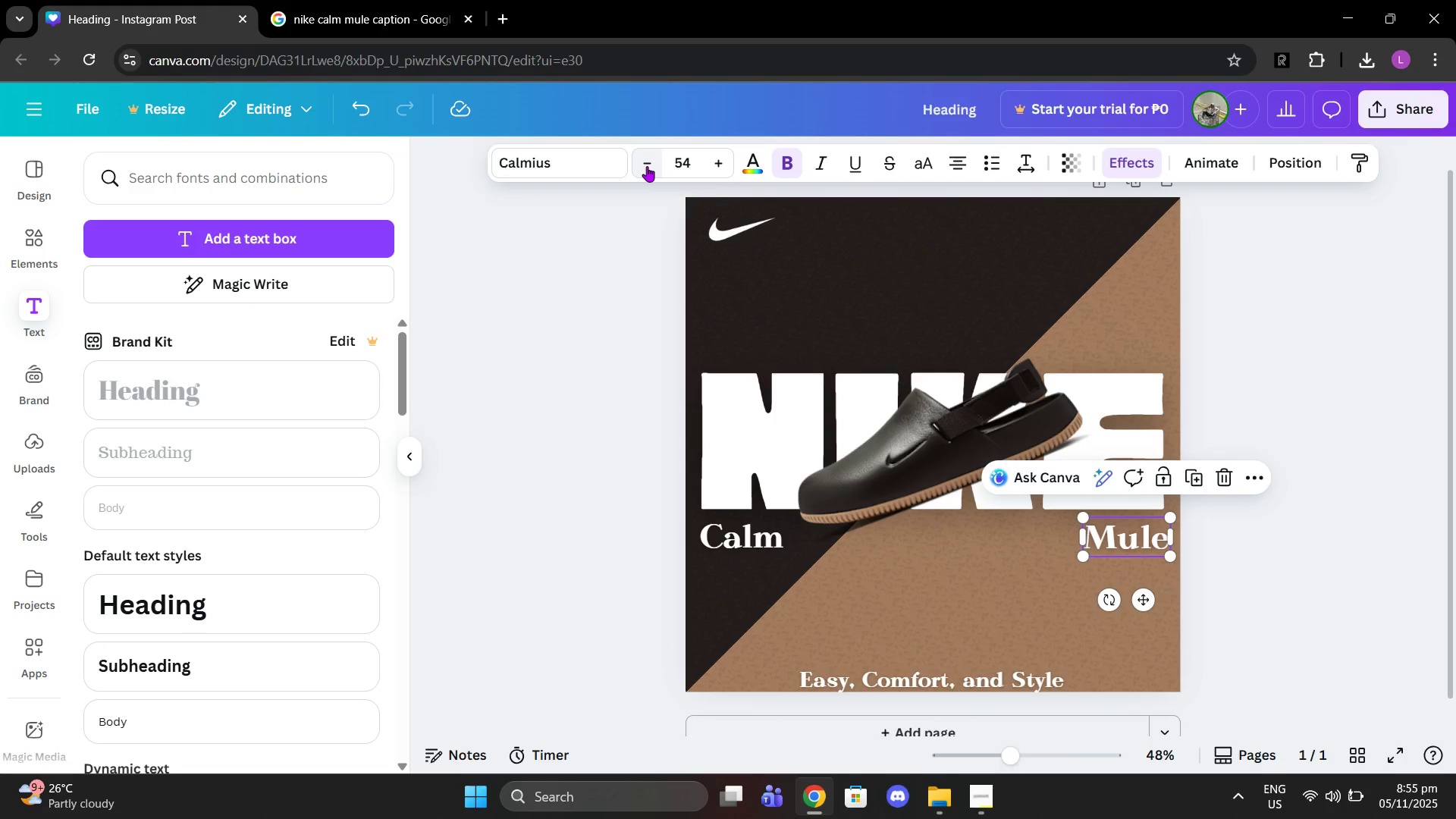 
left_click([647, 166])
 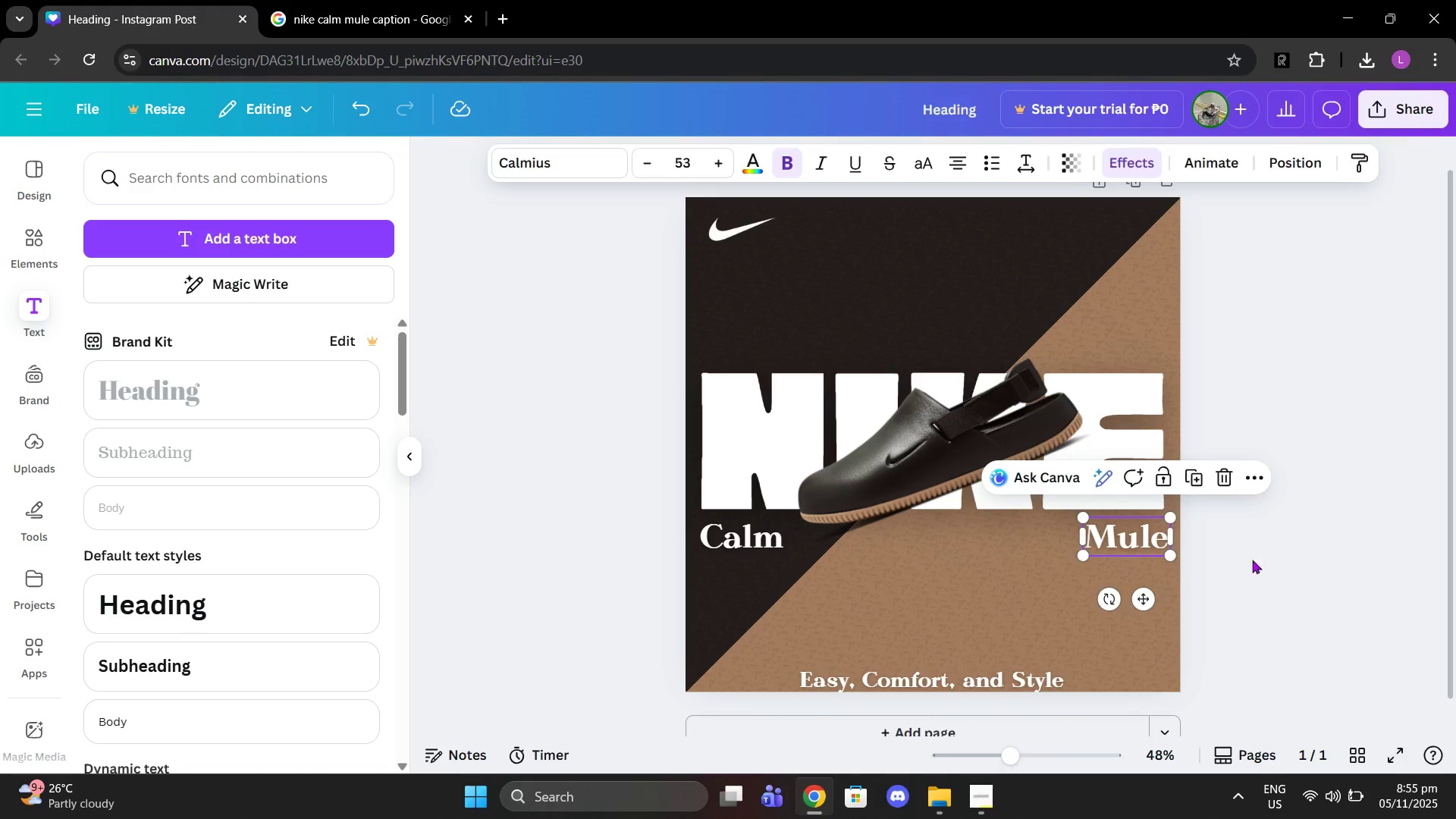 
left_click([1266, 571])
 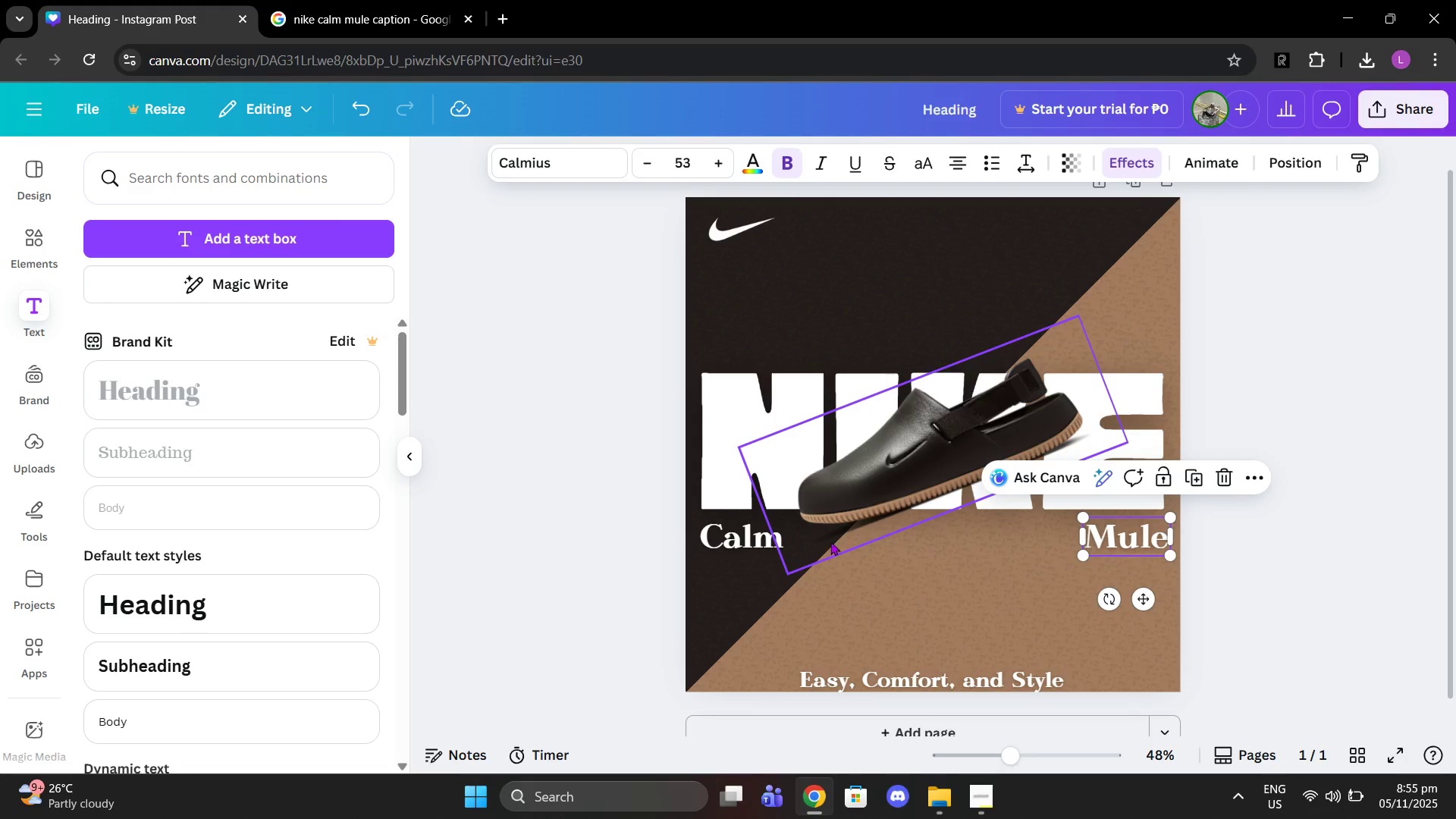 
left_click_drag(start_coordinate=[764, 538], to_coordinate=[768, 537])
 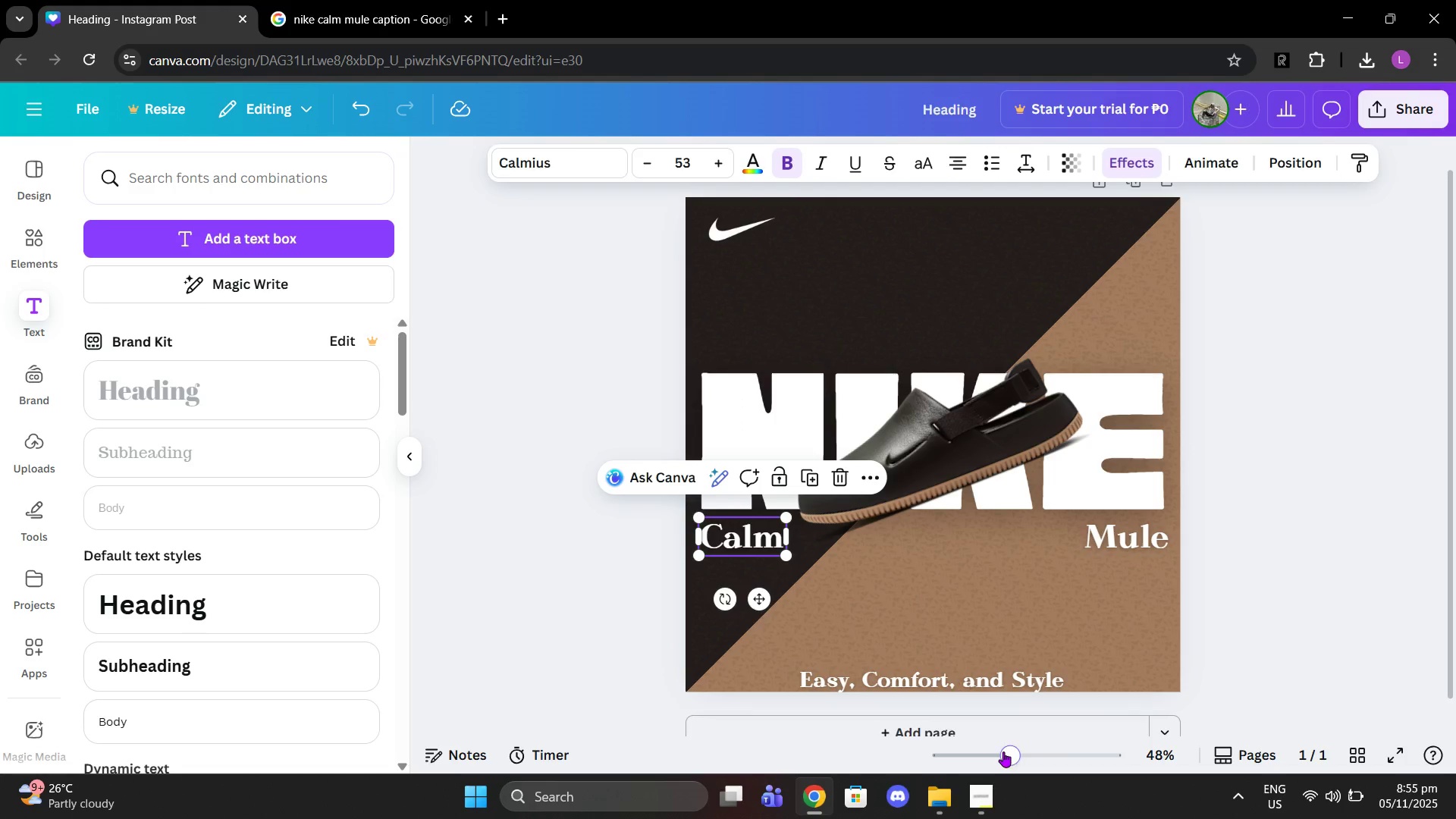 
left_click_drag(start_coordinate=[1003, 752], to_coordinate=[1042, 748])
 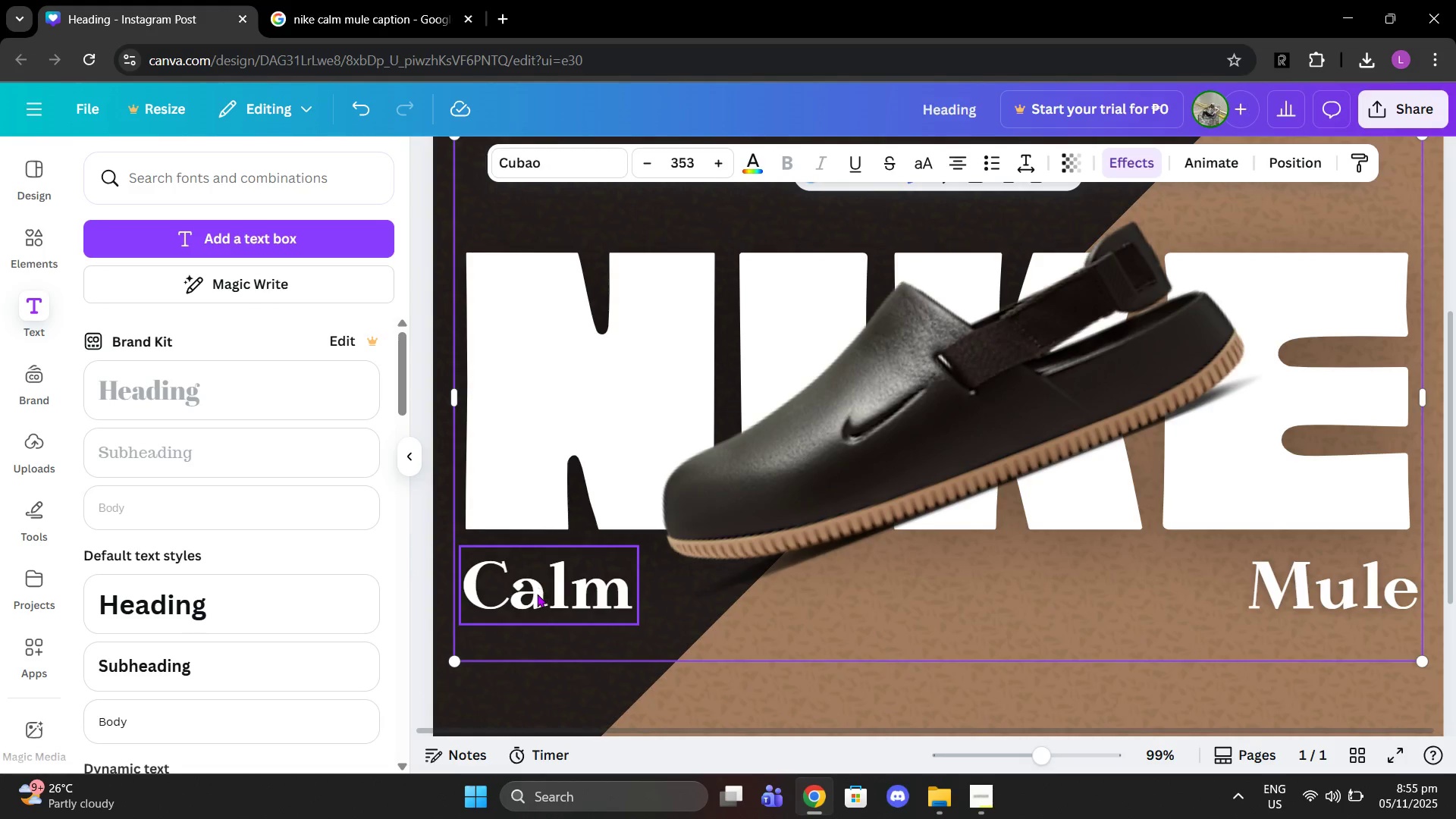 
left_click([537, 595])
 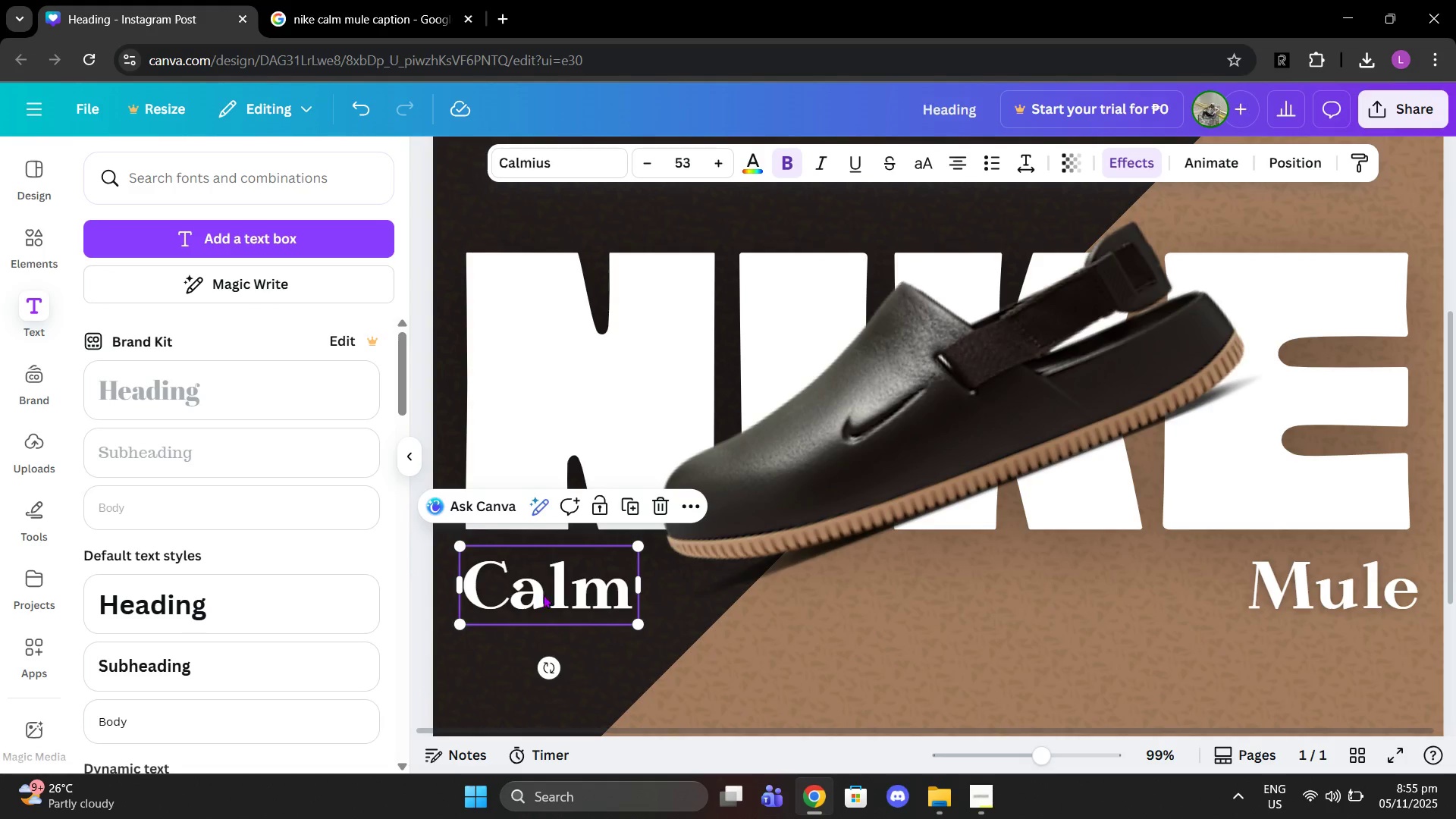 
left_click_drag(start_coordinate=[538, 595], to_coordinate=[544, 592])
 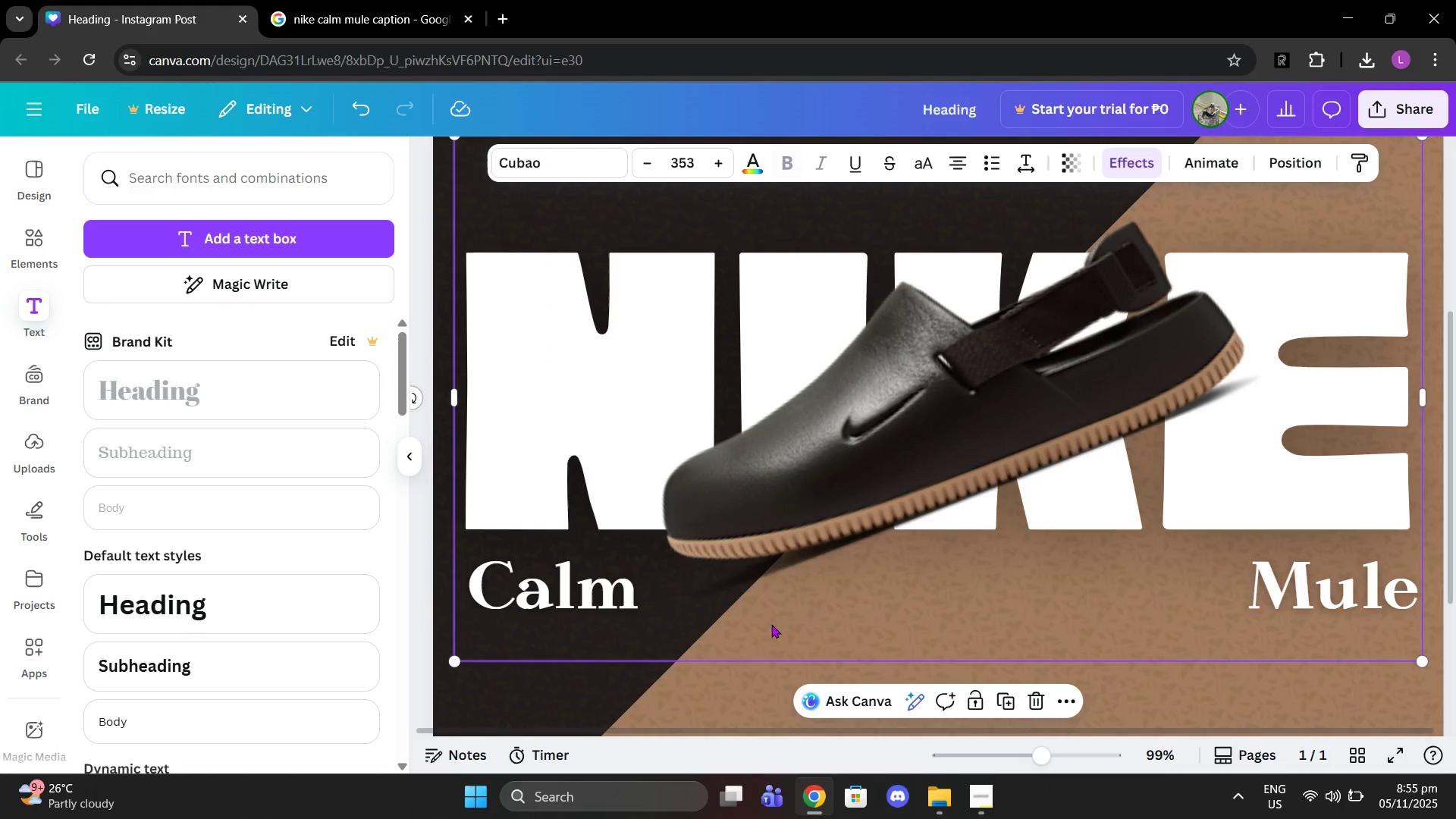 
left_click([771, 624])
 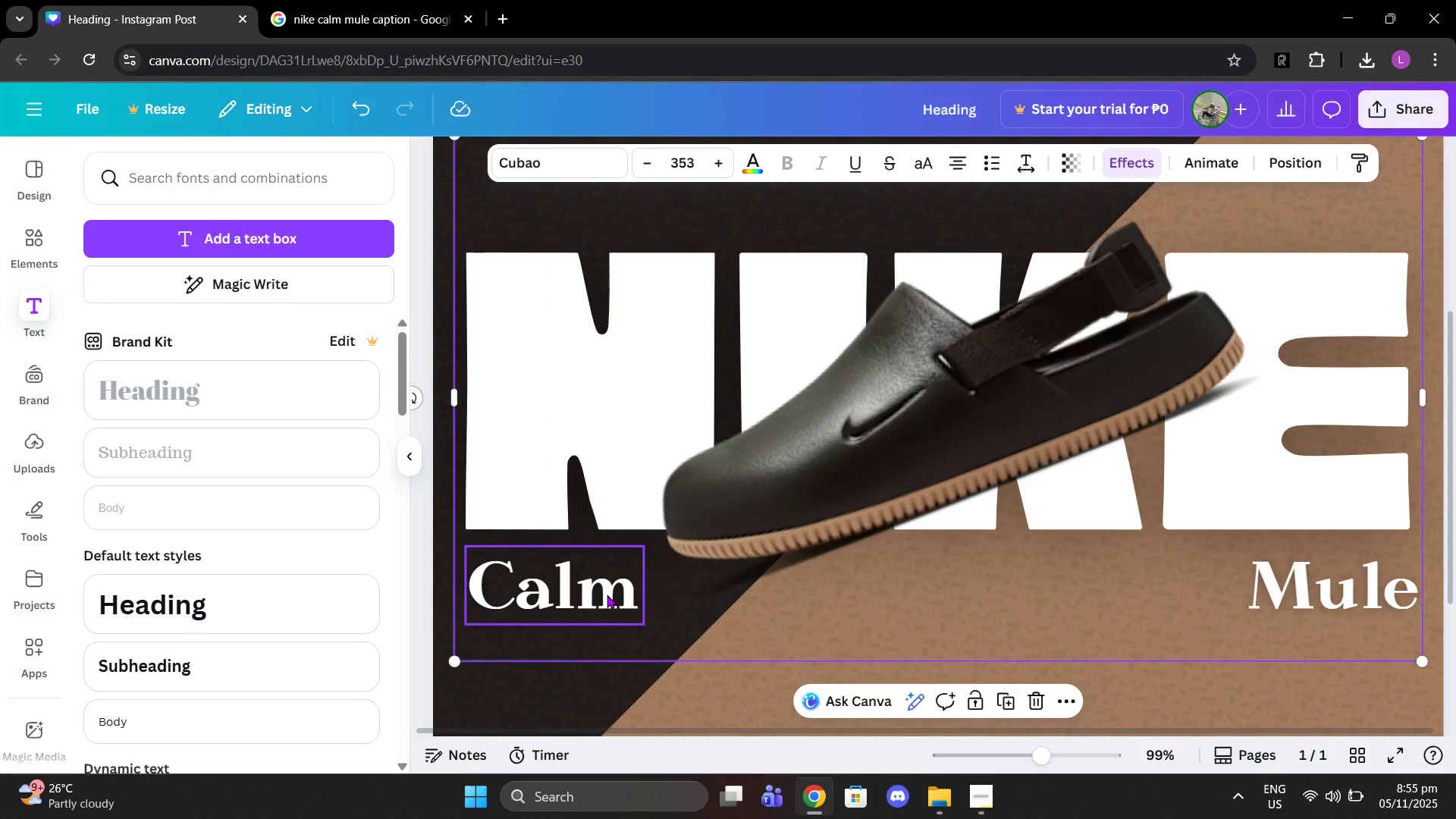 
left_click_drag(start_coordinate=[607, 595], to_coordinate=[600, 594])
 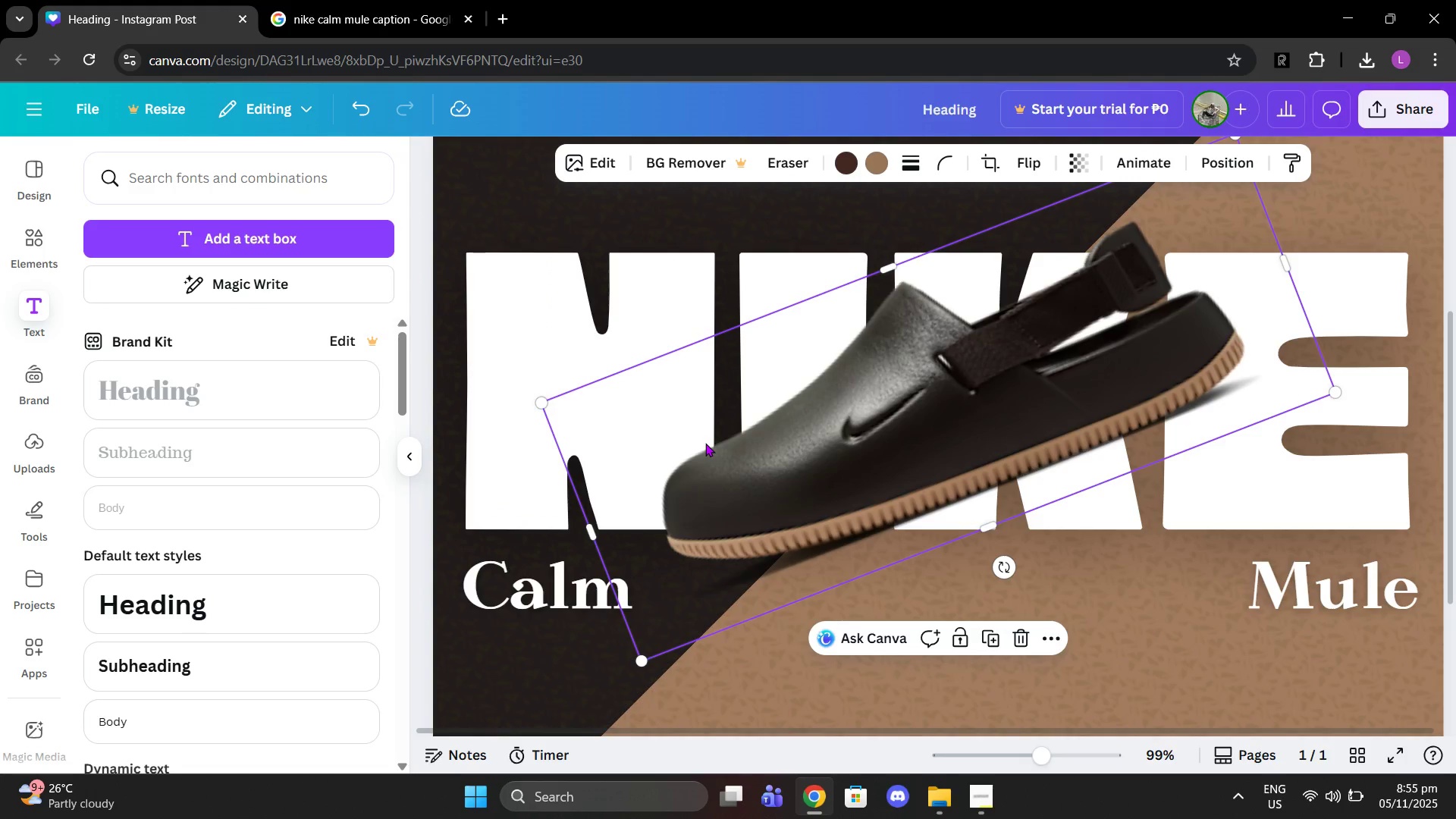 
left_click([705, 443])
 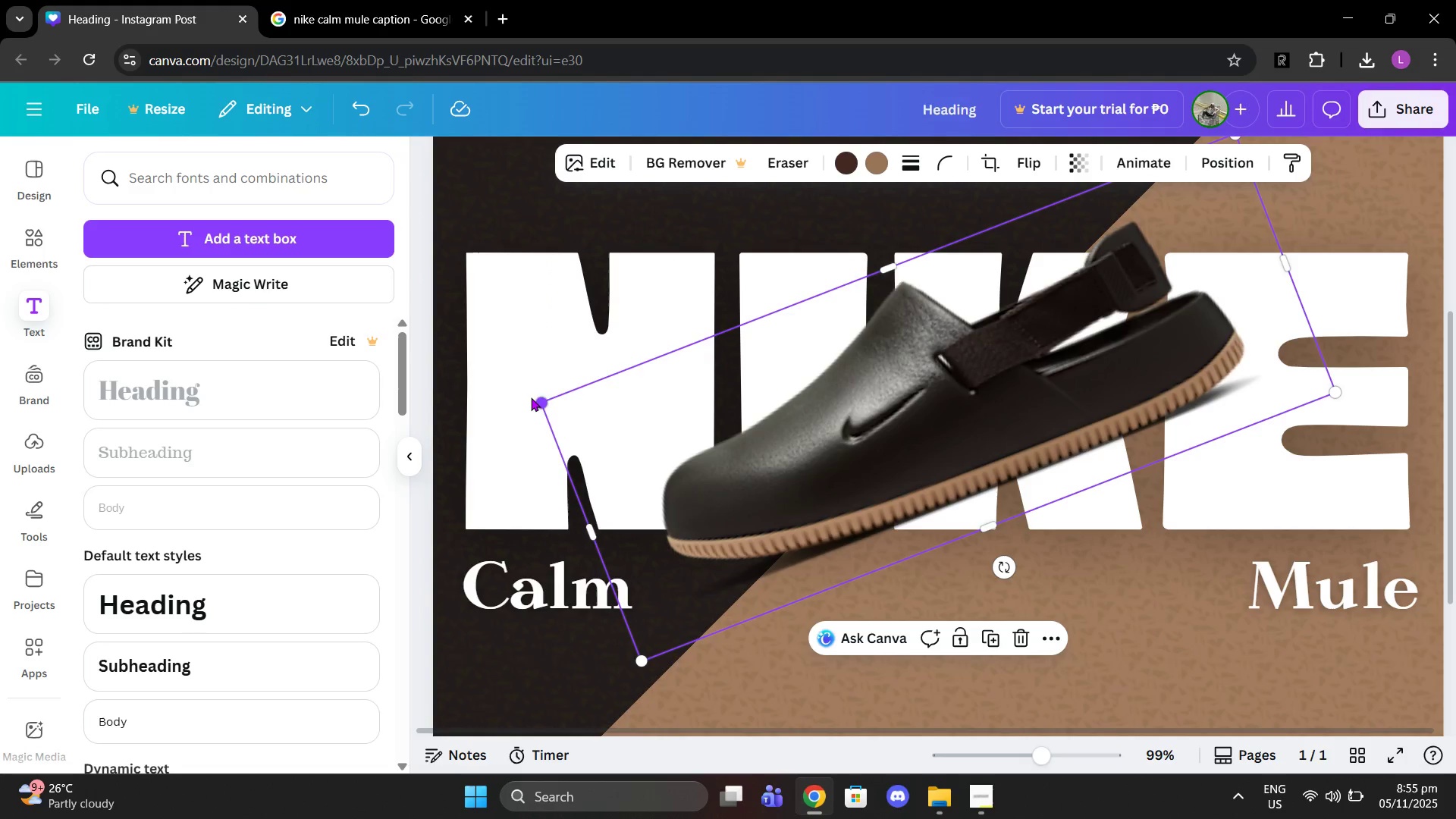 
double_click([531, 397])
 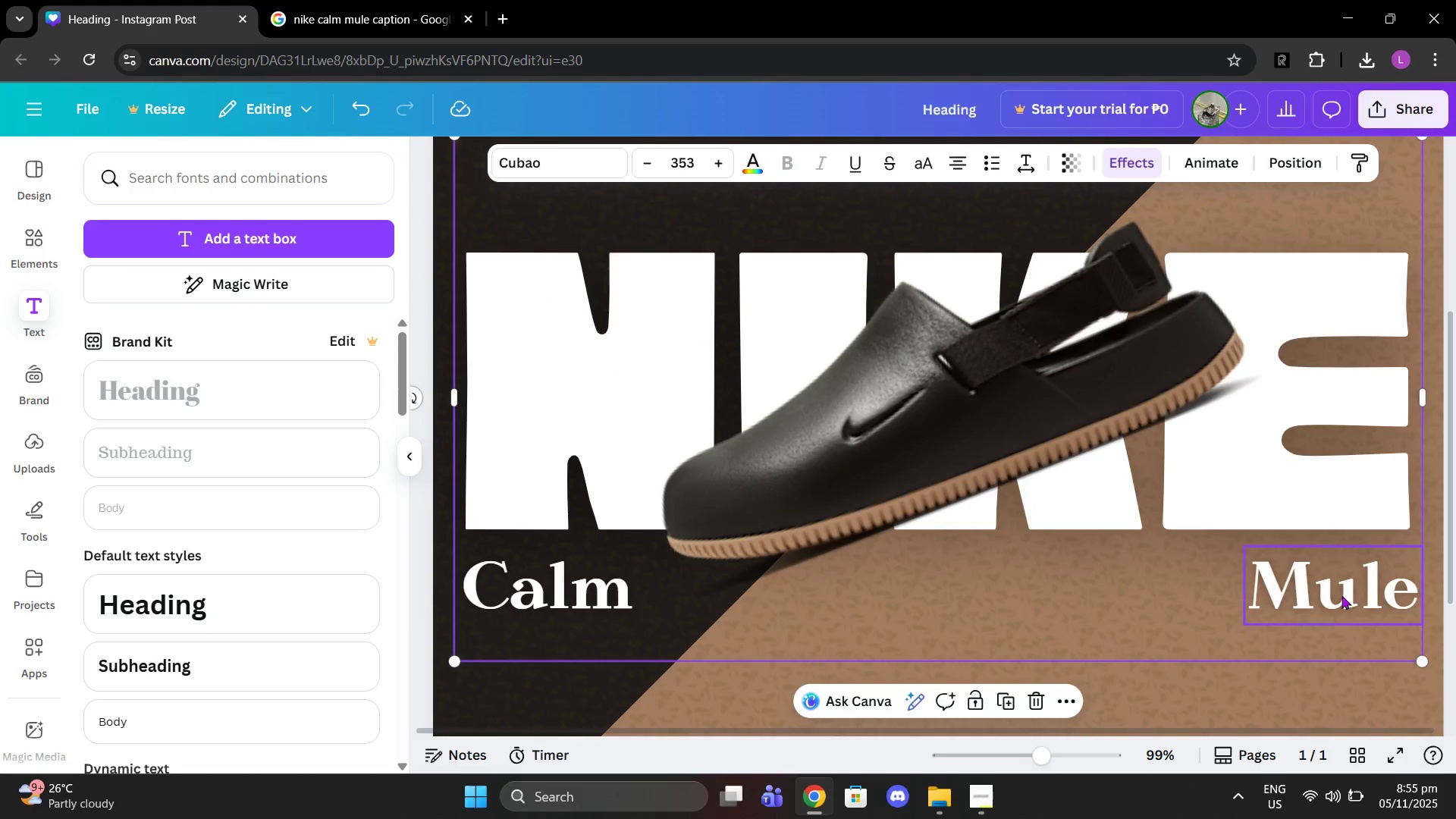 
scroll: coordinate [1341, 595], scroll_direction: up, amount: 1.0
 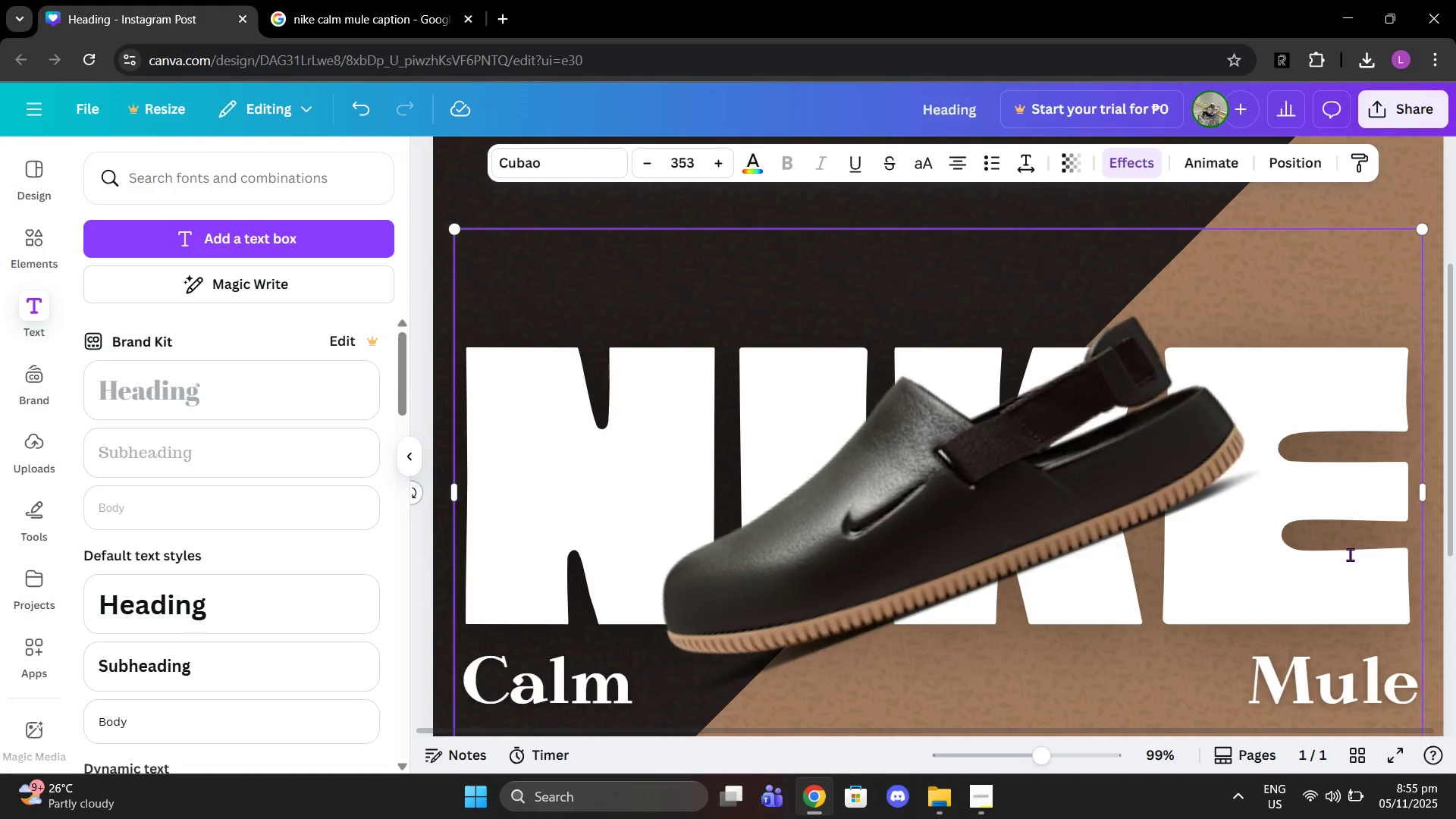 
left_click([1350, 554])
 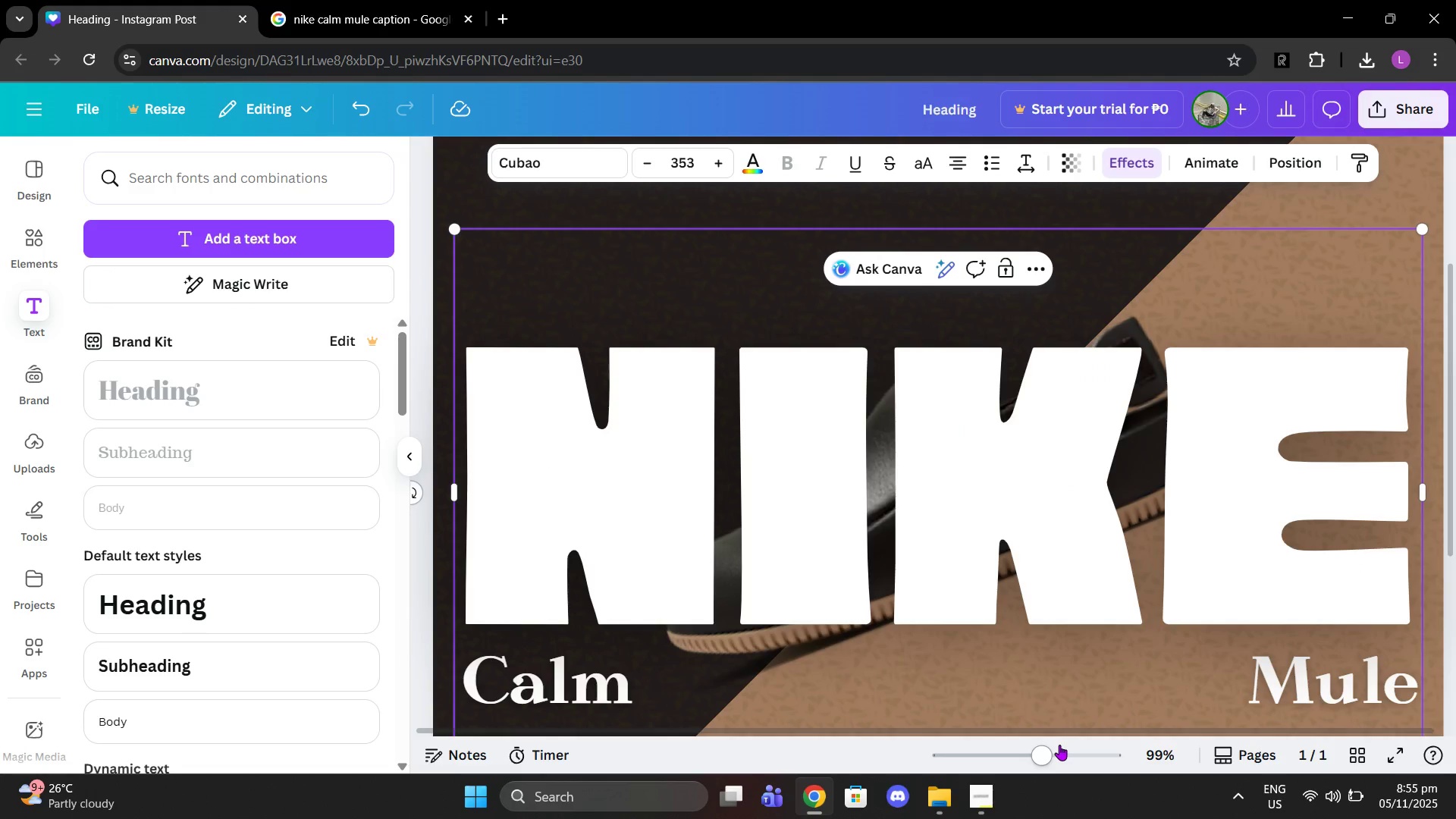 
left_click_drag(start_coordinate=[1055, 745], to_coordinate=[1018, 741])
 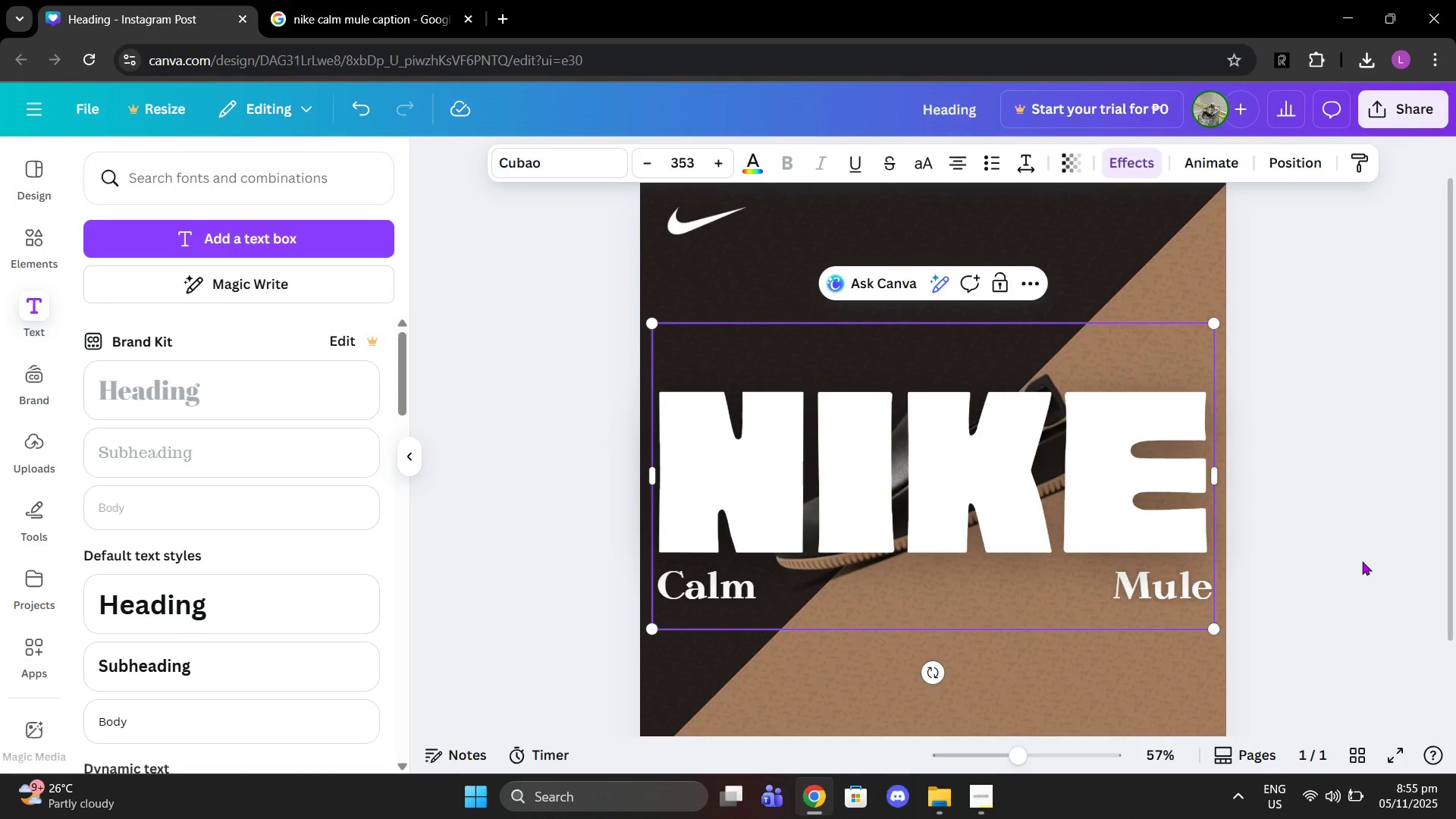 
left_click([1362, 561])
 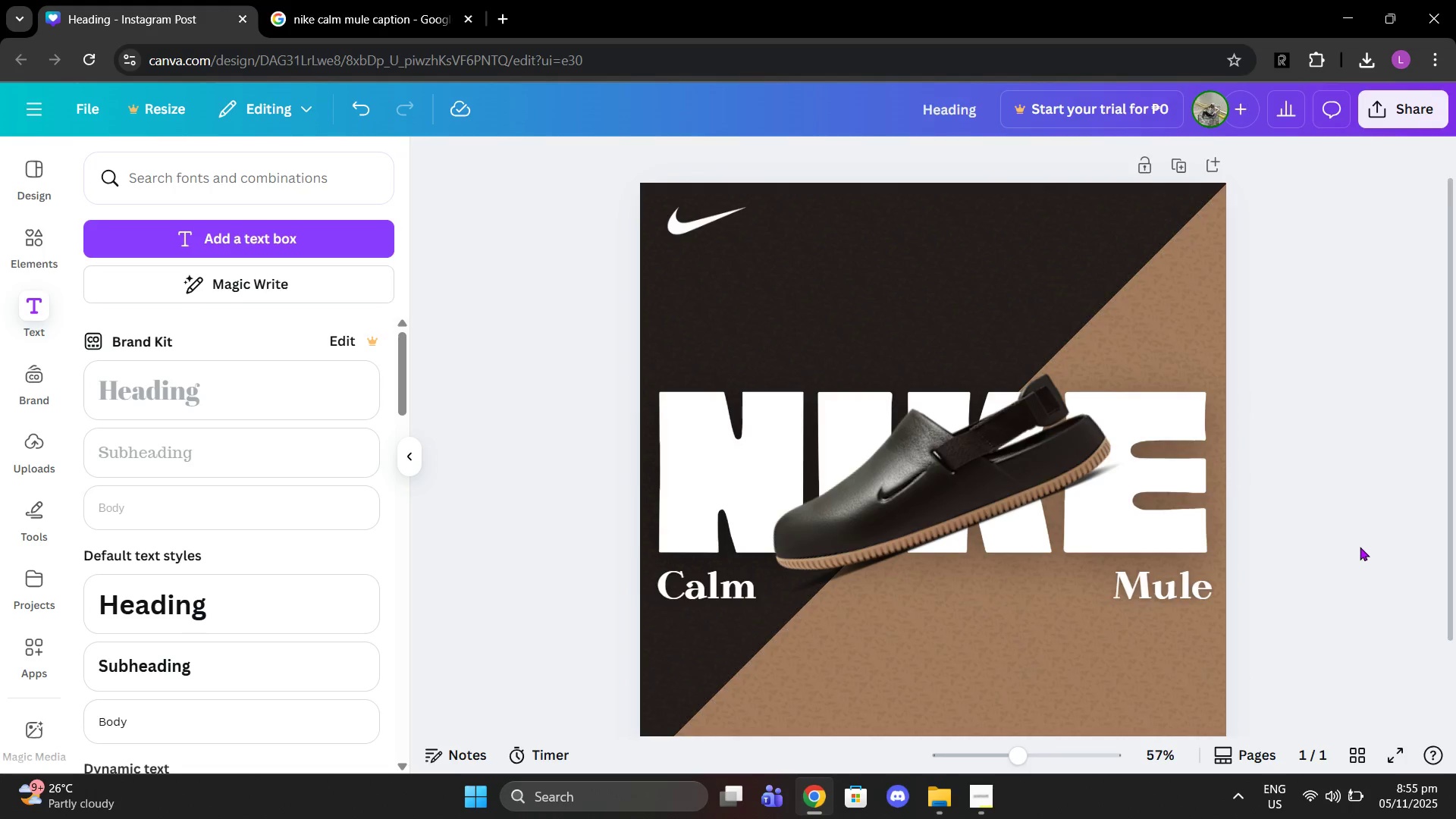 
scroll: coordinate [1359, 547], scroll_direction: down, amount: 1.0
 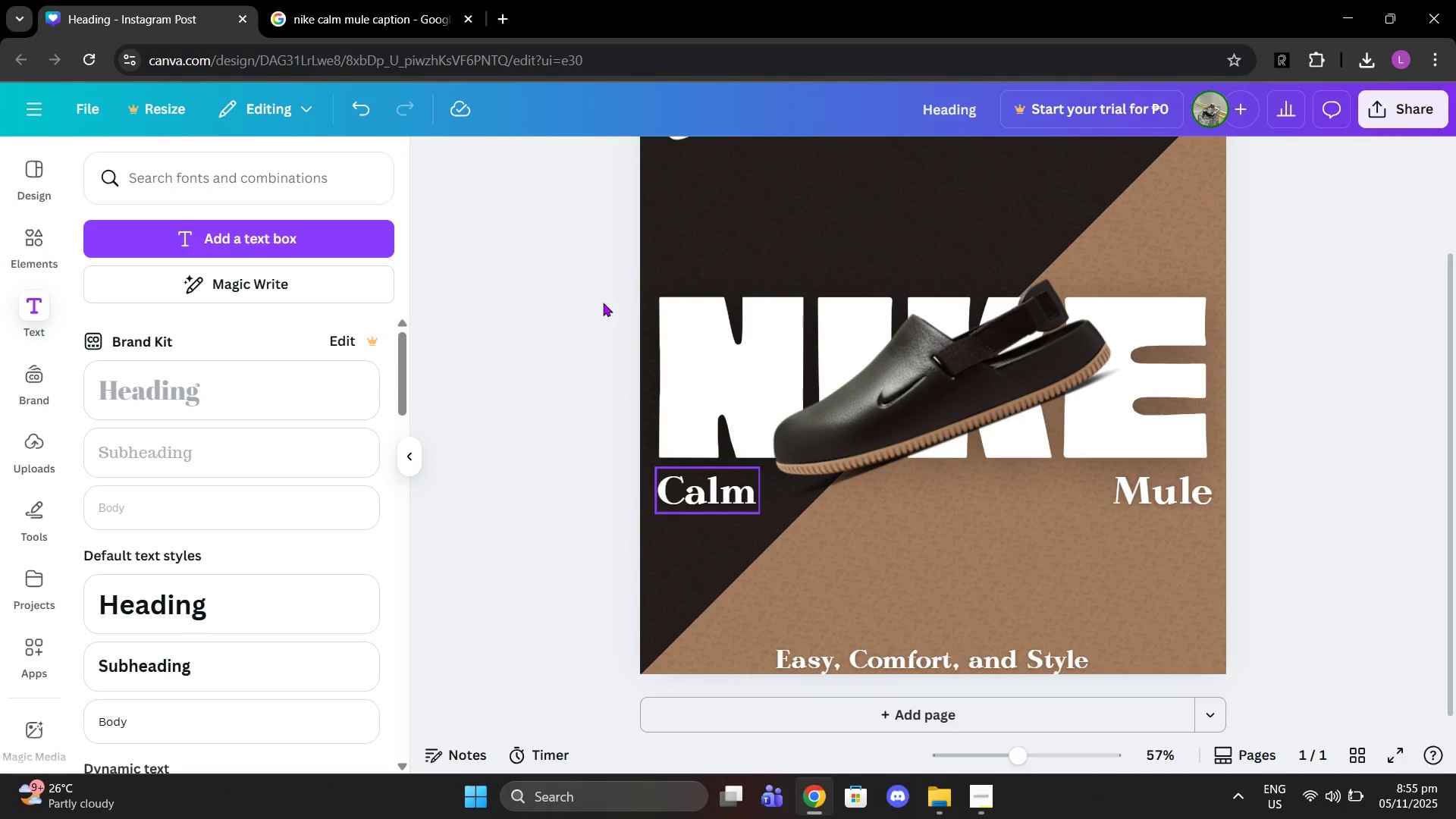 
left_click([342, 0])
 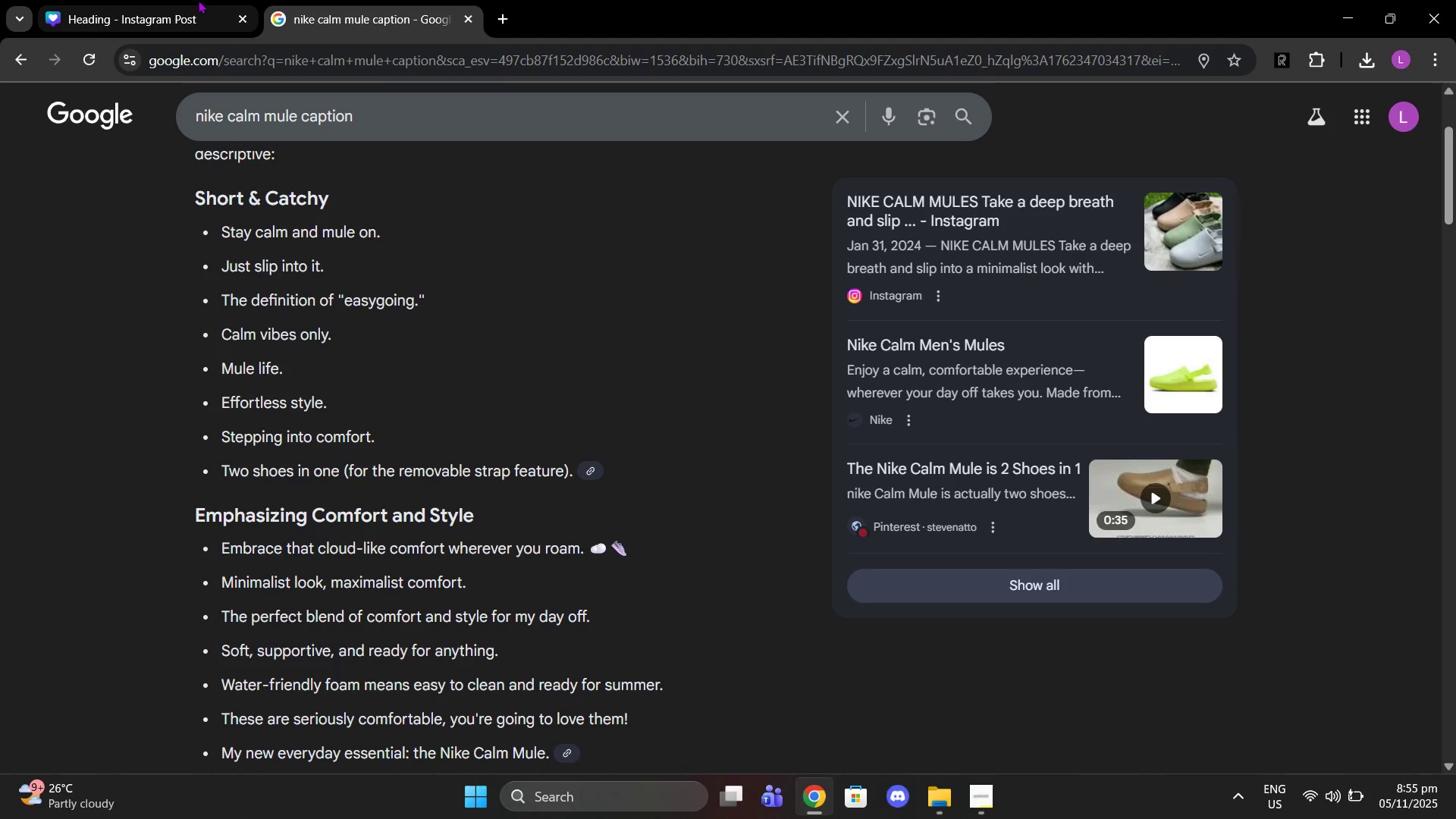 
 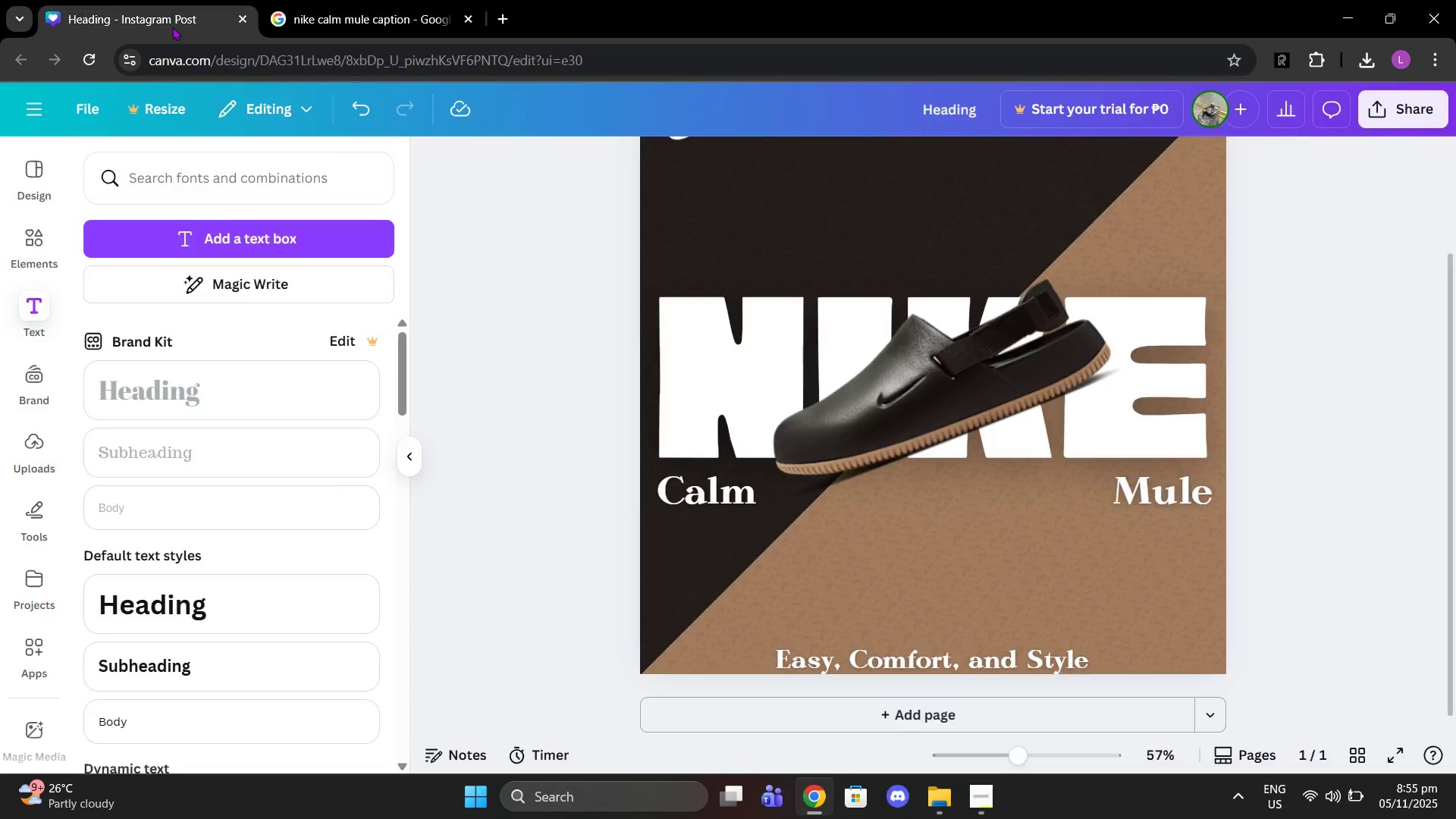 
left_click([108, 19])
 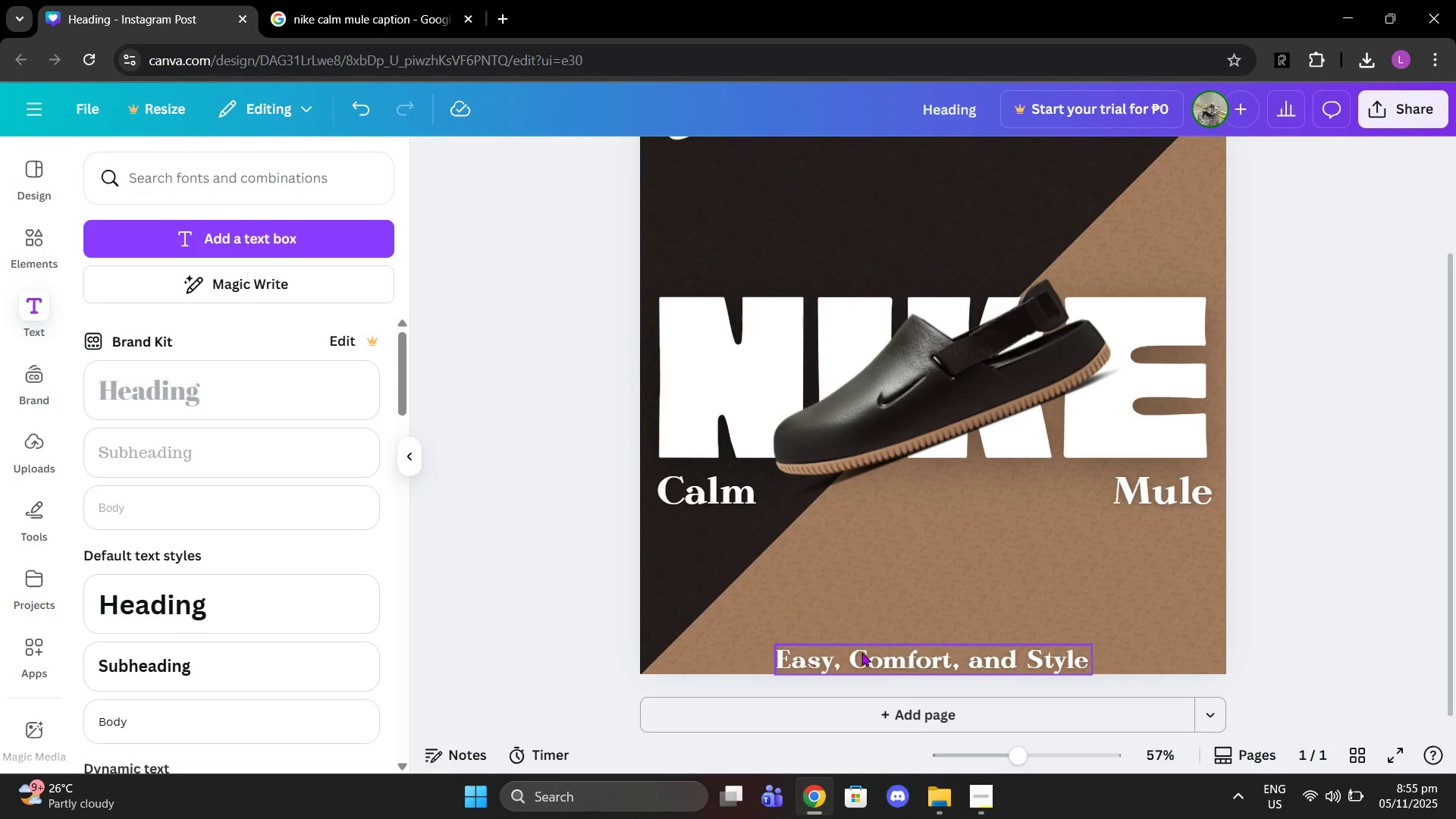 
double_click([861, 652])
 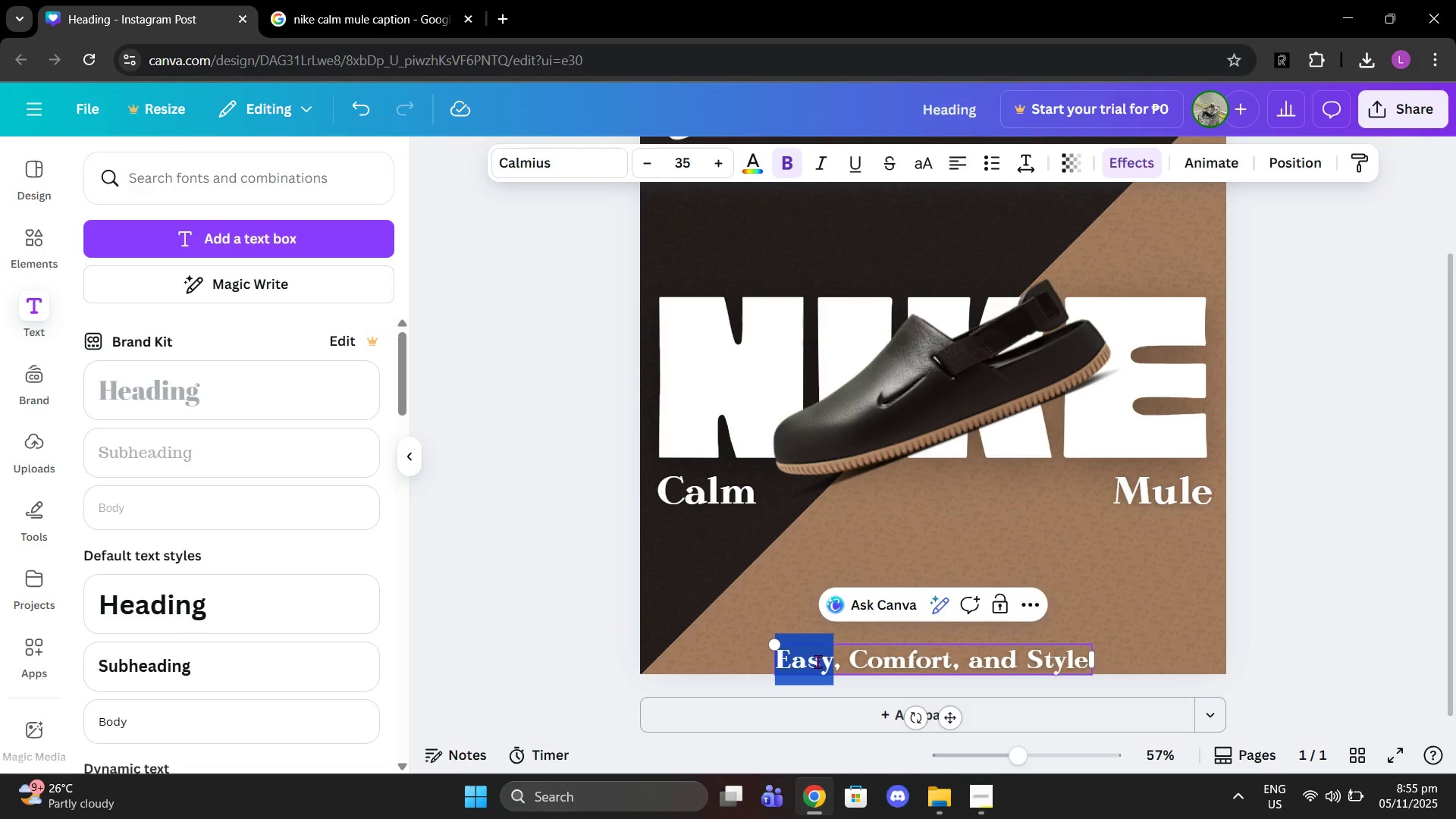 
double_click([817, 661])
 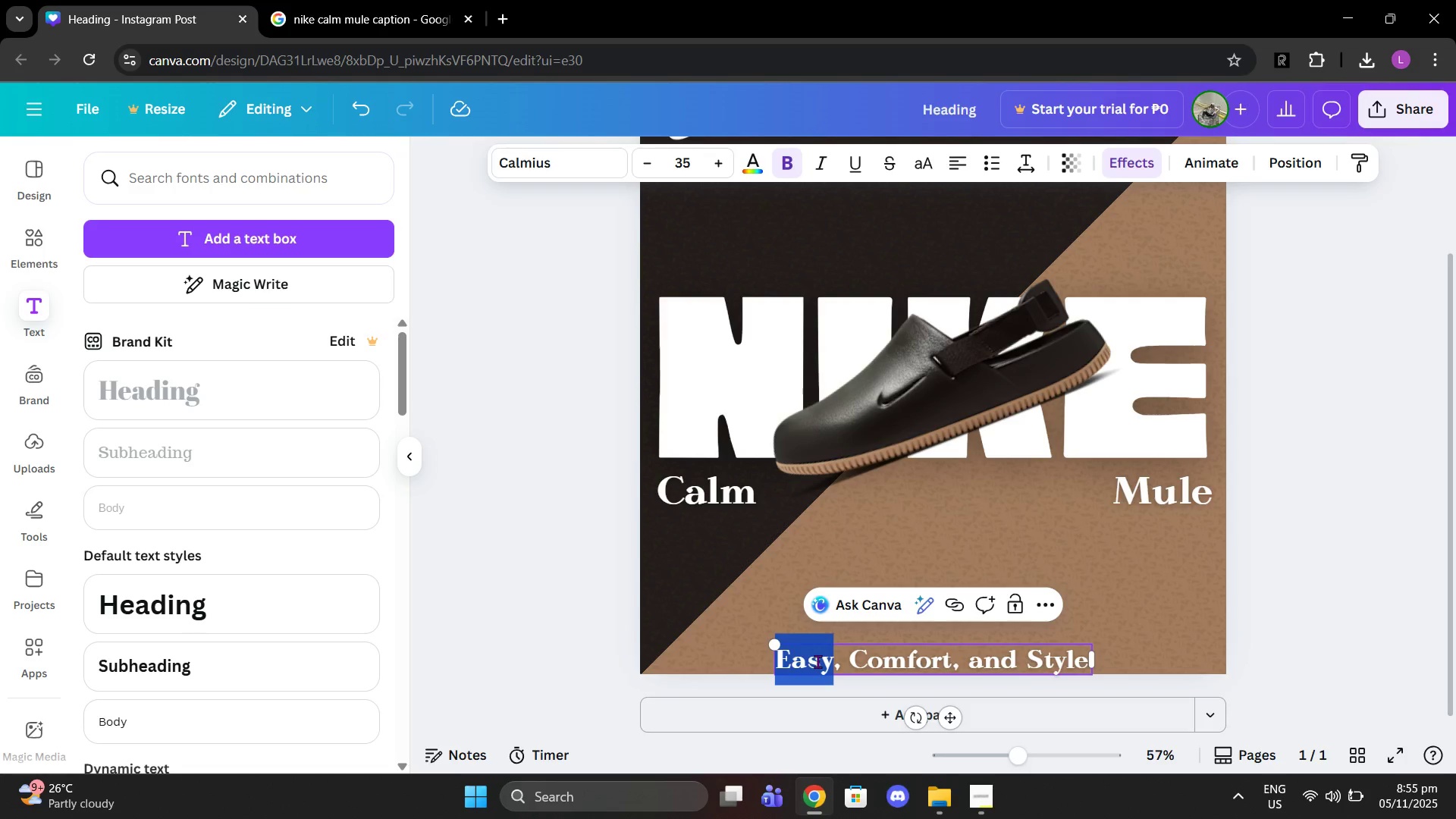 
type(Effortless)
 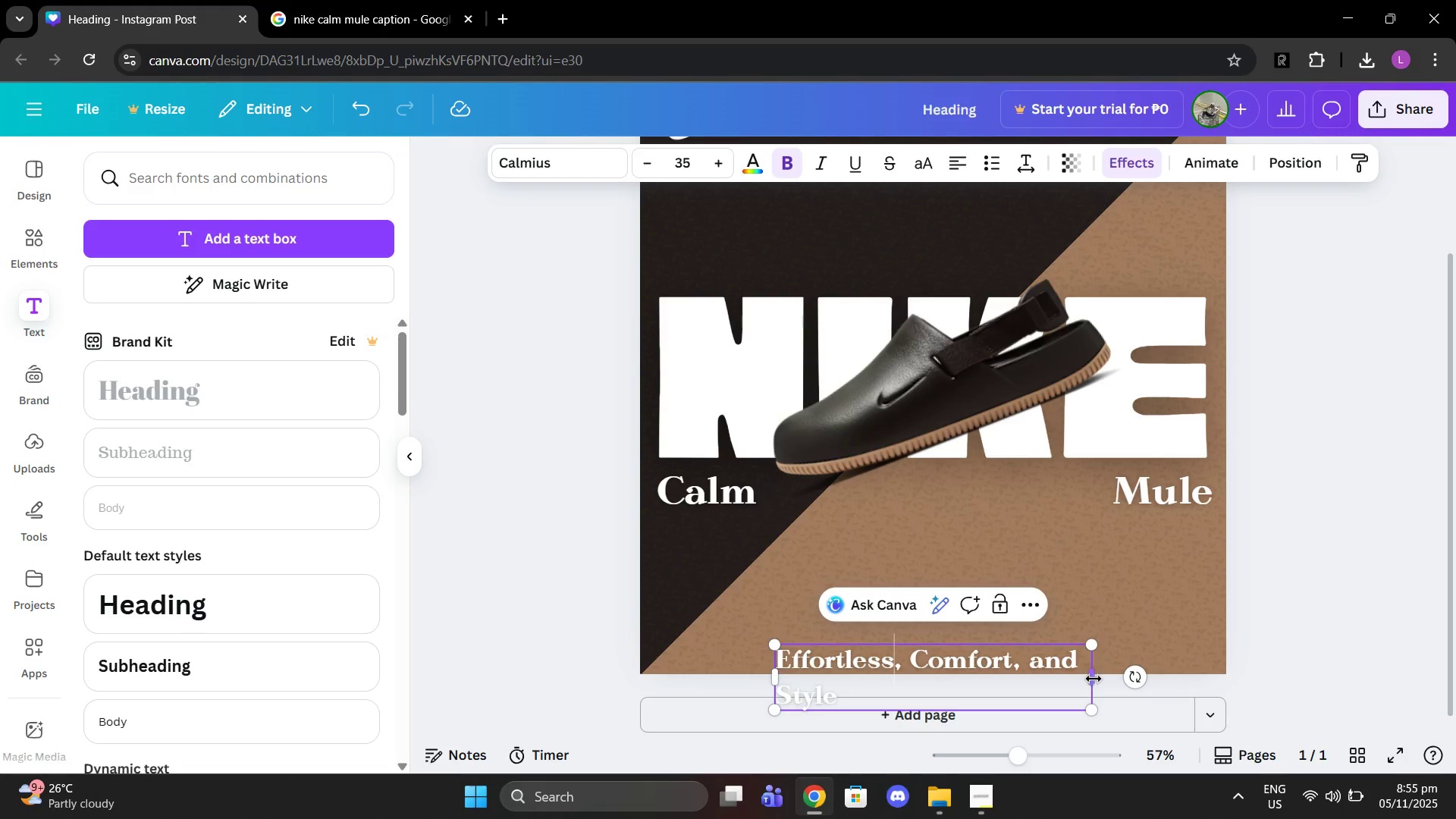 
left_click_drag(start_coordinate=[1094, 679], to_coordinate=[1151, 667])
 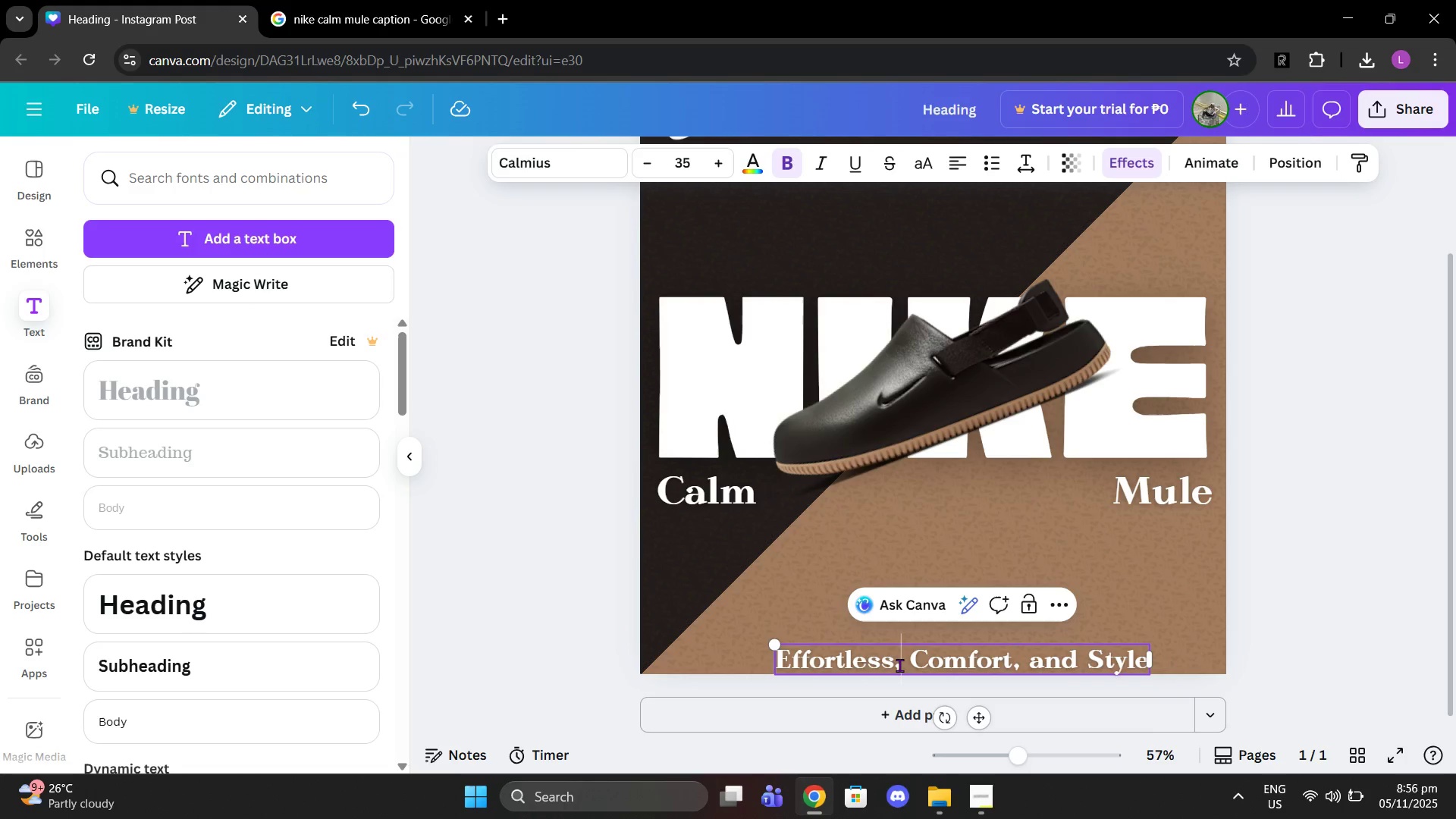 
left_click([899, 665])
 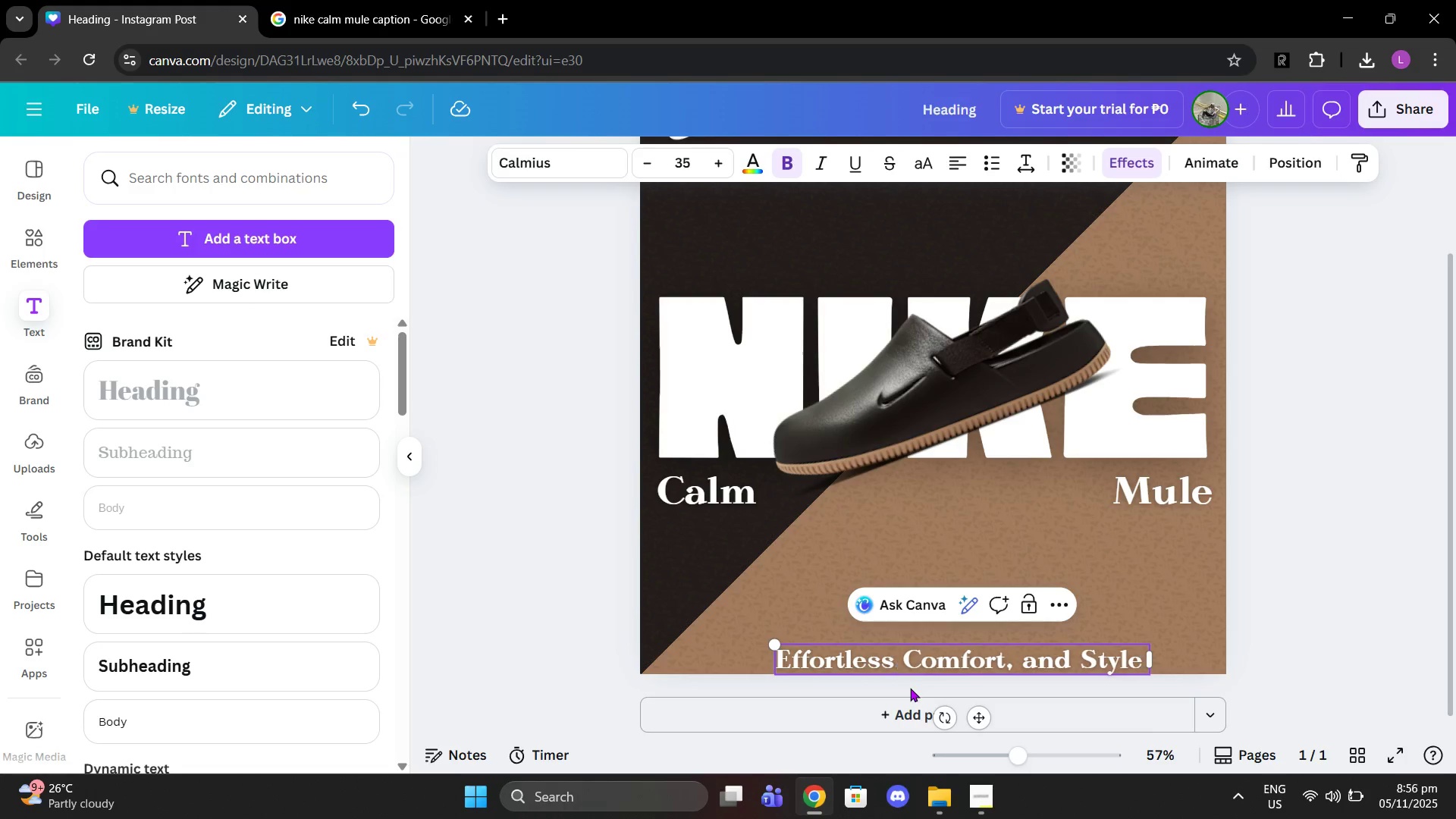 
key(Backspace)
 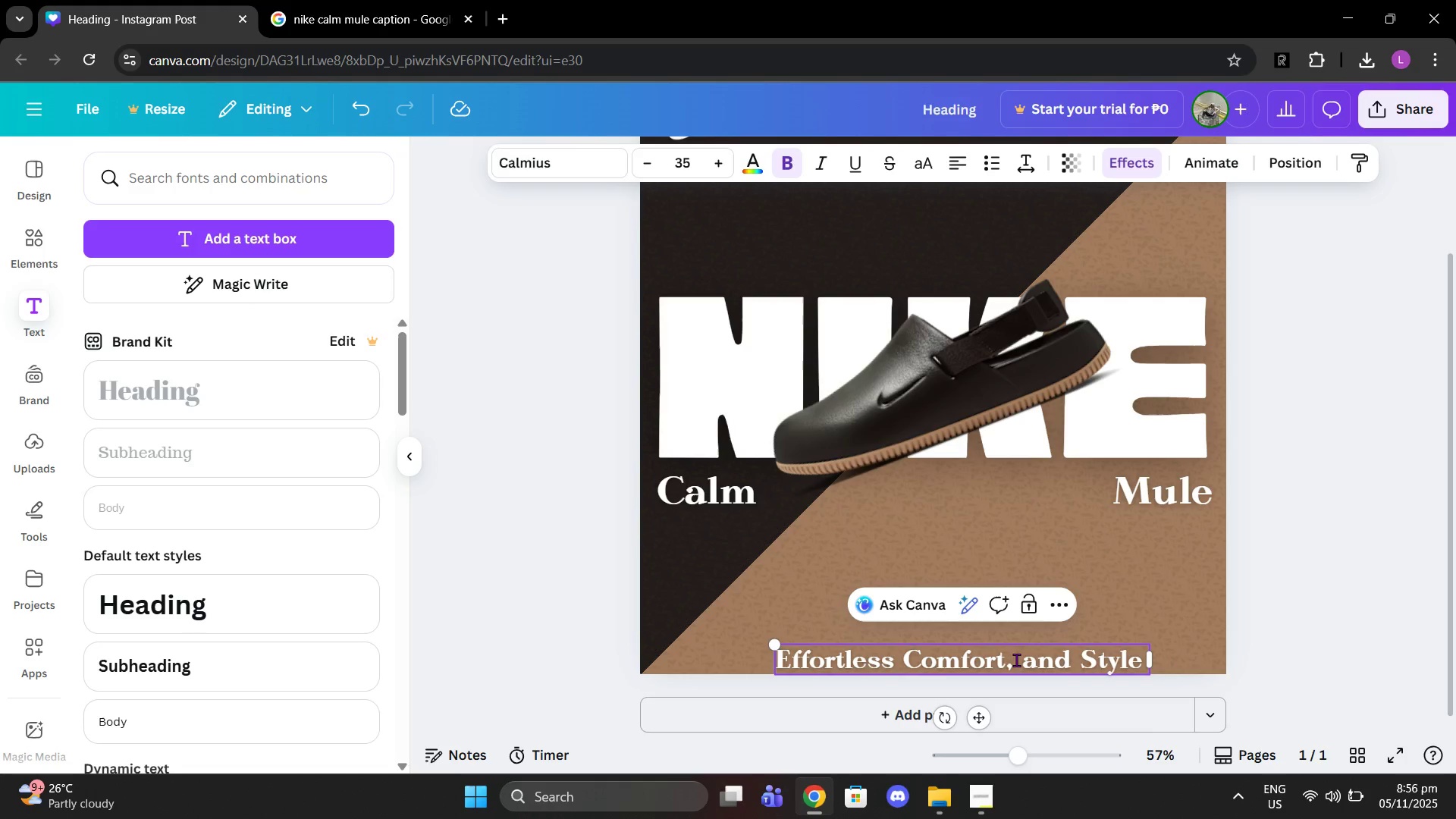 
left_click([1016, 660])
 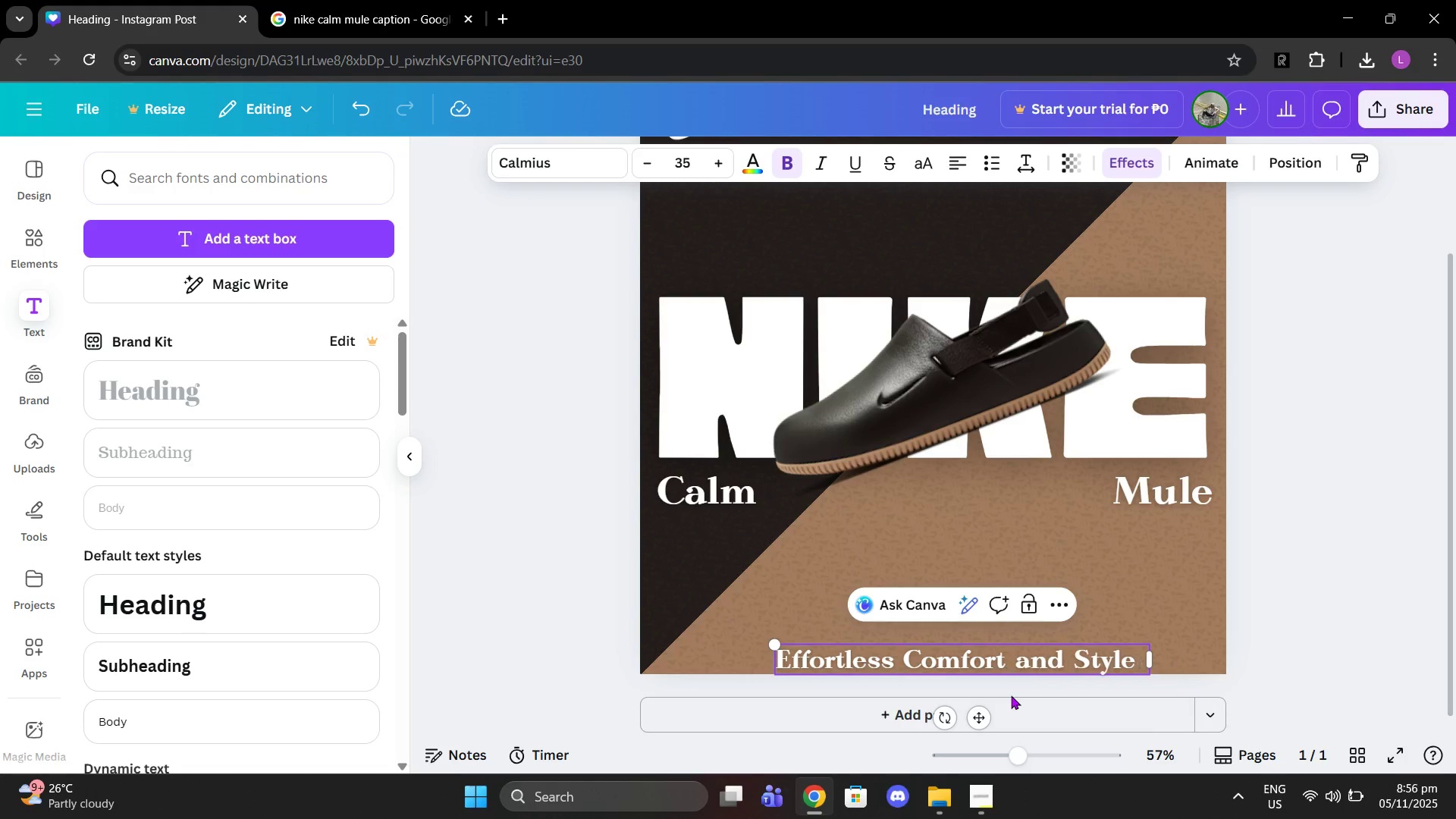 
key(Backspace)
 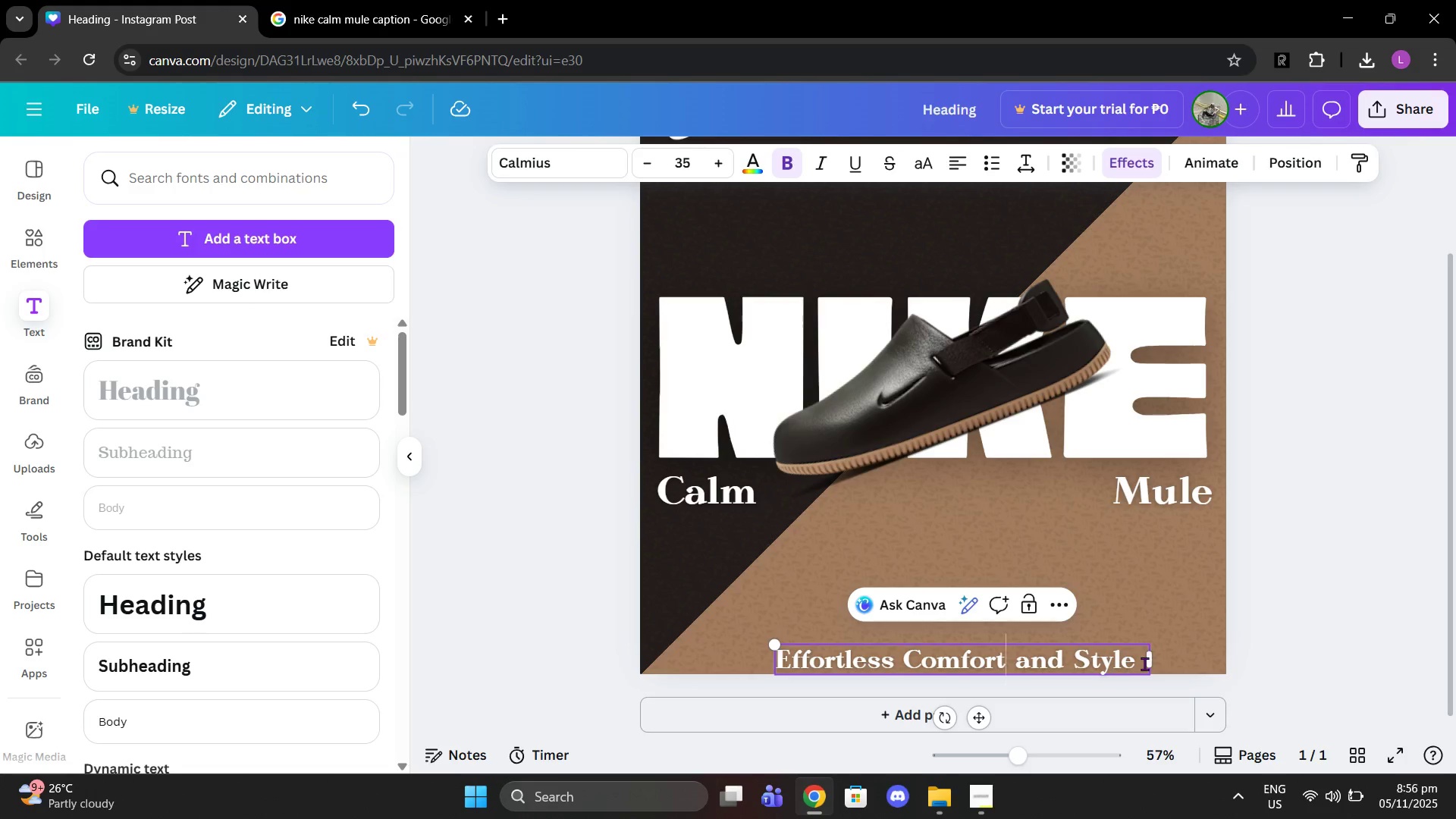 
left_click([1144, 664])
 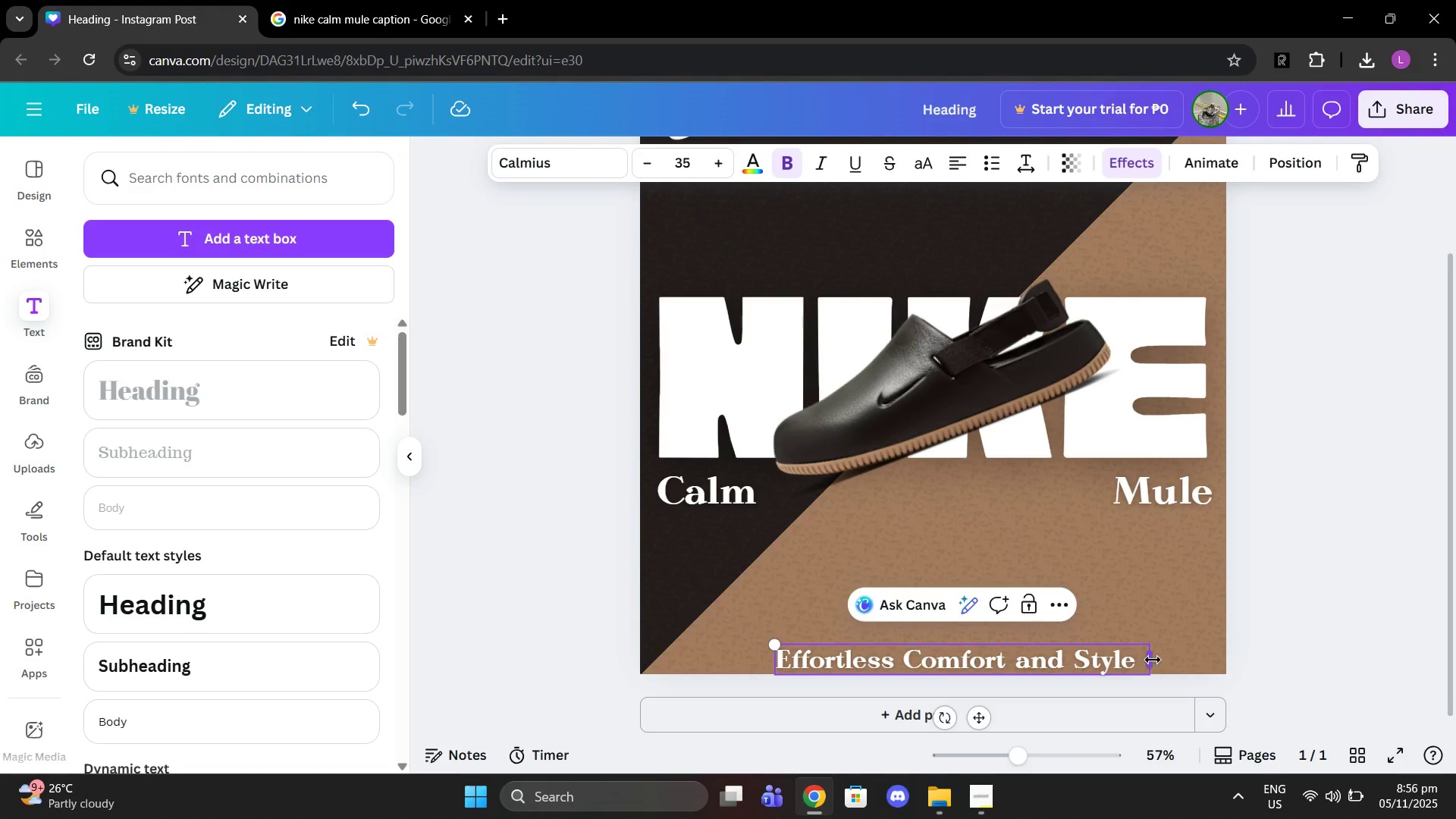 
left_click_drag(start_coordinate=[1153, 660], to_coordinate=[1141, 660])
 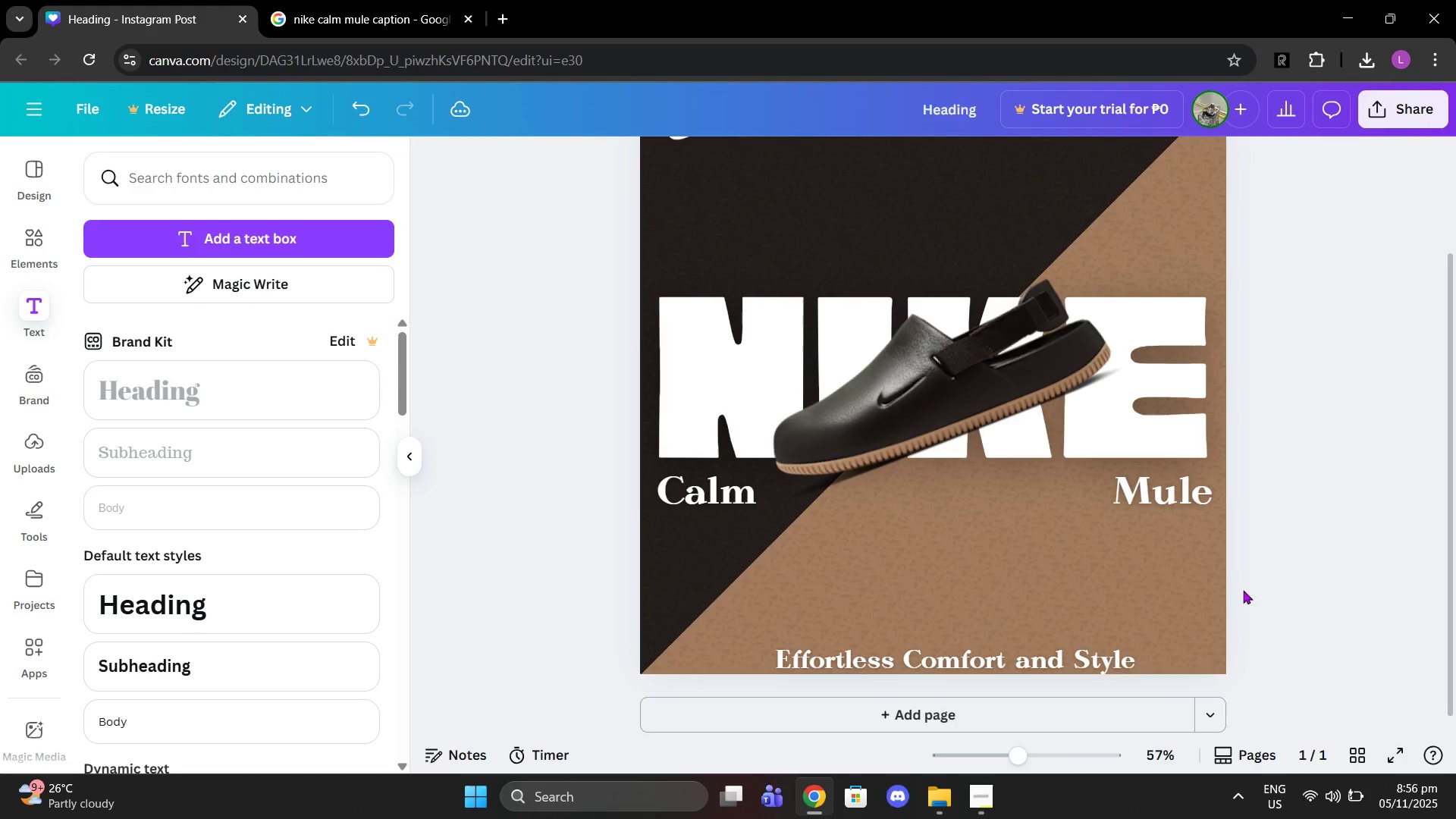 
left_click([1316, 592])
 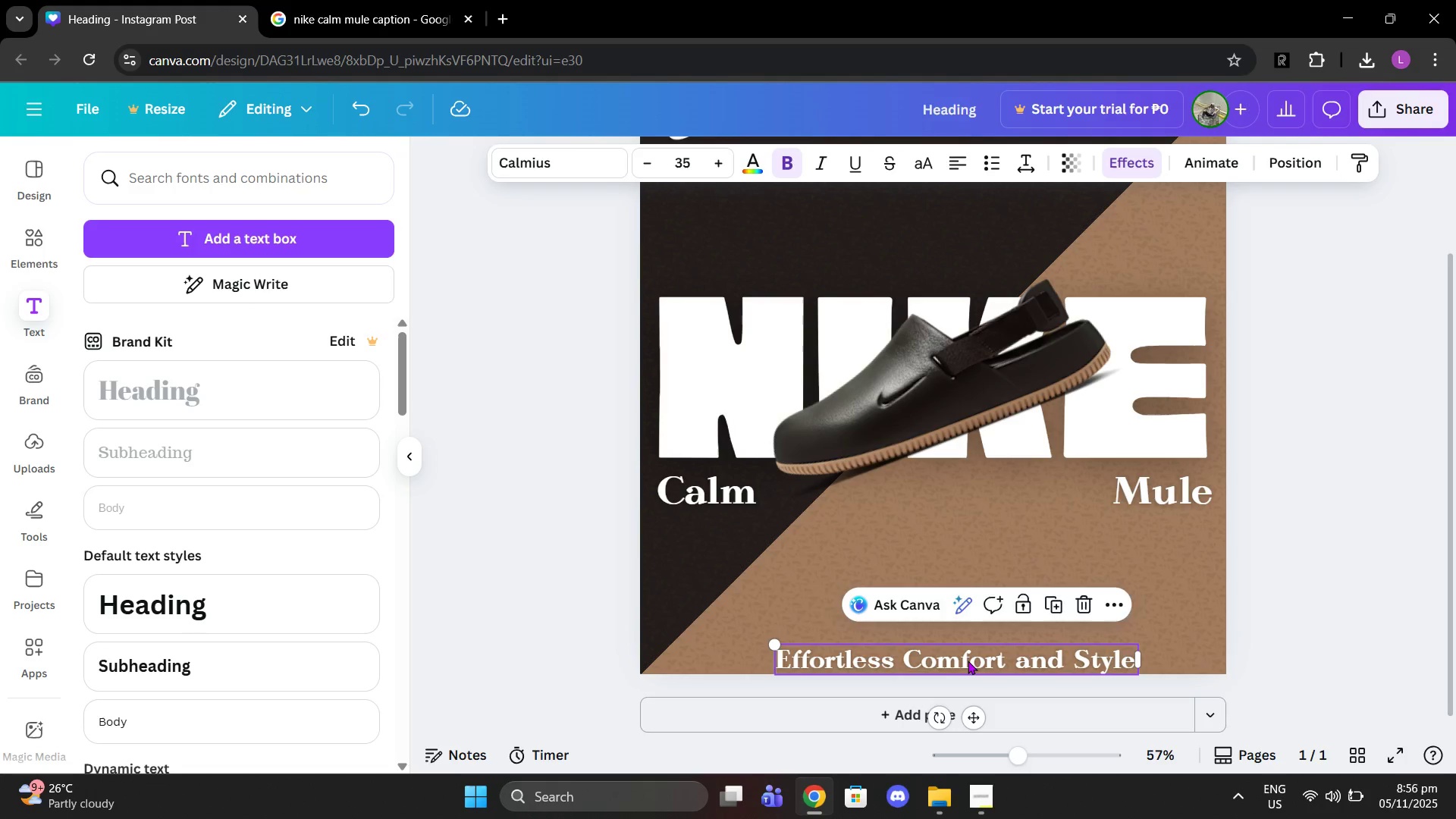 
left_click_drag(start_coordinate=[968, 661], to_coordinate=[949, 660])
 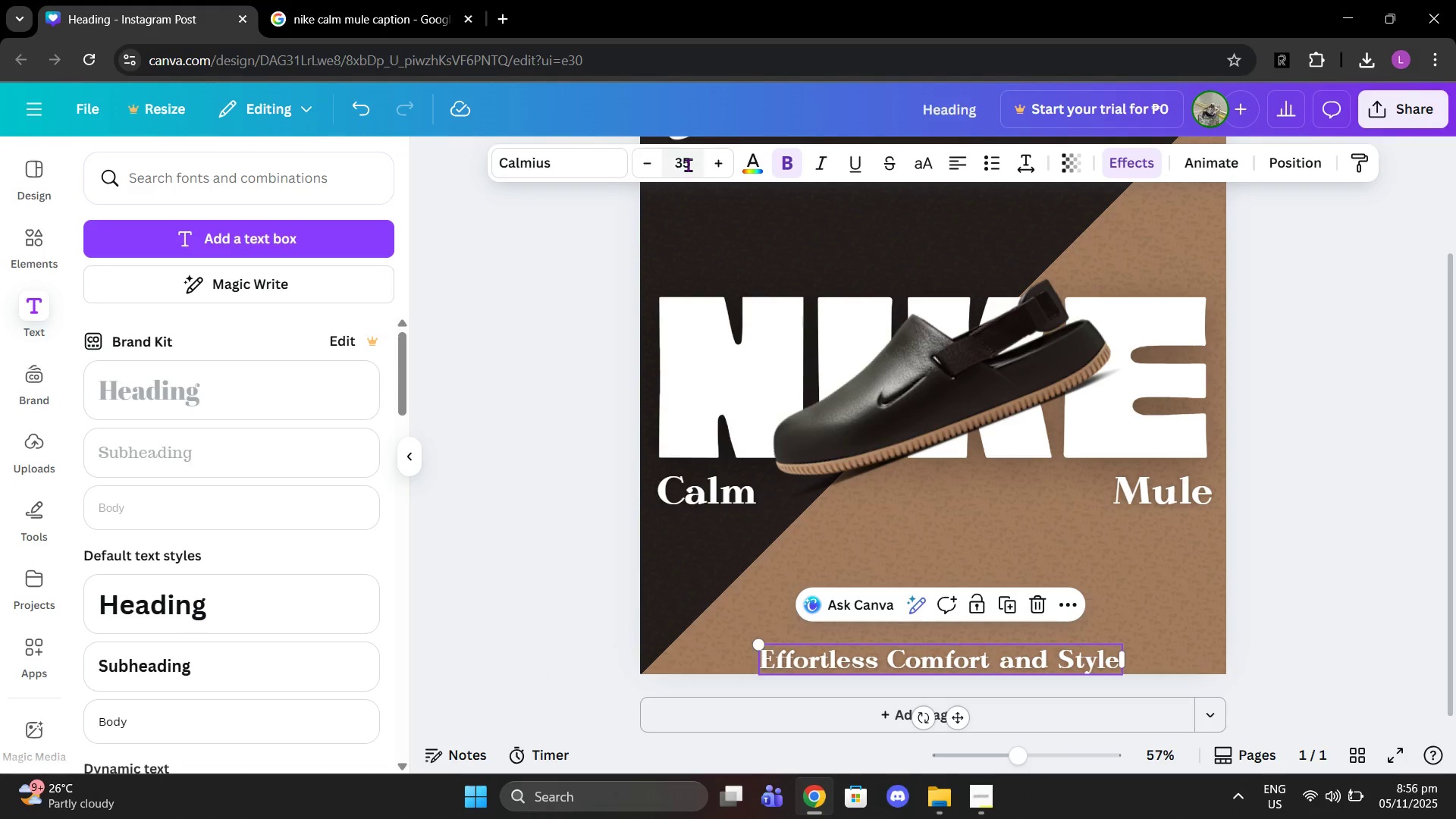 
left_click([688, 165])
 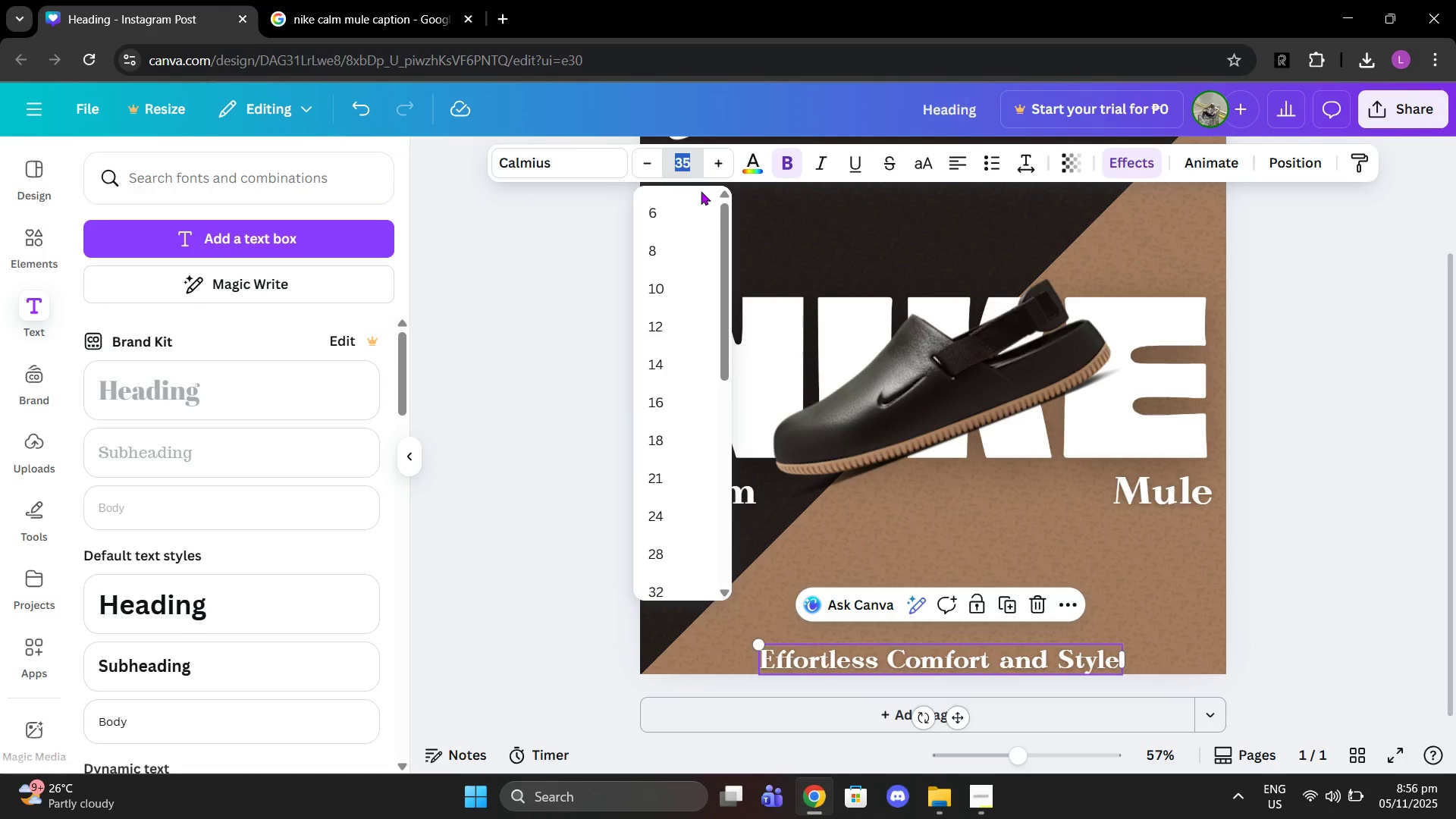 
type(25)
 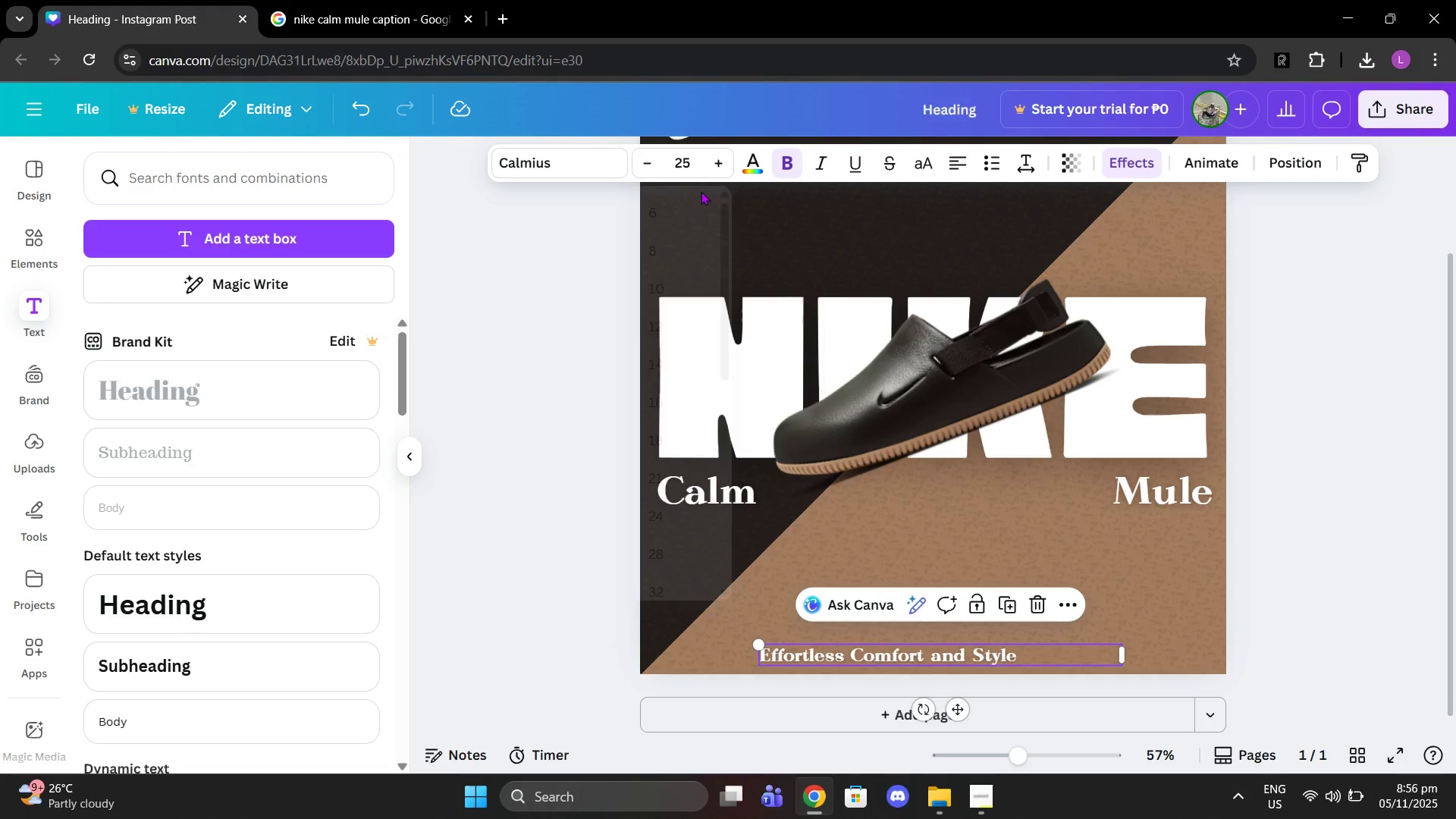 
key(Enter)
 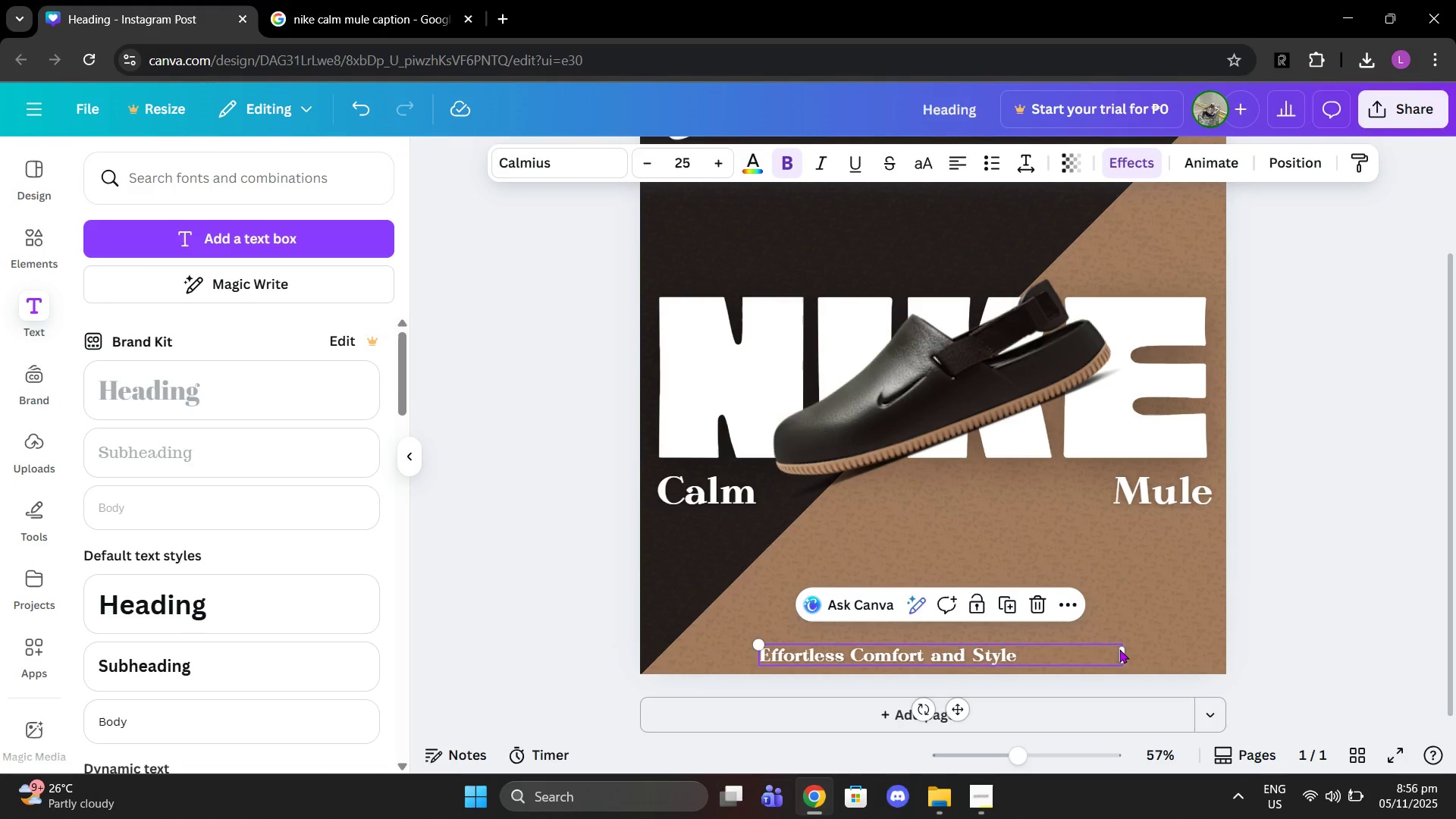 
left_click_drag(start_coordinate=[1122, 649], to_coordinate=[1018, 639])
 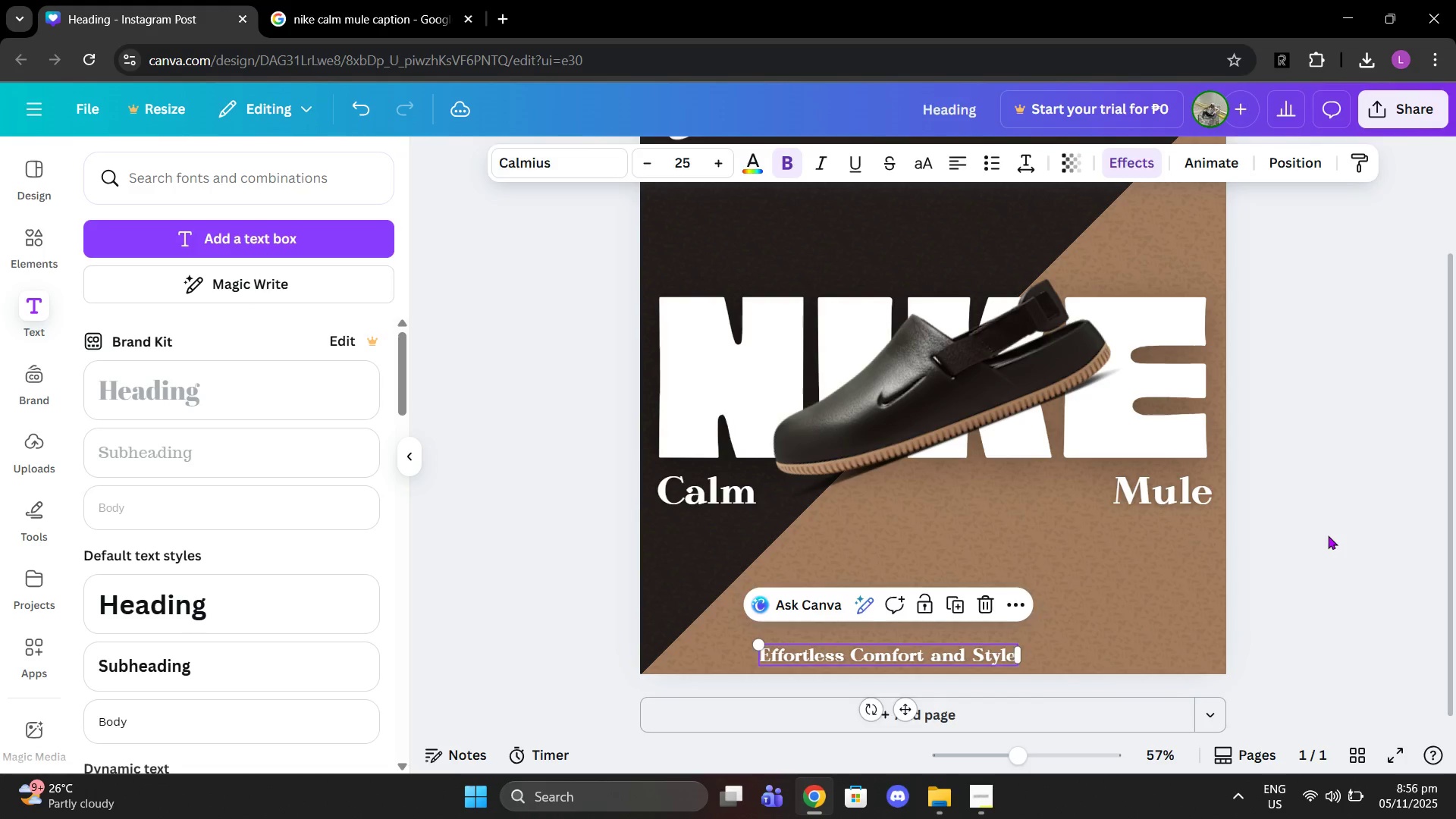 
left_click([1328, 535])
 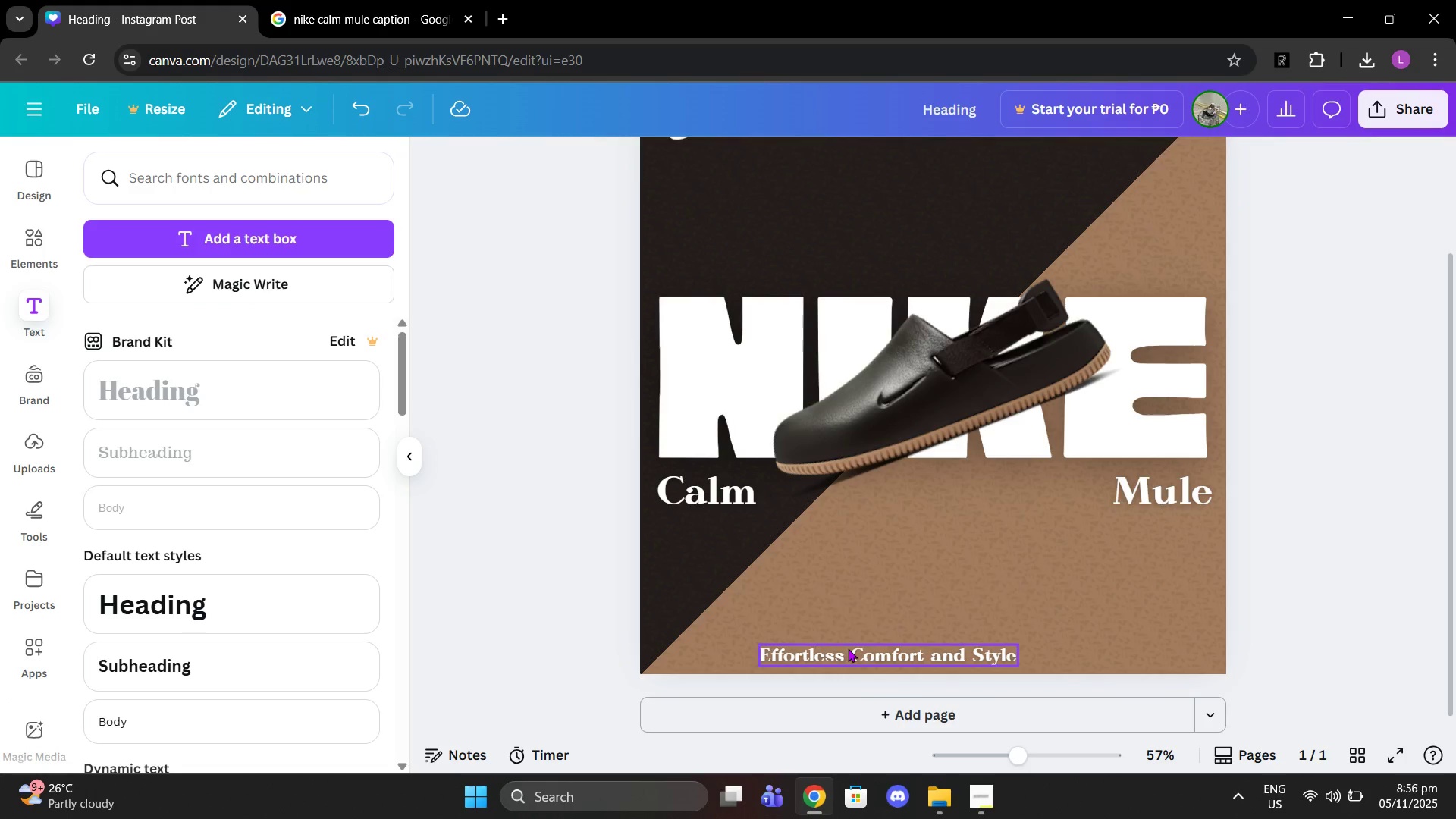 
left_click_drag(start_coordinate=[848, 648], to_coordinate=[893, 648])
 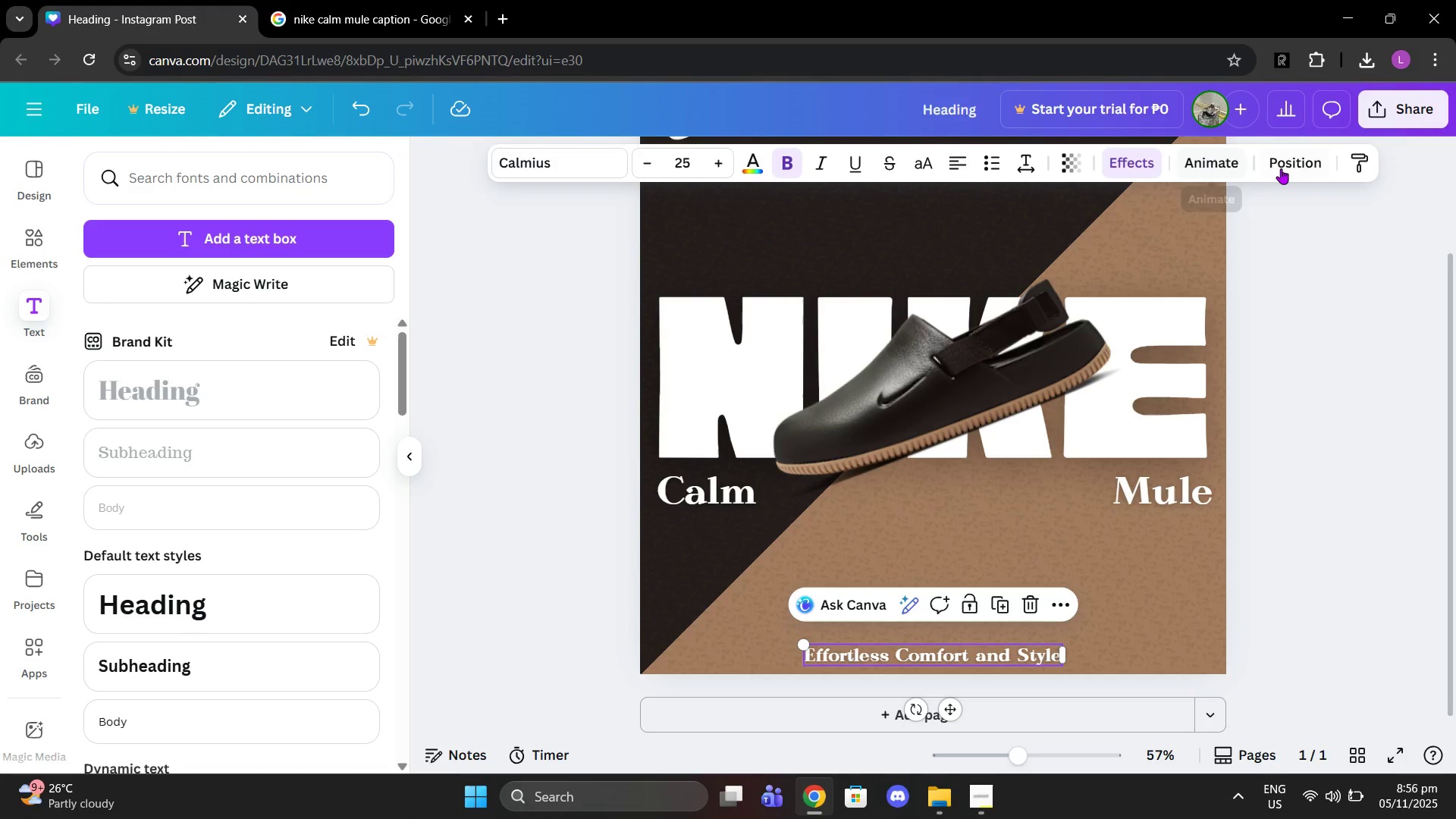 
left_click([1281, 168])
 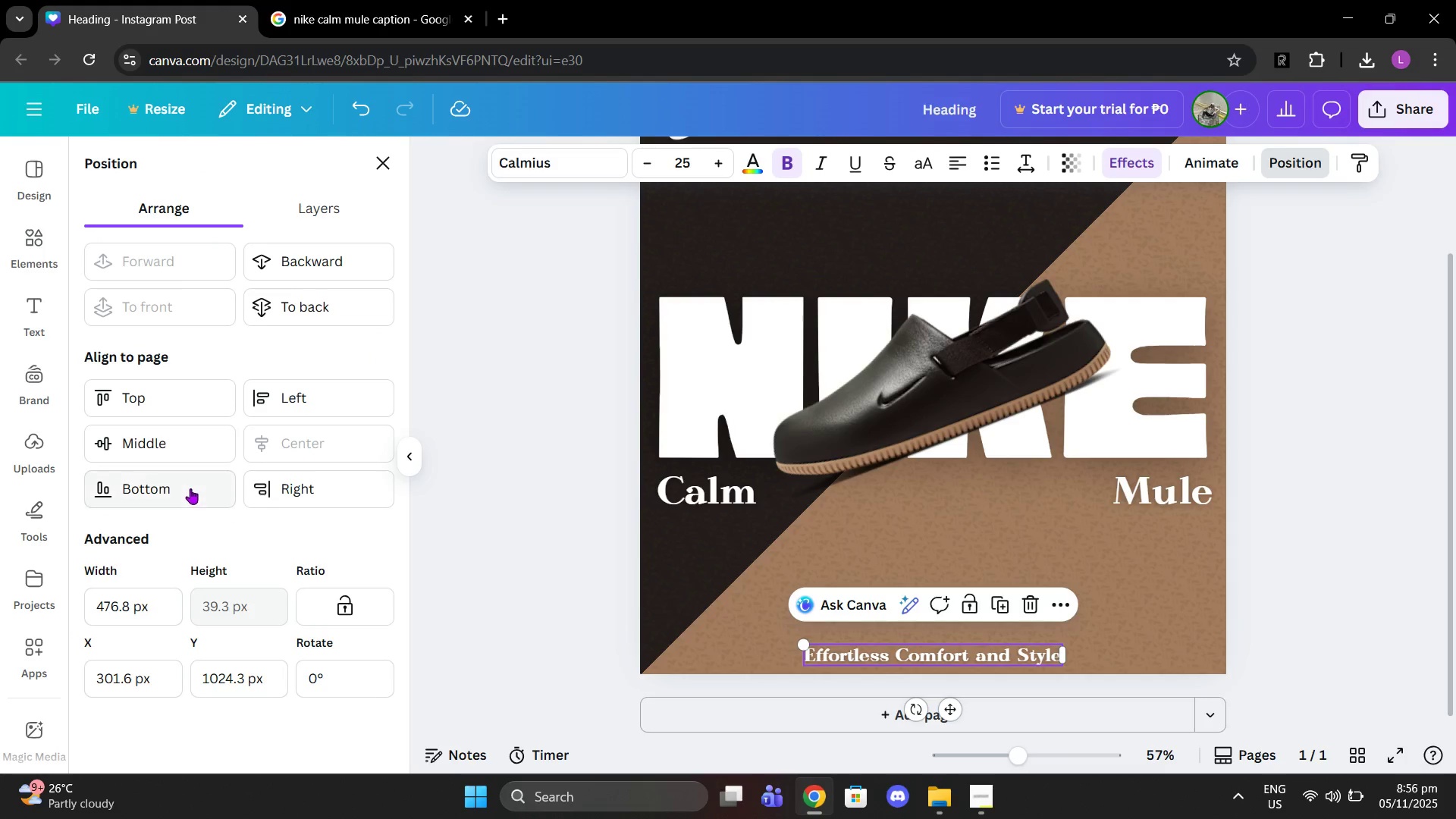 
left_click([187, 488])
 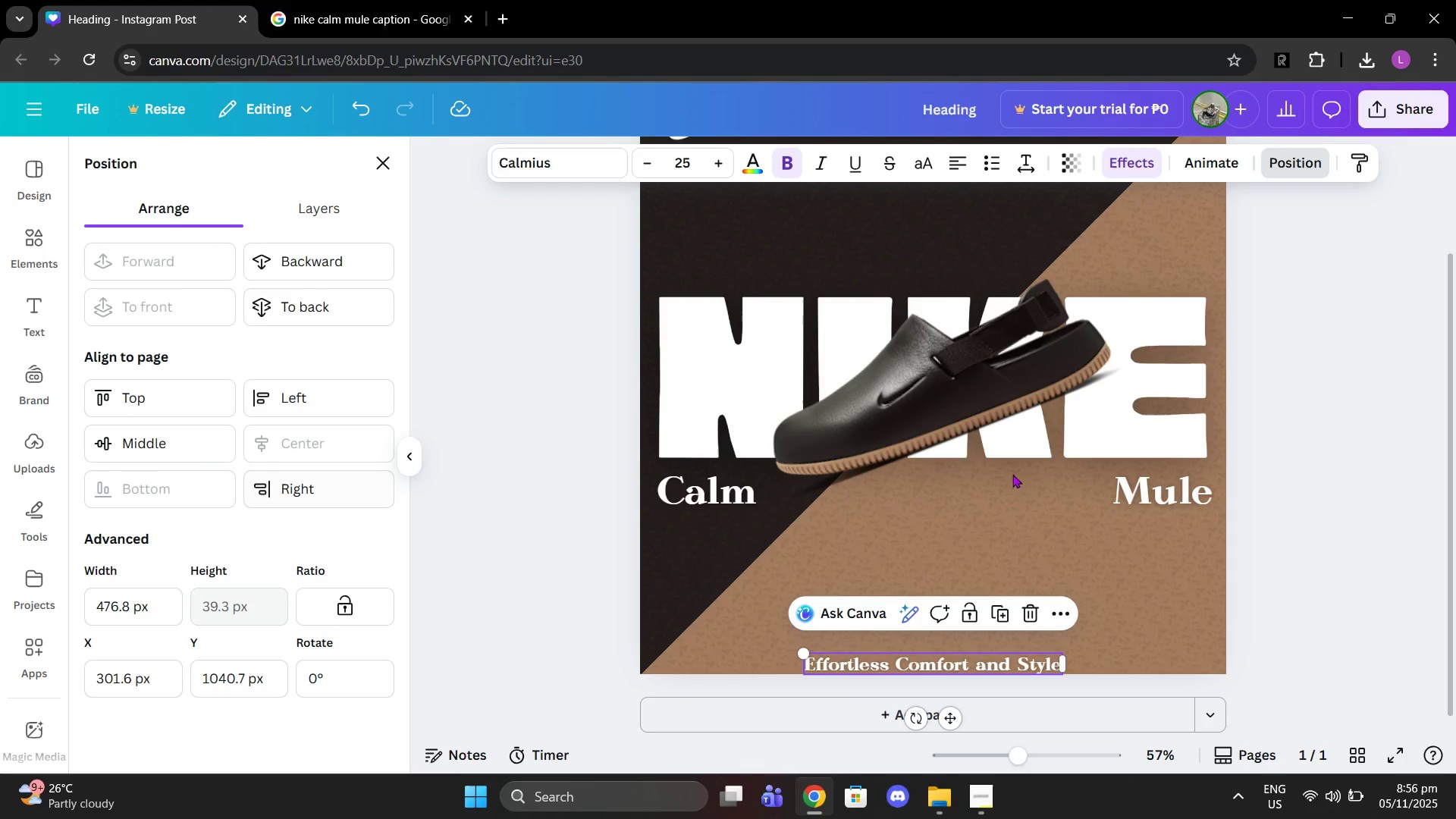 
left_click([1426, 541])
 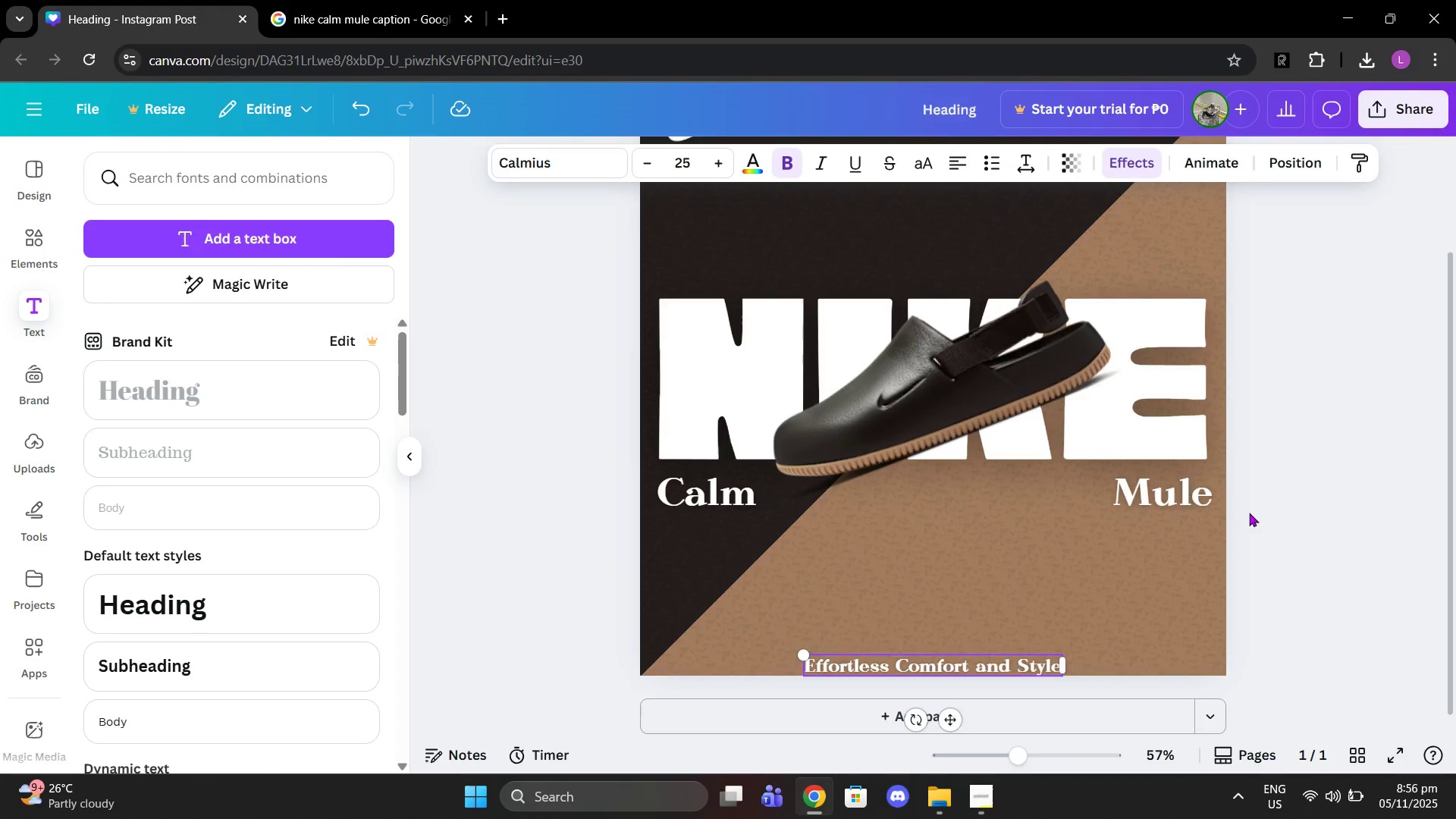 
scroll: coordinate [1253, 522], scroll_direction: up, amount: 2.0
 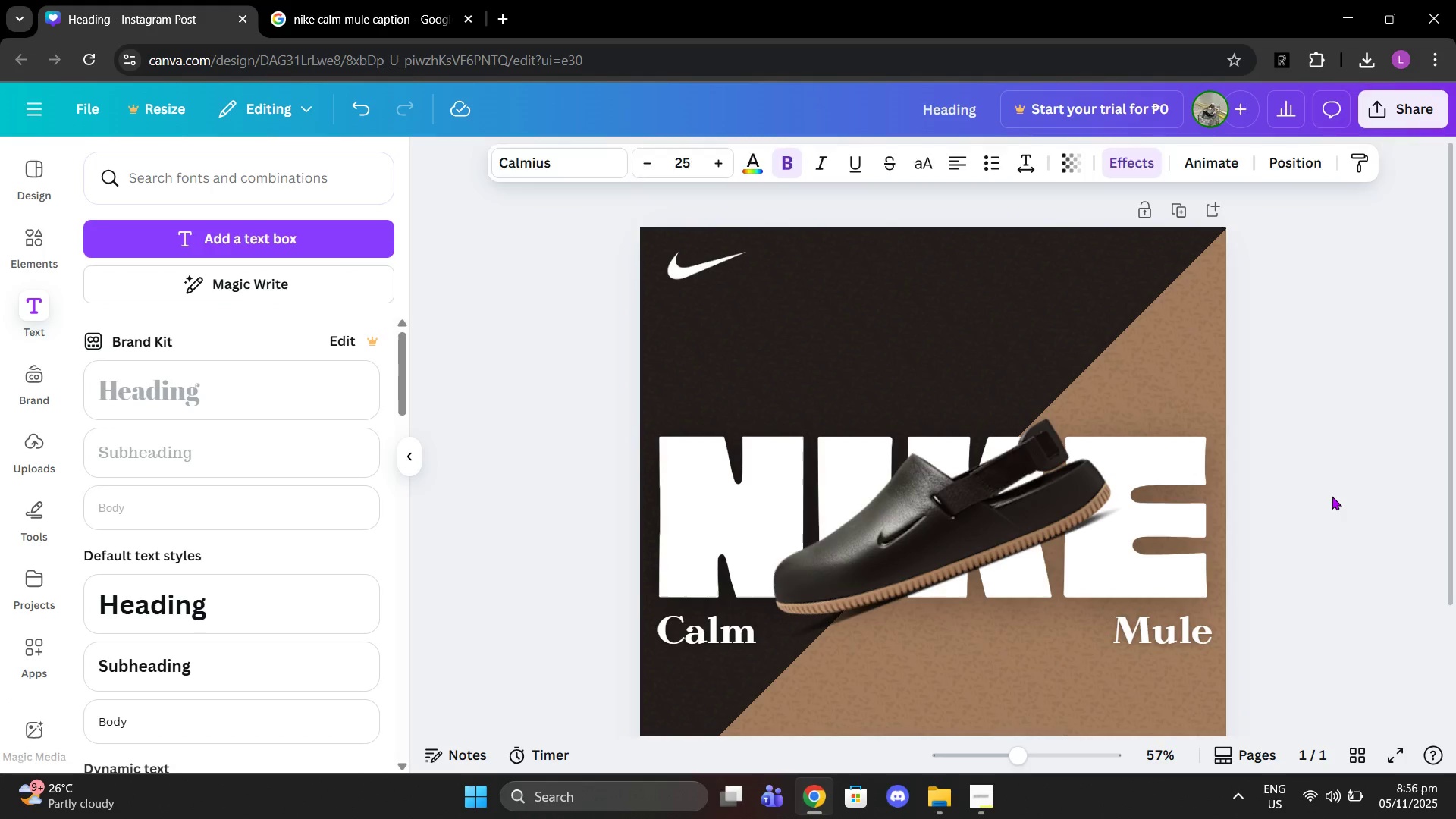 
left_click([1332, 496])
 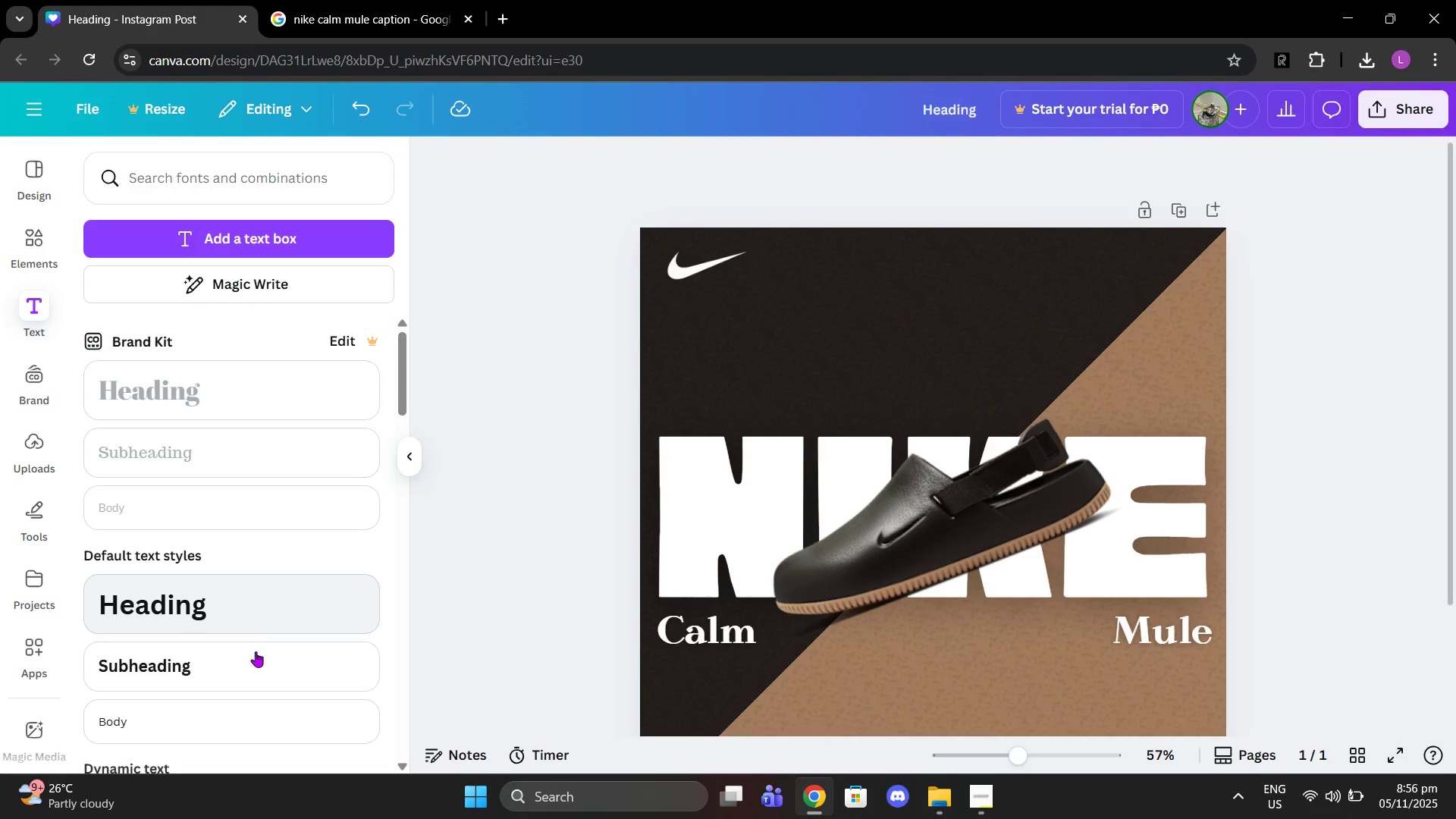 
left_click([211, 617])
 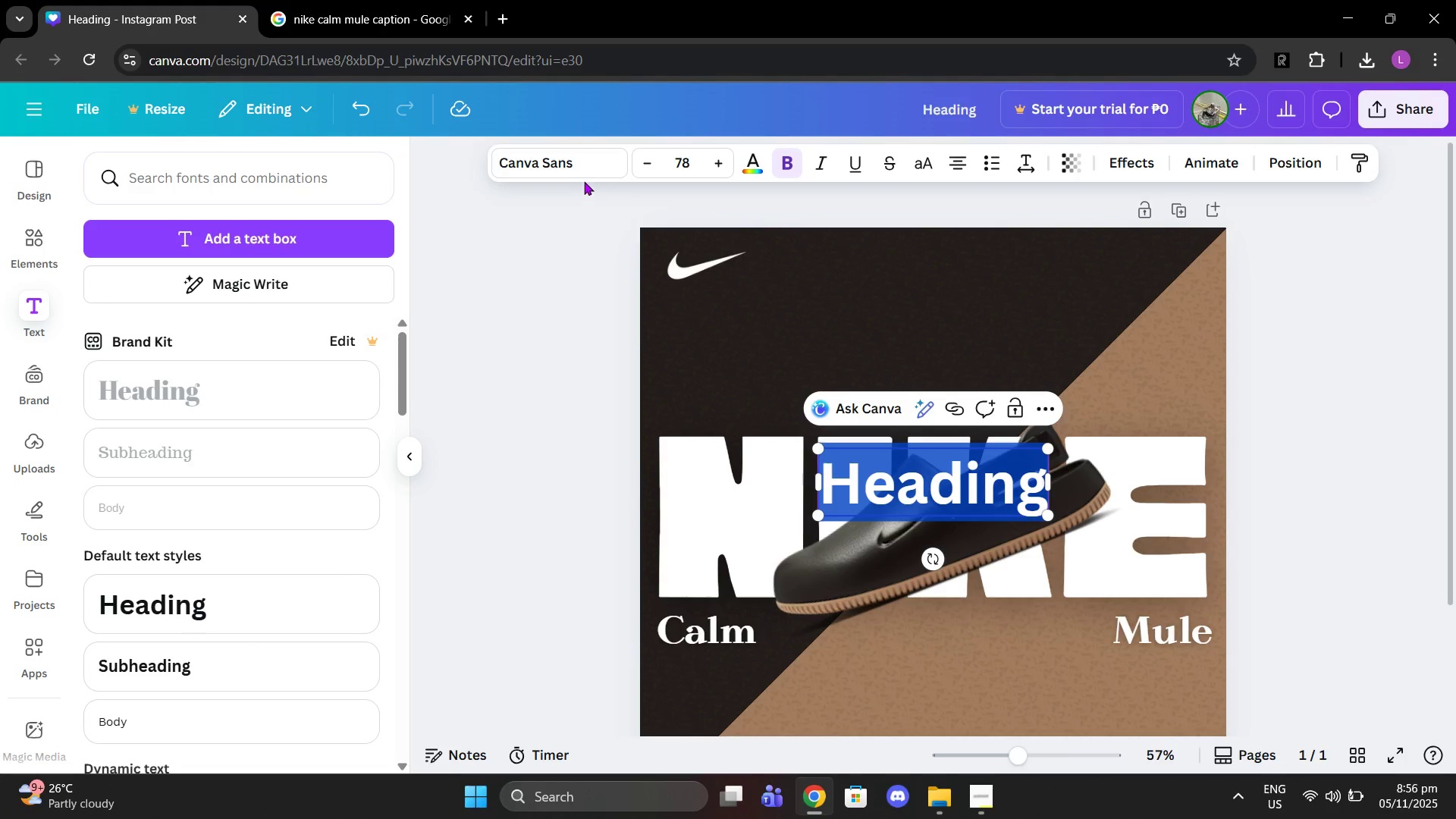 
left_click([579, 173])
 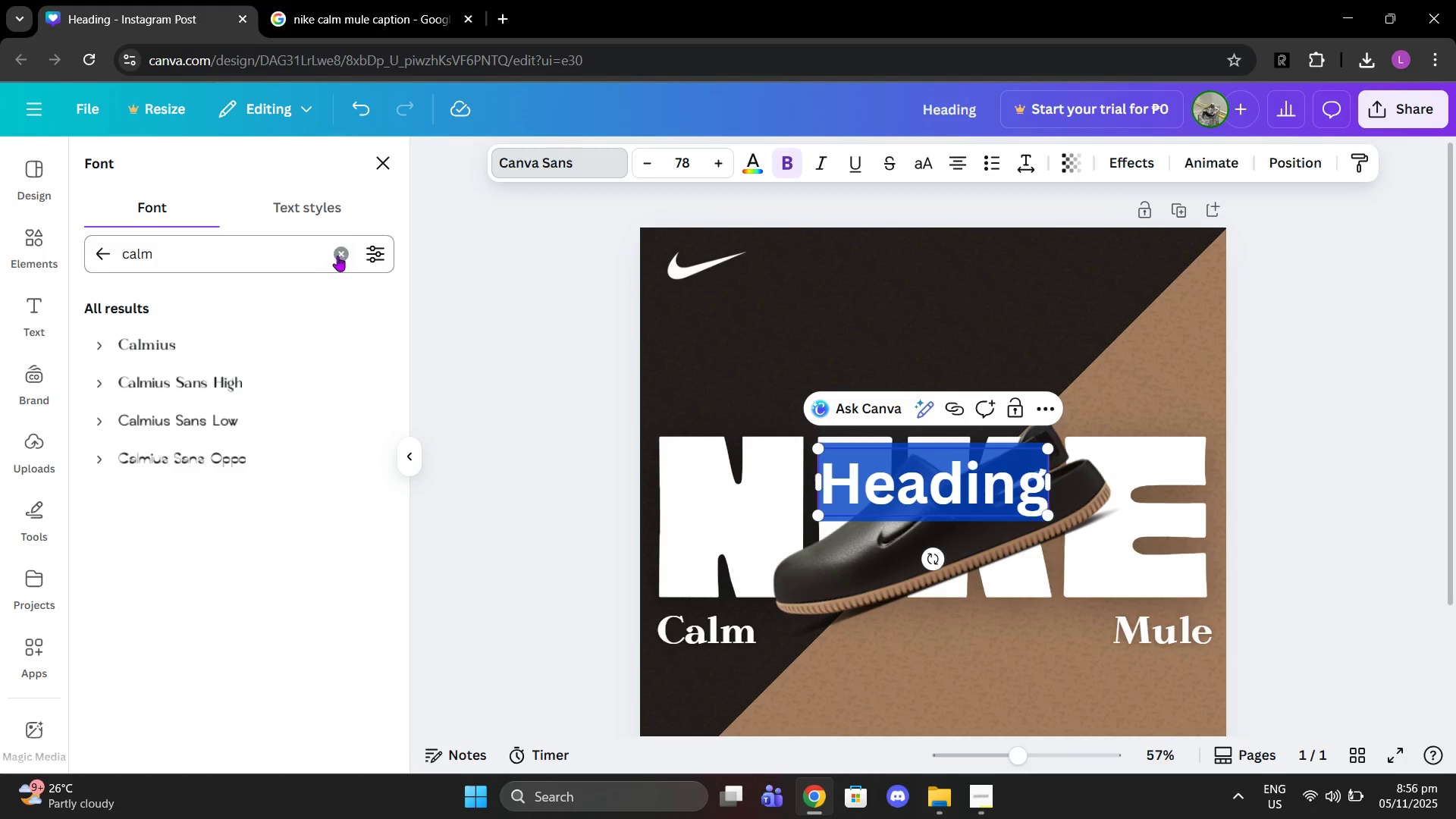 
left_click([340, 255])
 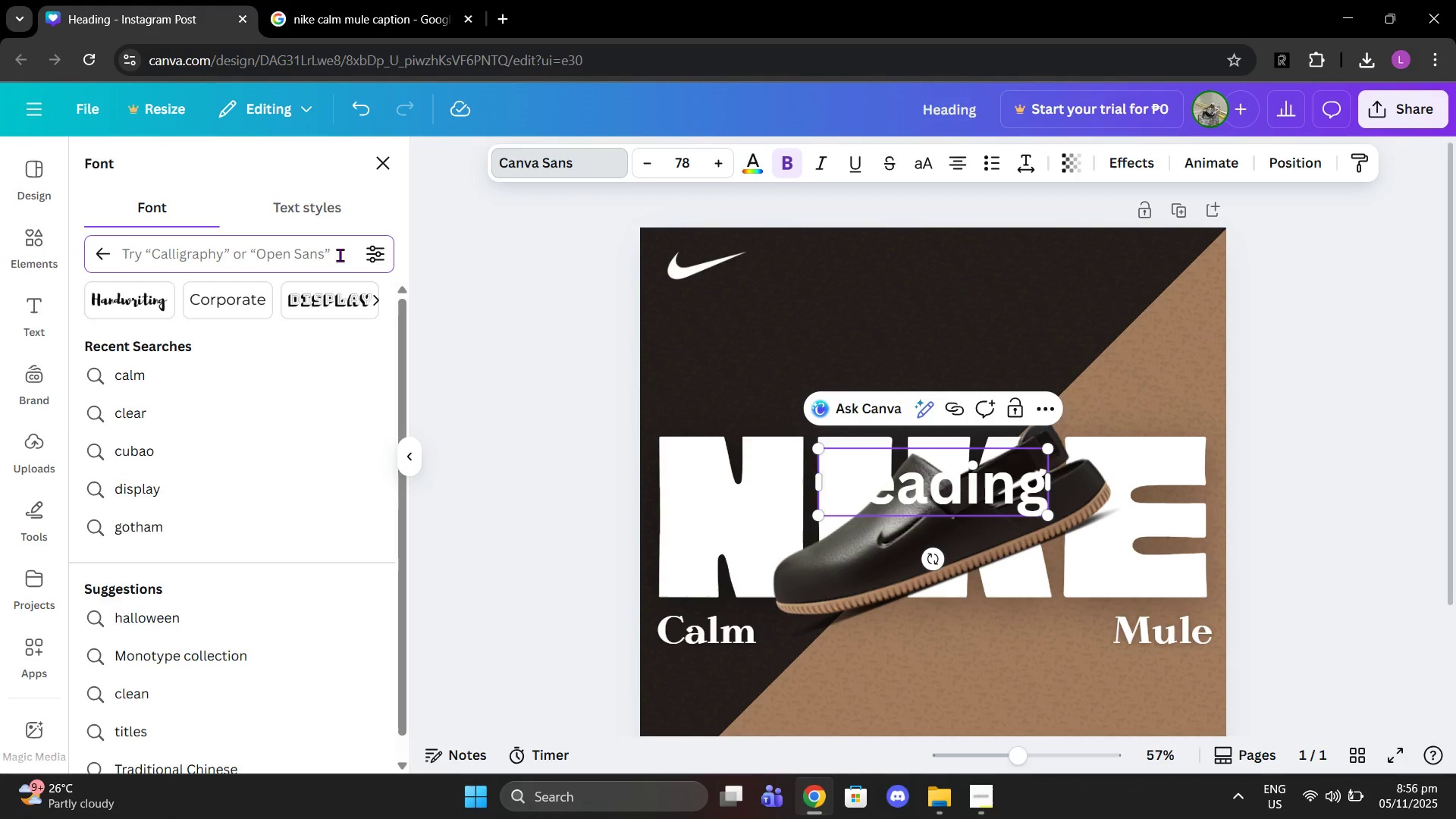 
type(bernoru)
 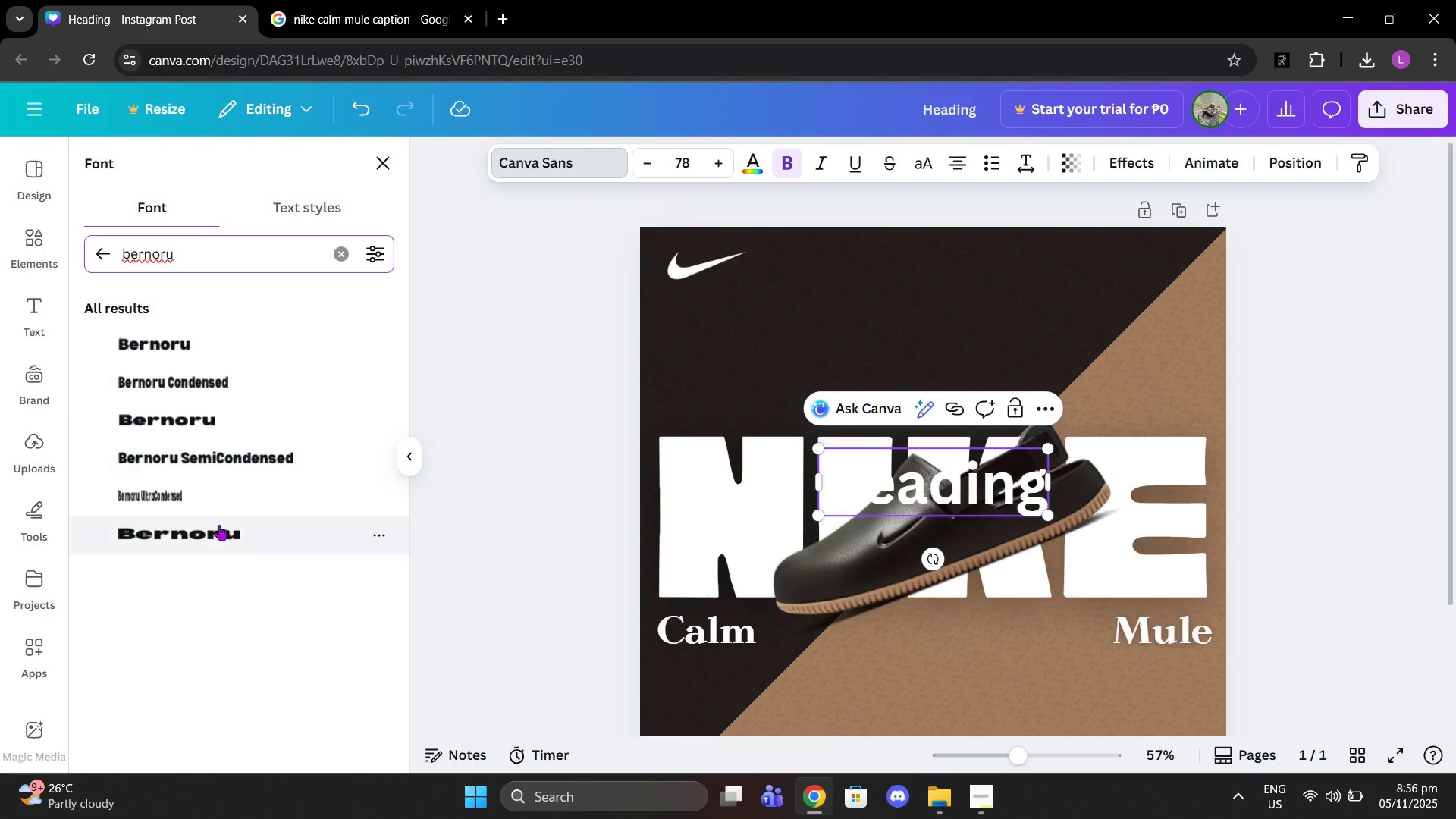 
left_click([219, 536])
 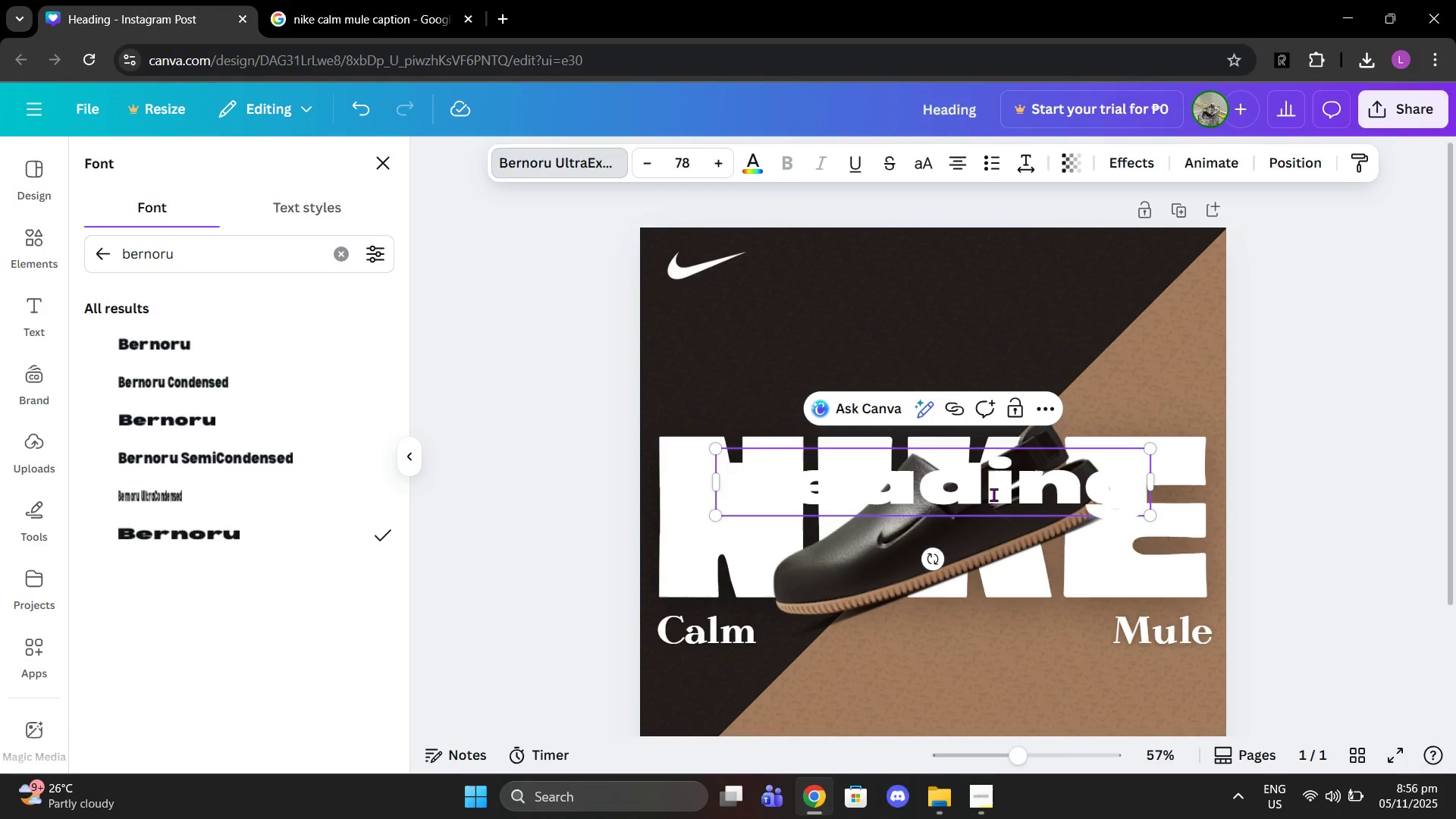 
left_click_drag(start_coordinate=[984, 497], to_coordinate=[994, 334])
 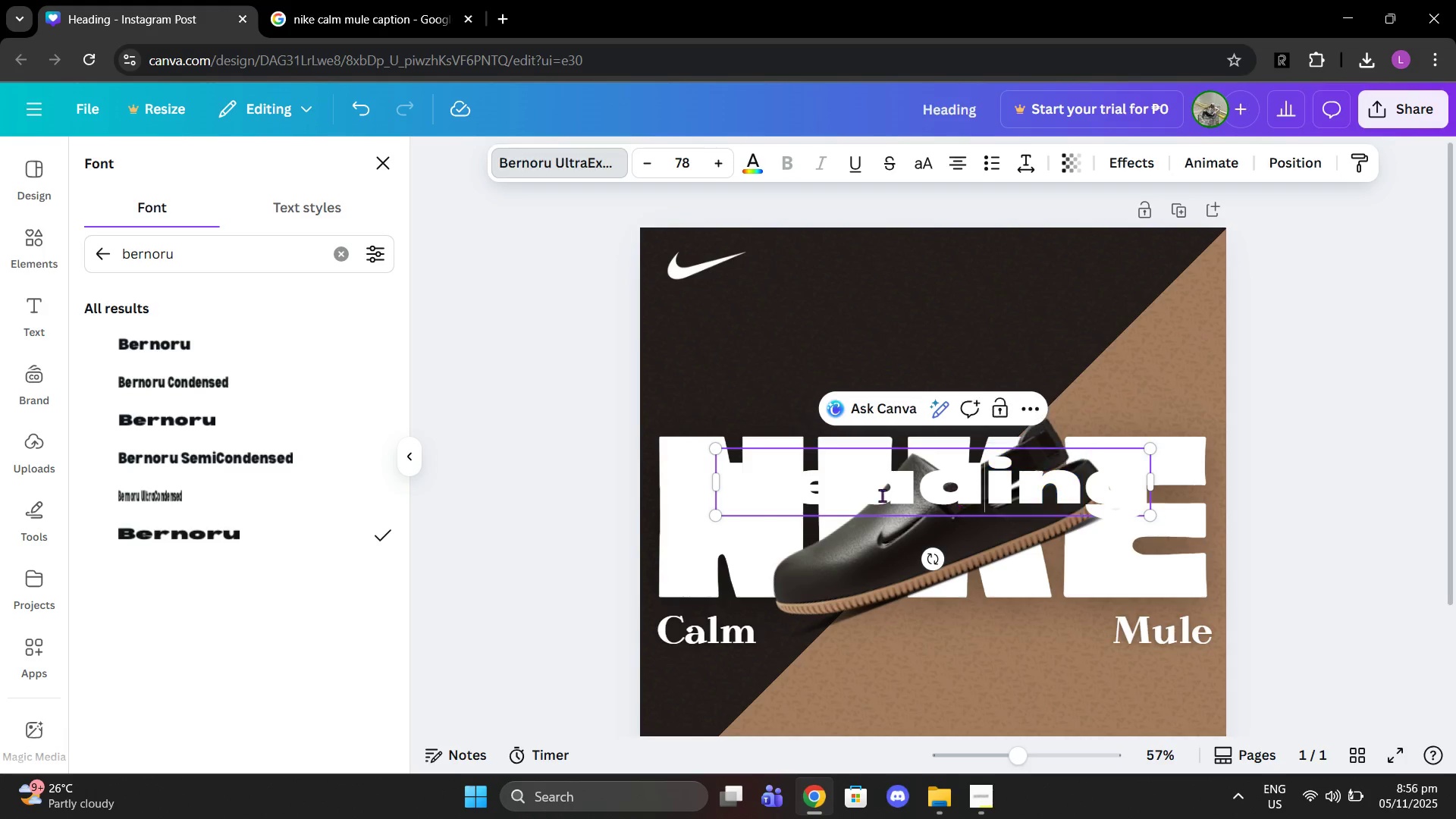 
left_click([960, 510])
 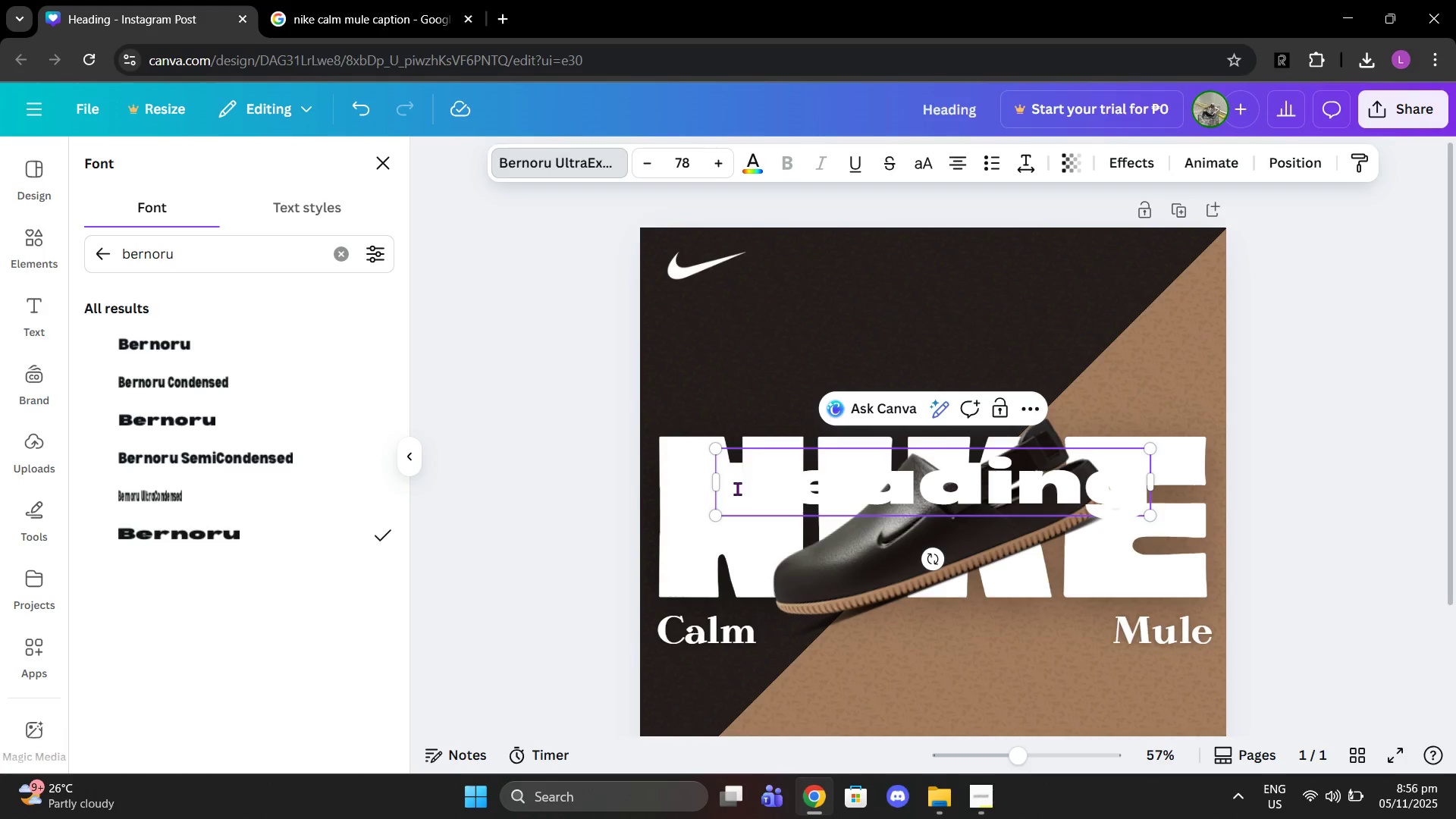 
left_click_drag(start_coordinate=[737, 488], to_coordinate=[1121, 485])
 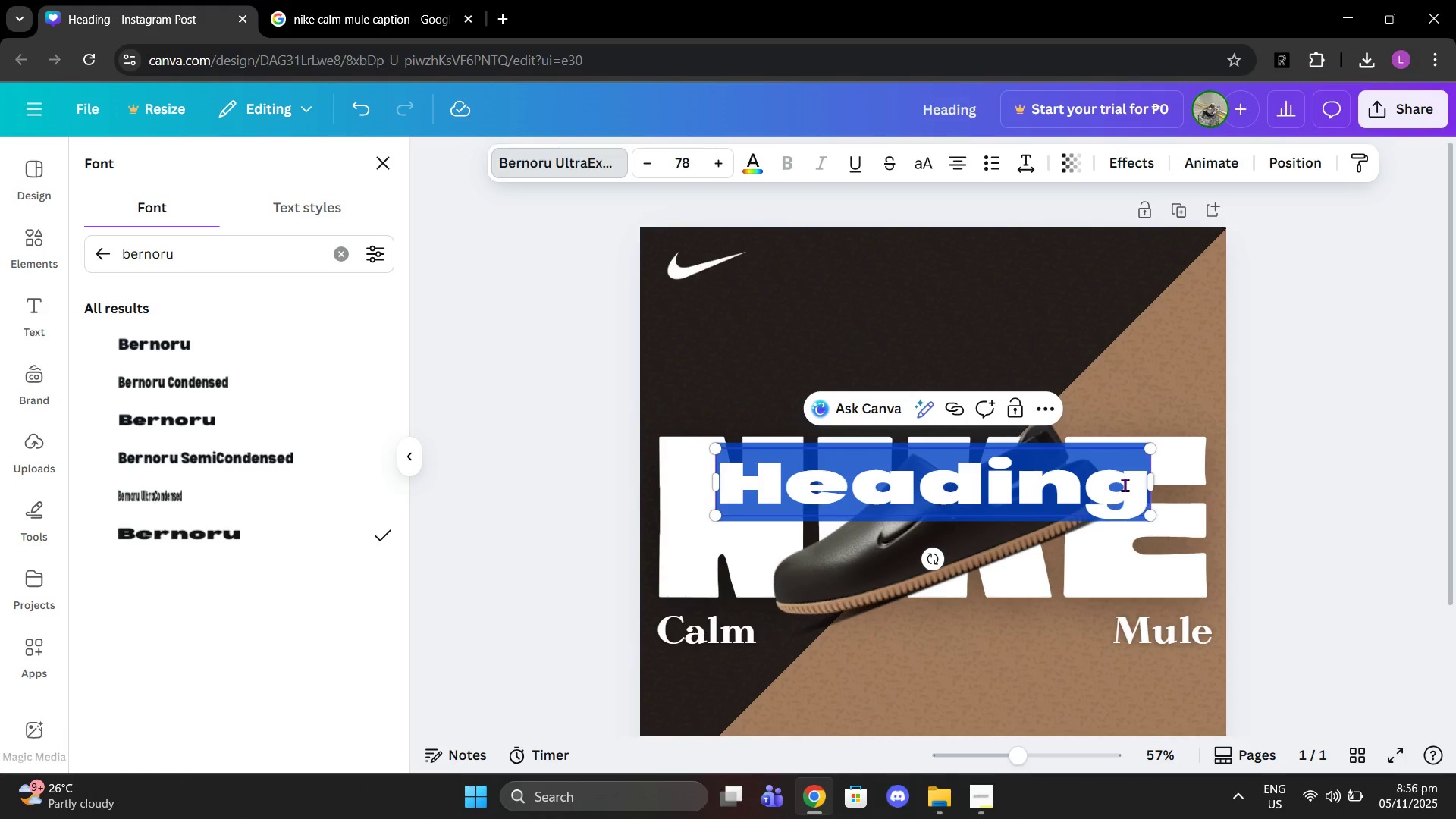 
type(JUST FO)
key(Backspace)
key(Backspace)
type(DO IT.)
 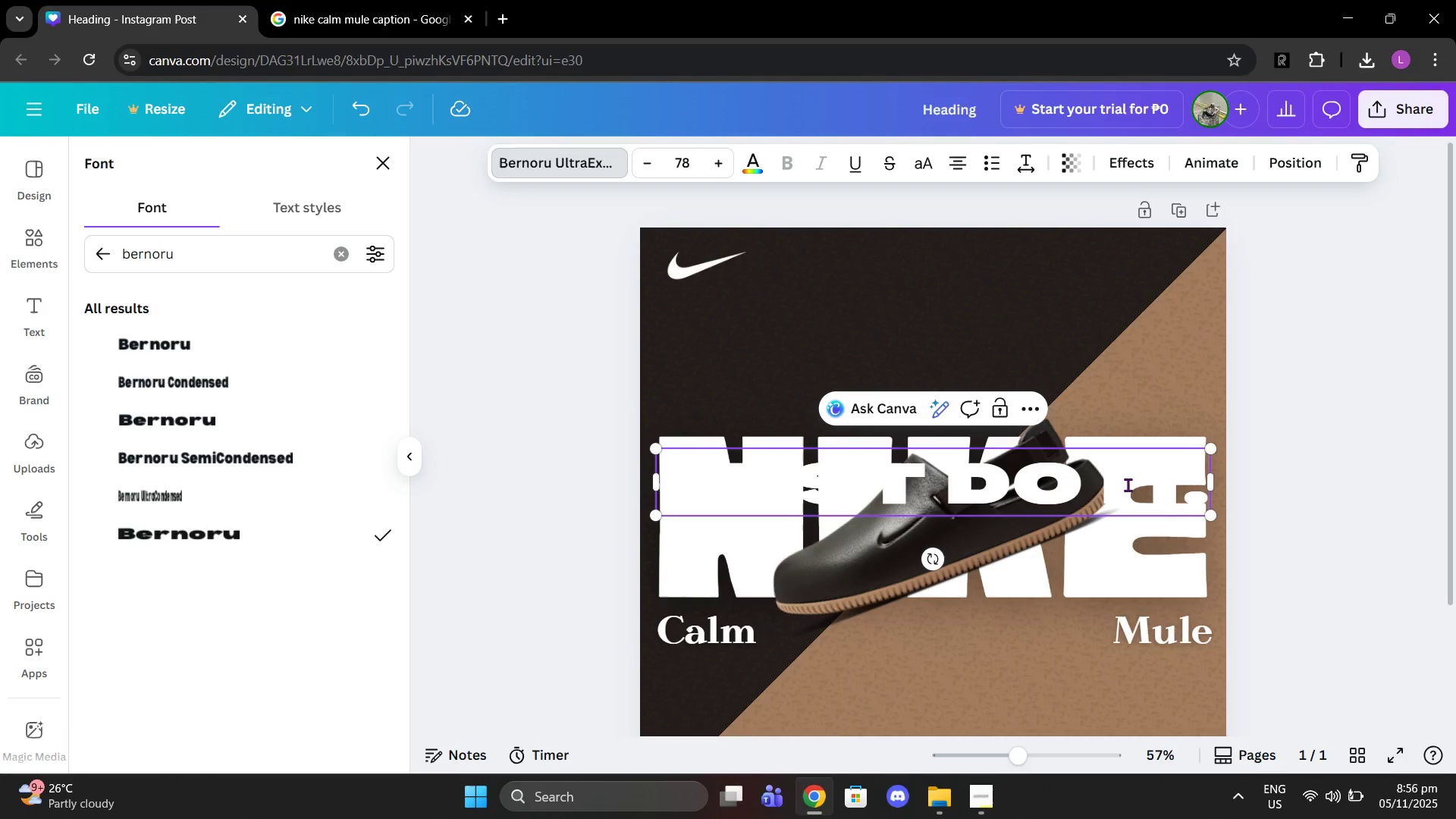 
left_click([1410, 441])
 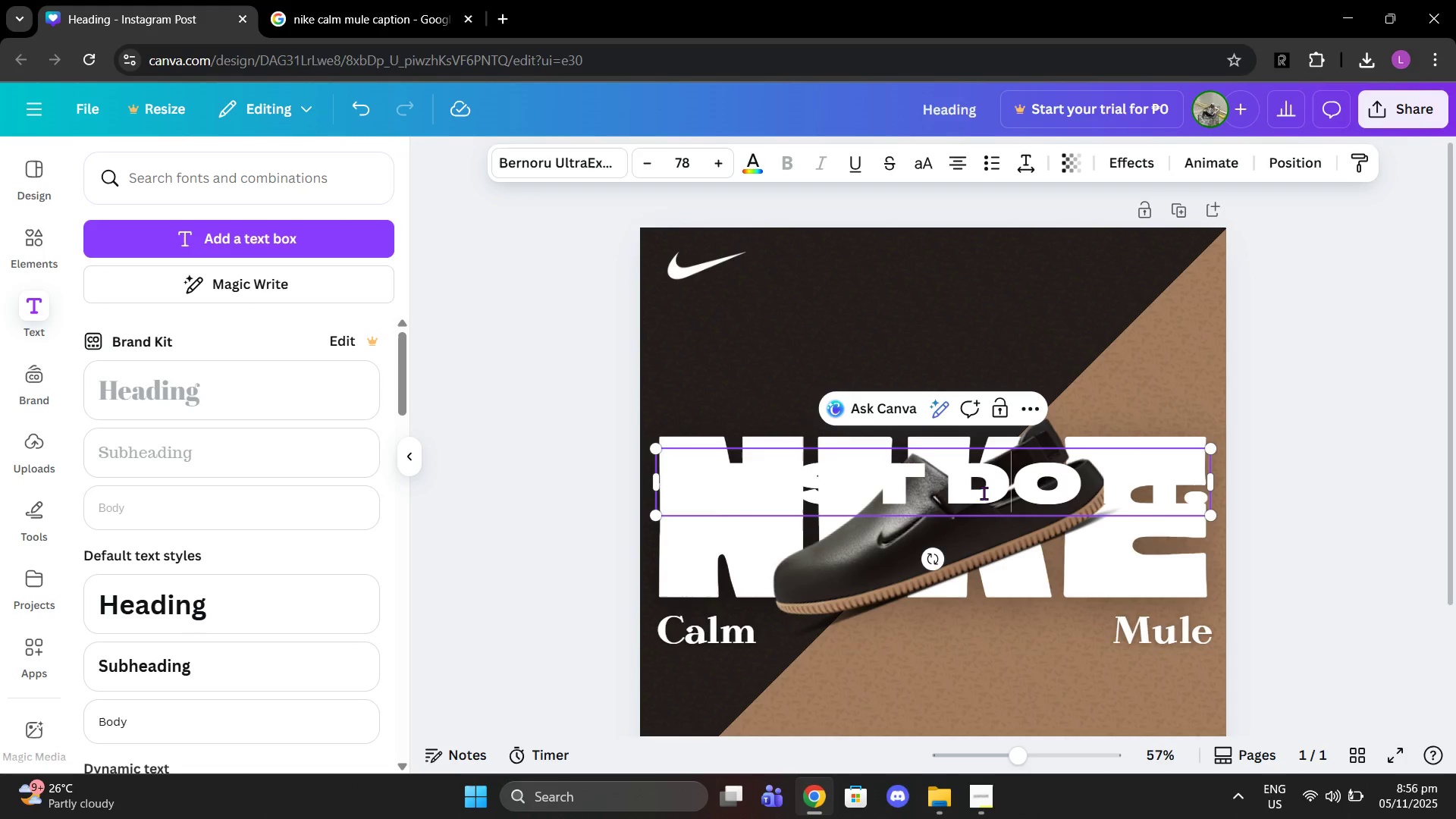 
left_click_drag(start_coordinate=[984, 493], to_coordinate=[1013, 278])
 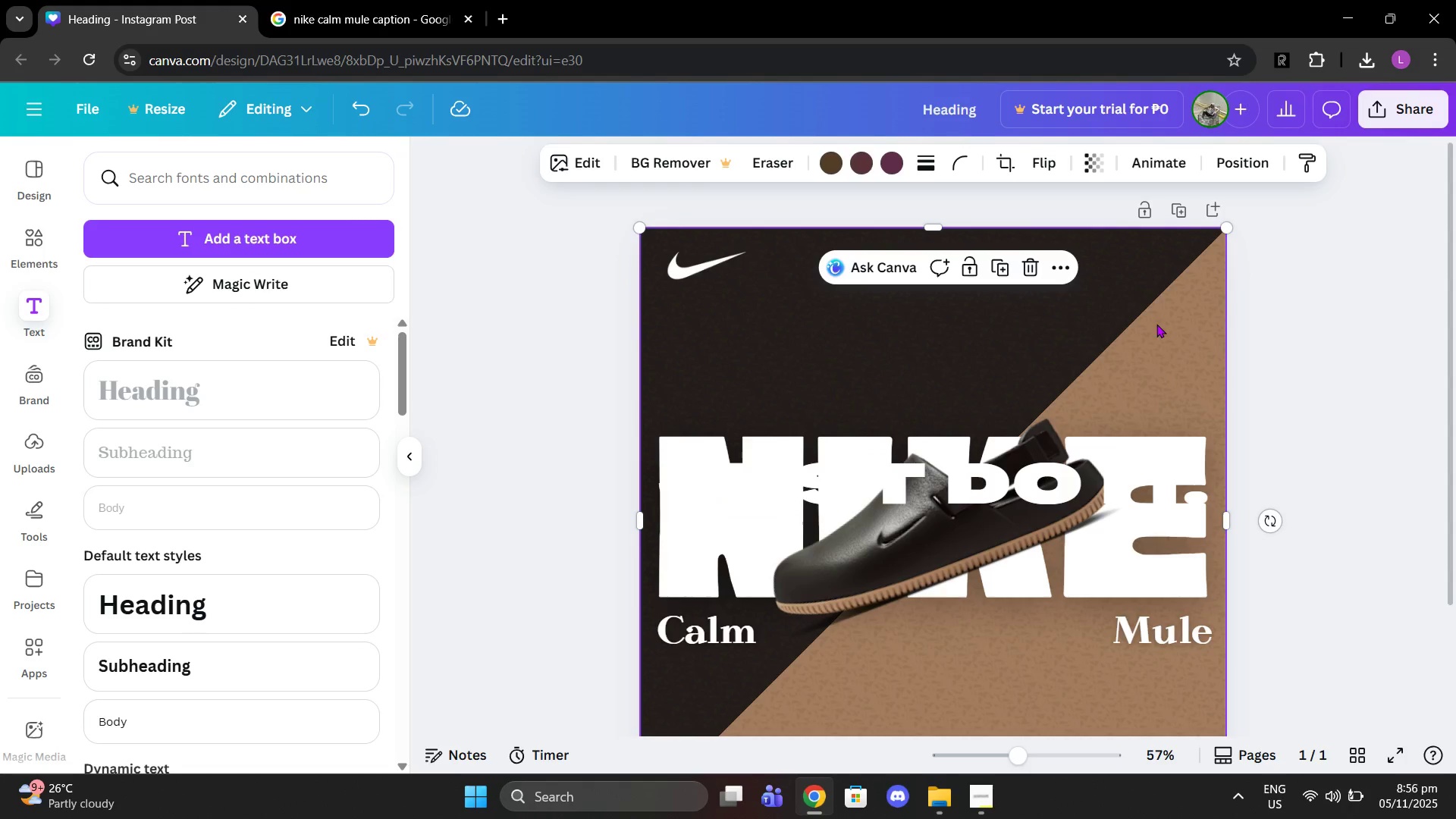 
left_click([1156, 324])
 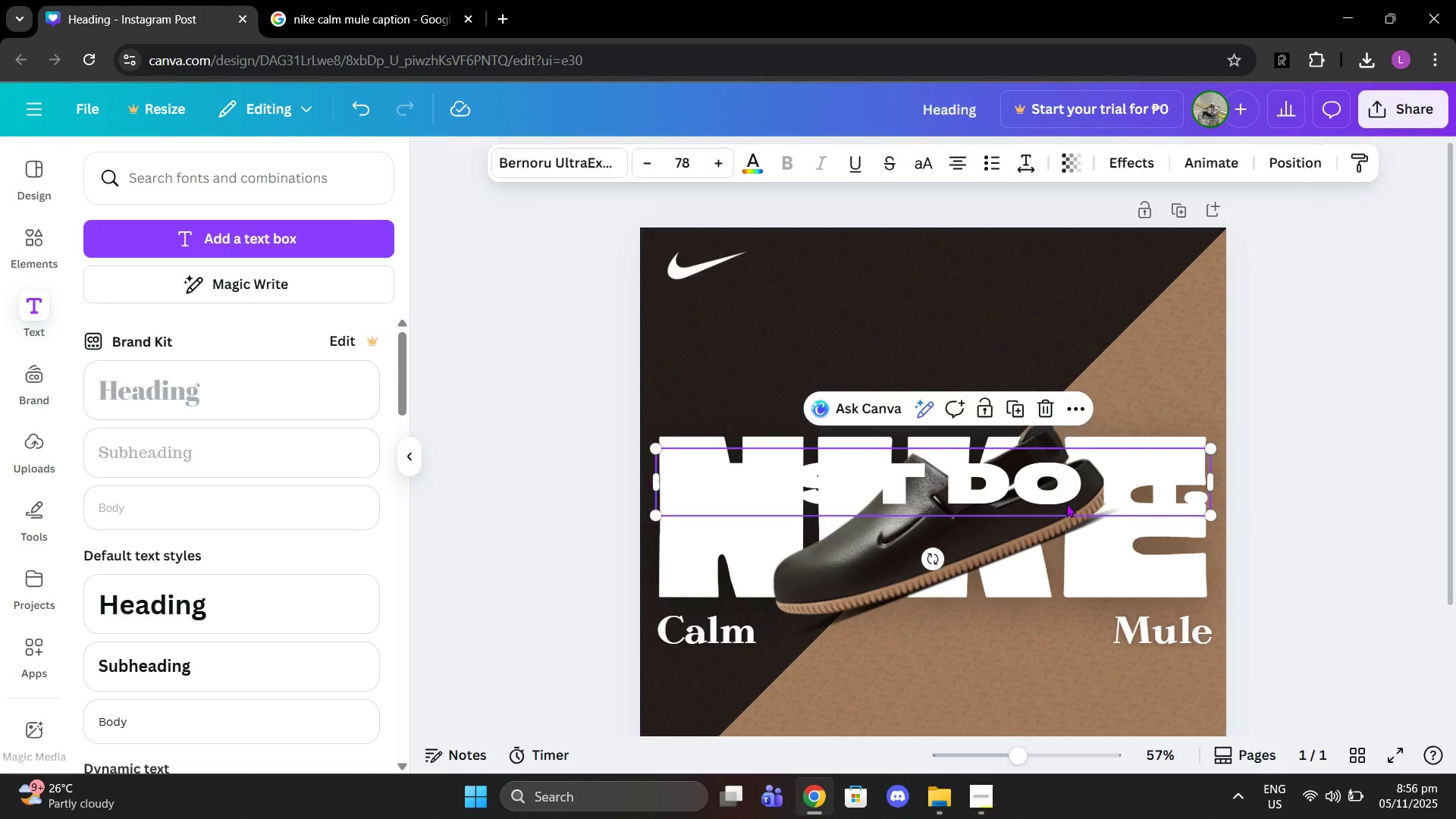 
left_click_drag(start_coordinate=[1066, 504], to_coordinate=[1107, 297])
 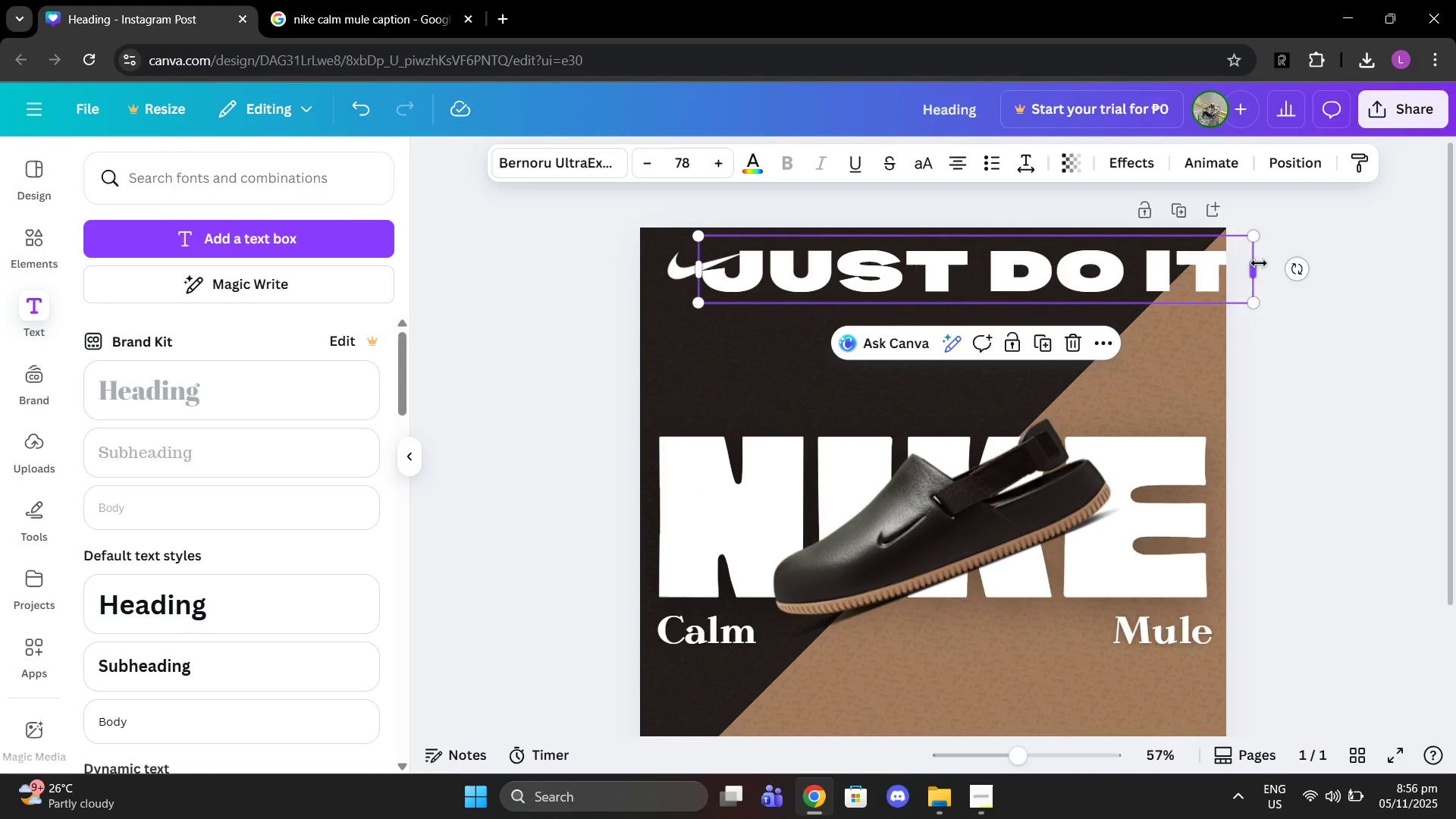 
left_click_drag(start_coordinate=[1261, 263], to_coordinate=[1295, 237])
 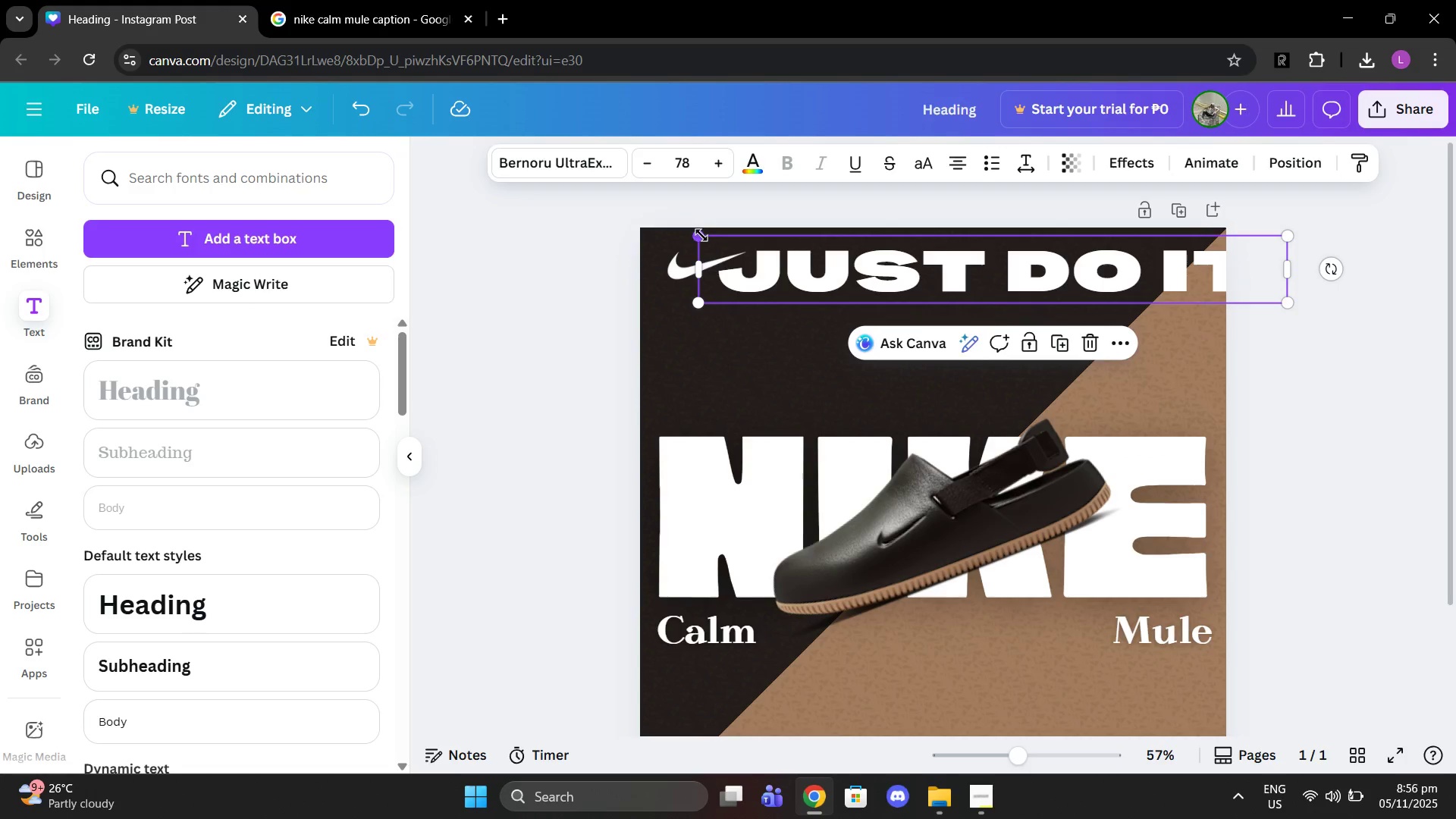 
left_click_drag(start_coordinate=[701, 235], to_coordinate=[917, 327])
 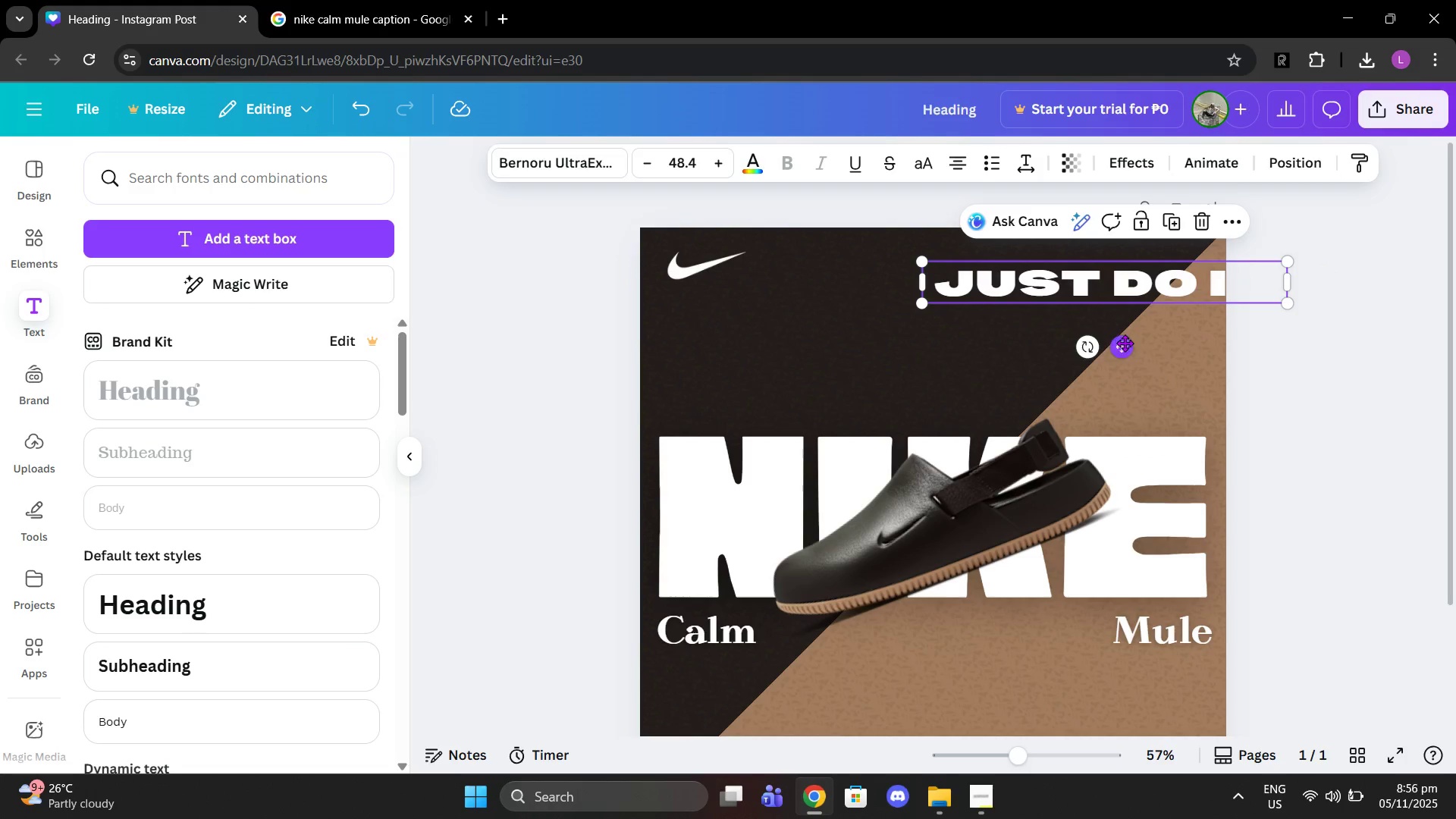 
left_click_drag(start_coordinate=[1125, 347], to_coordinate=[952, 334])
 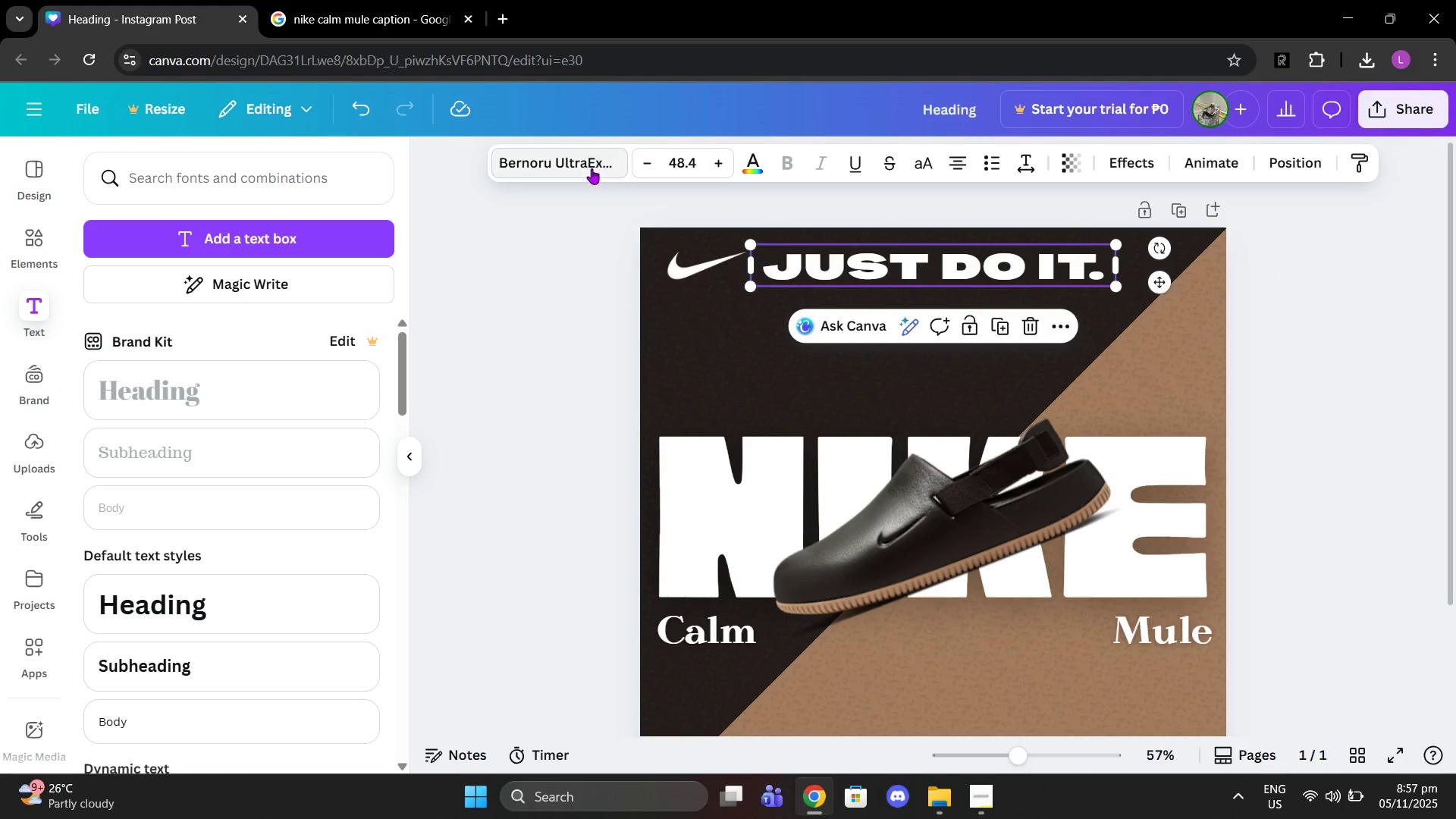 
left_click([592, 168])
 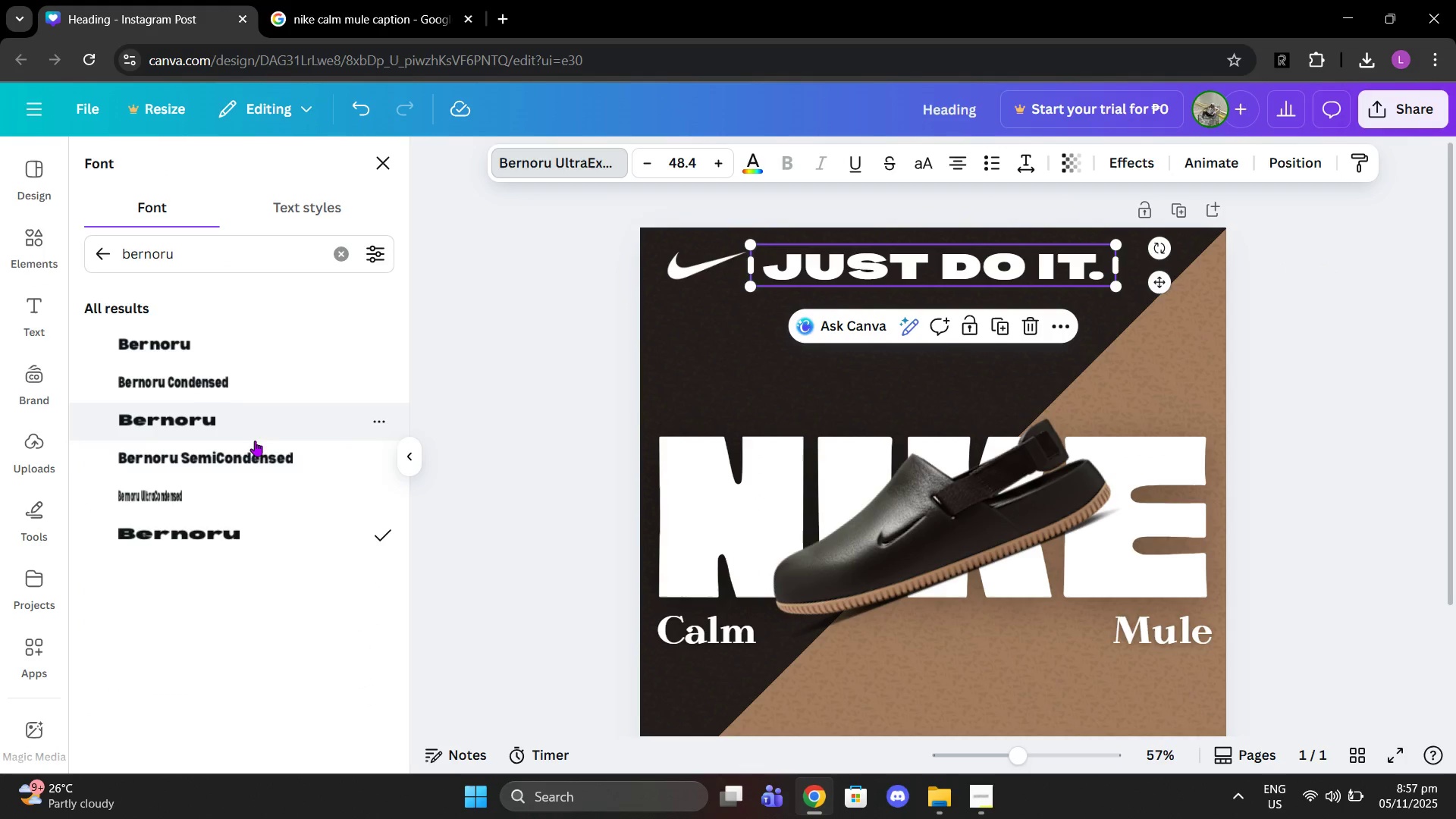 
left_click([255, 447])
 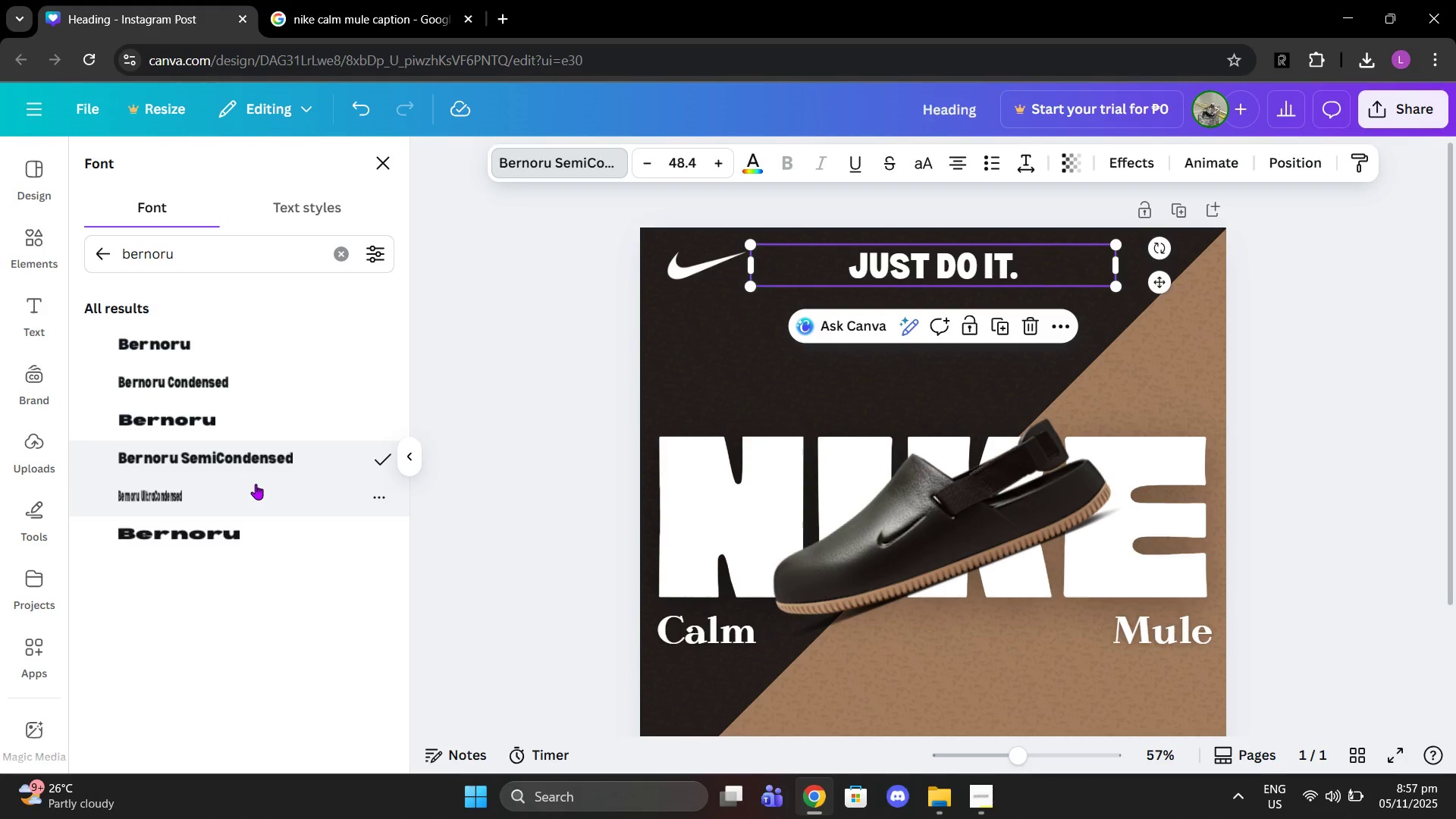 
left_click([237, 419])
 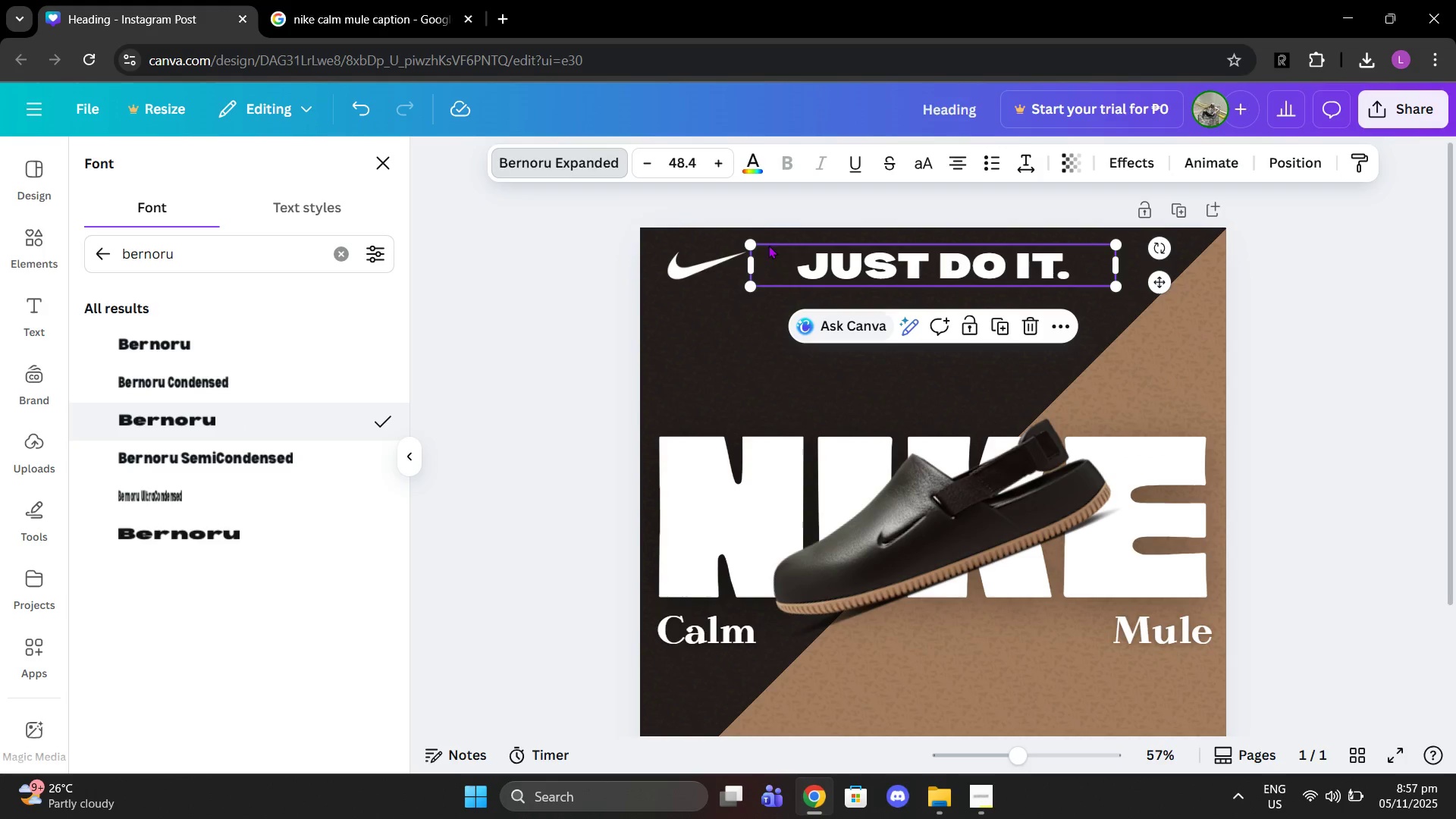 
left_click([755, 263])
 